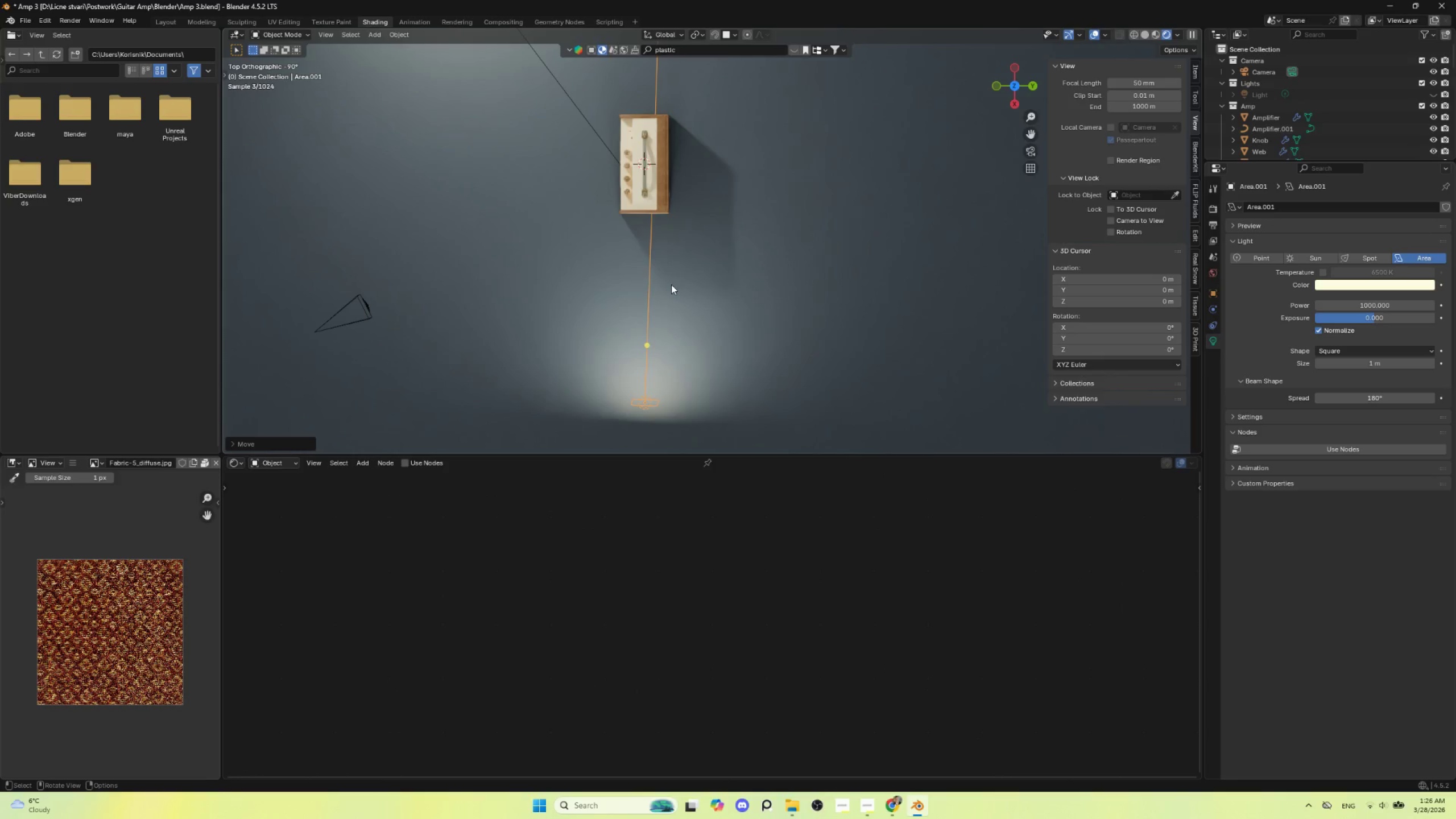 
hold_key(key=ShiftLeft, duration=0.83)
 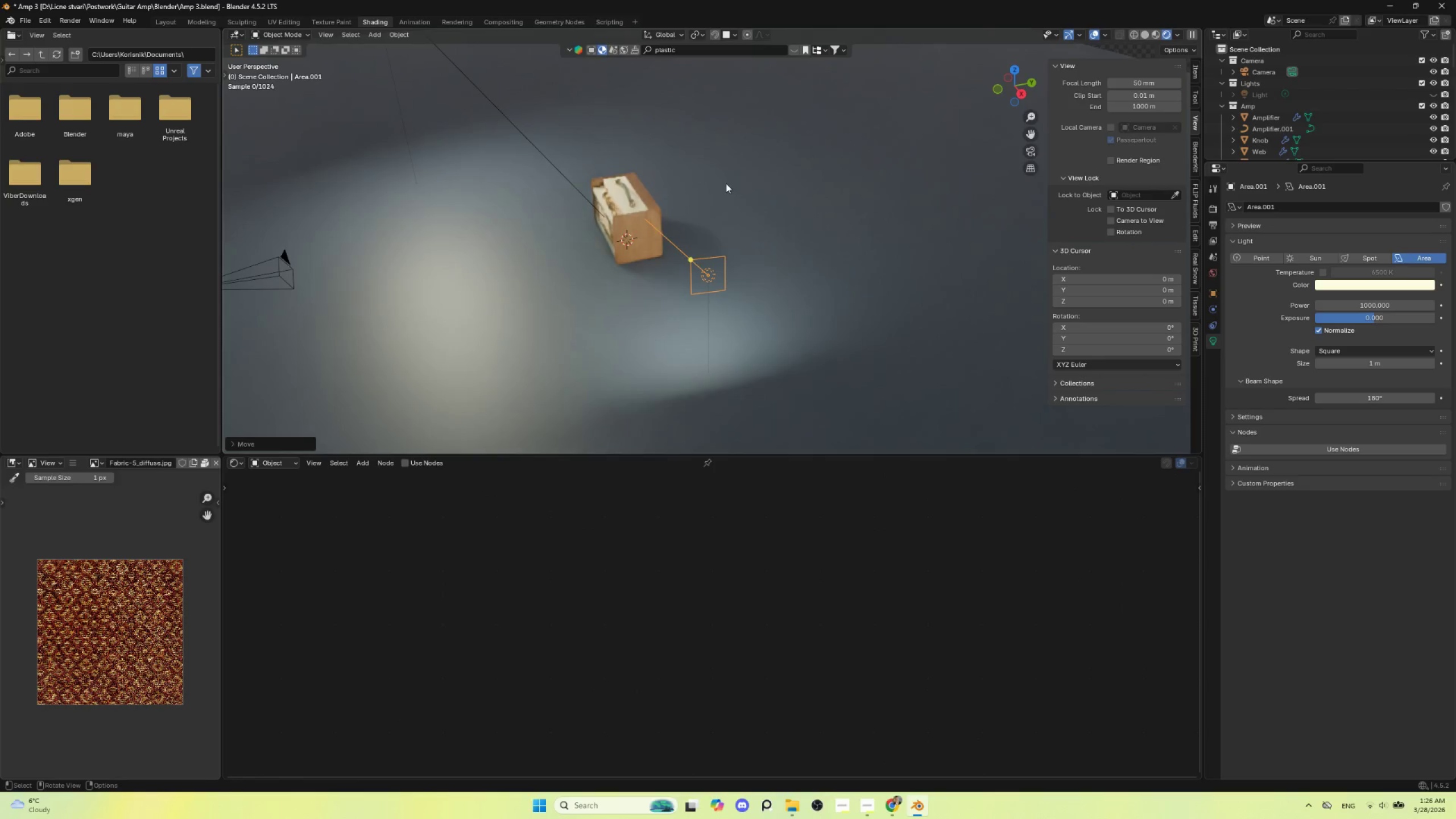 
key(Shift+T)
 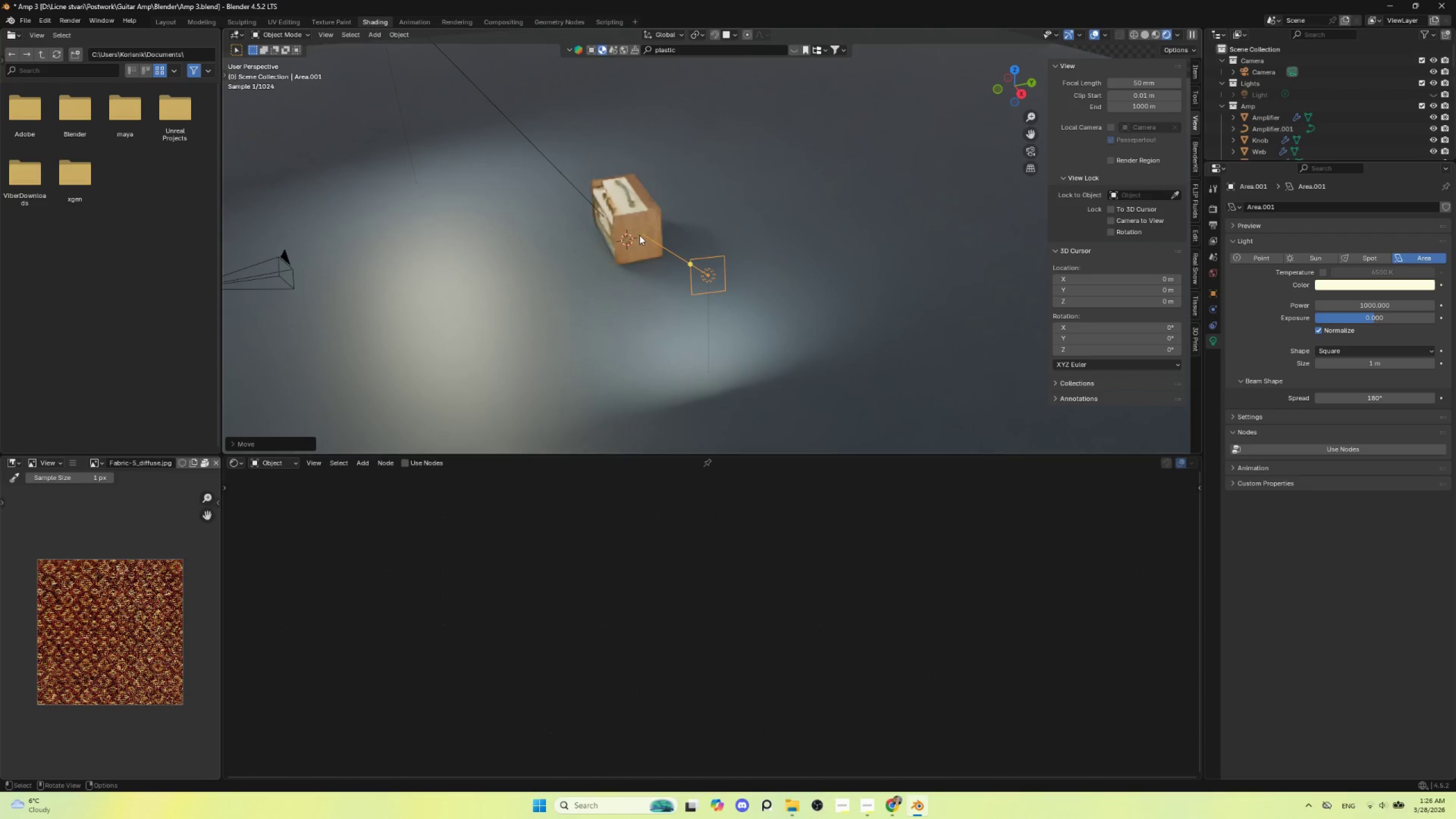 
left_click([639, 235])
 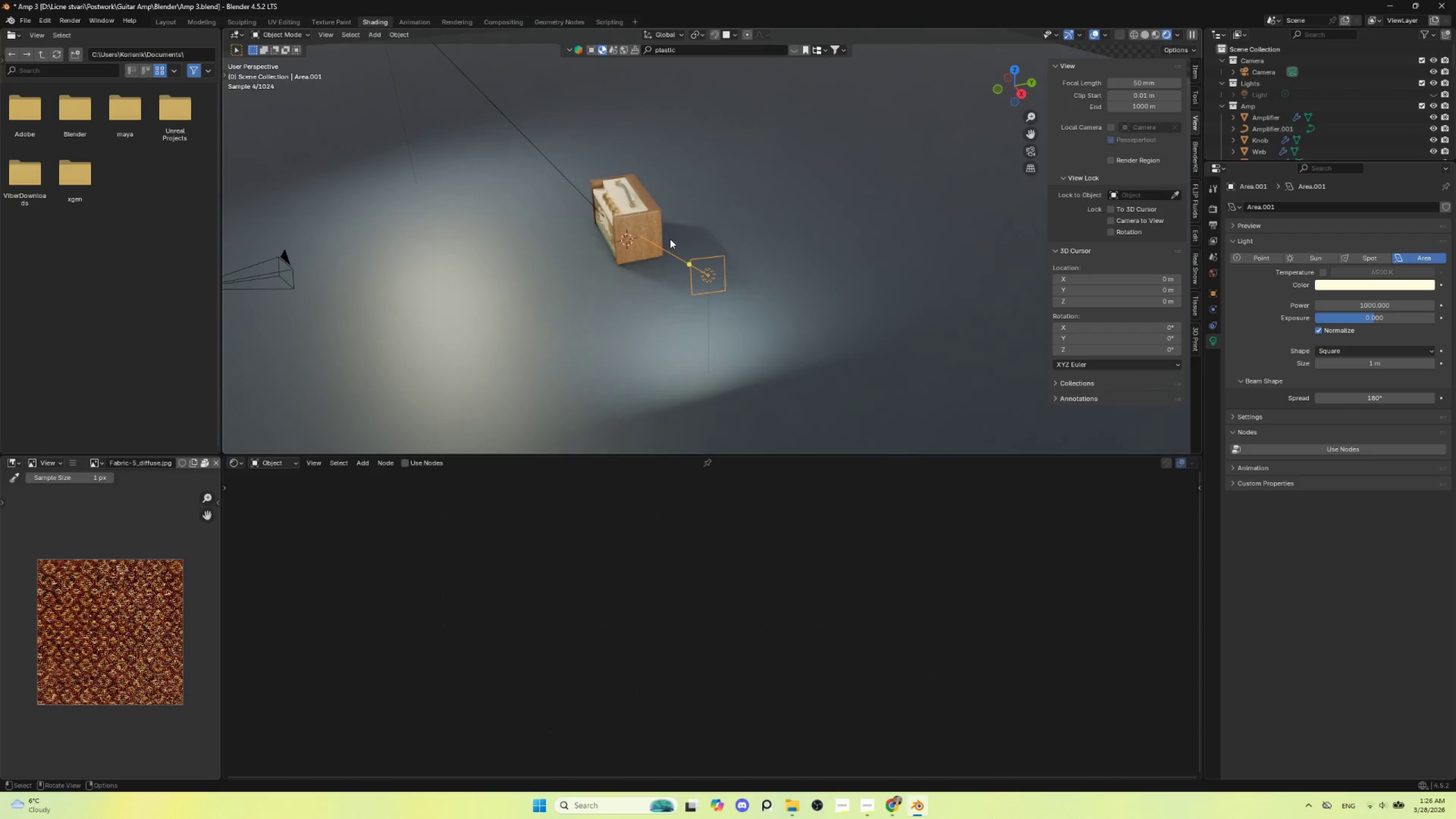 
key(Numpad0)
 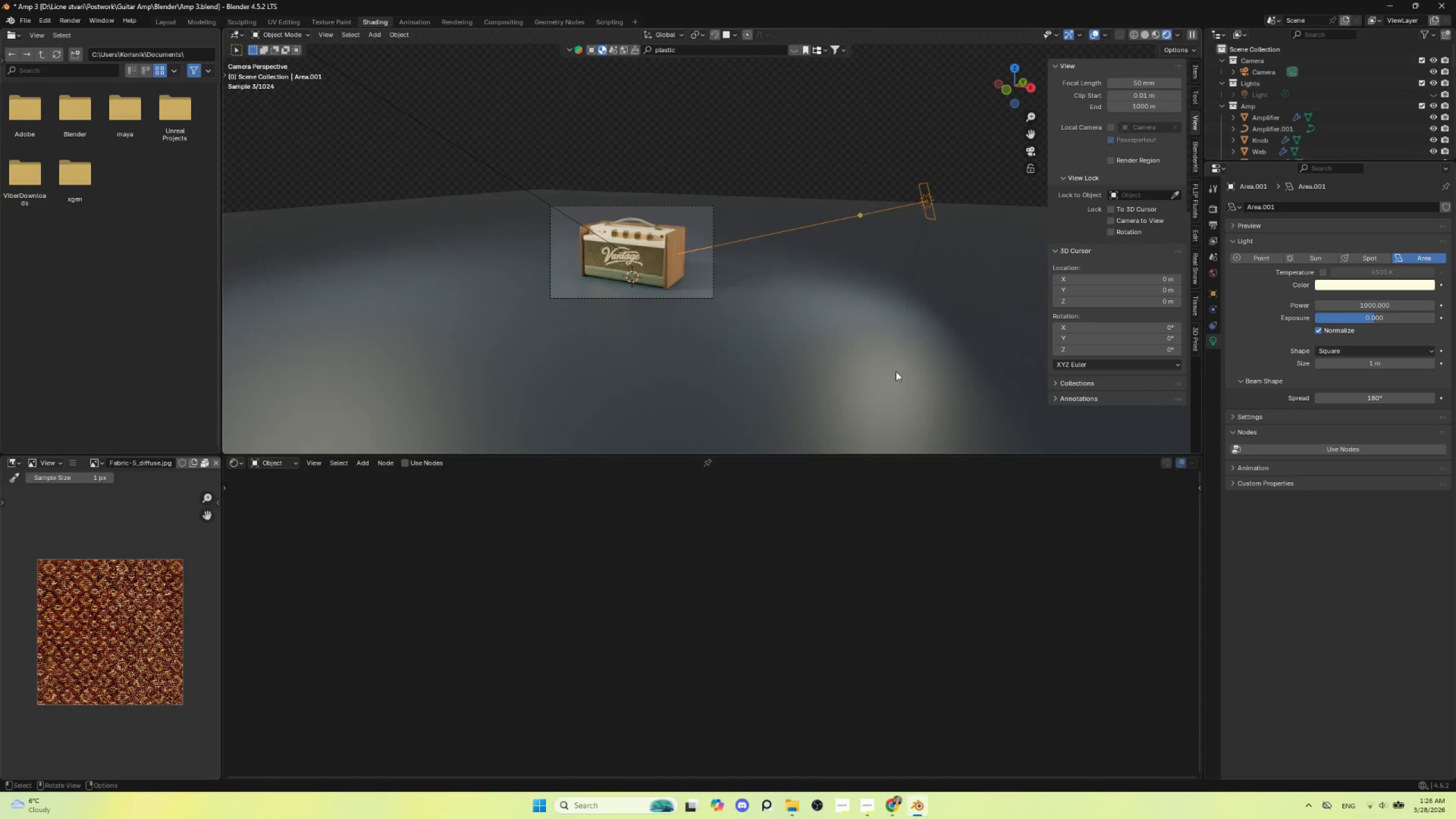 
scroll: coordinate [801, 389], scroll_direction: up, amount: 5.0
 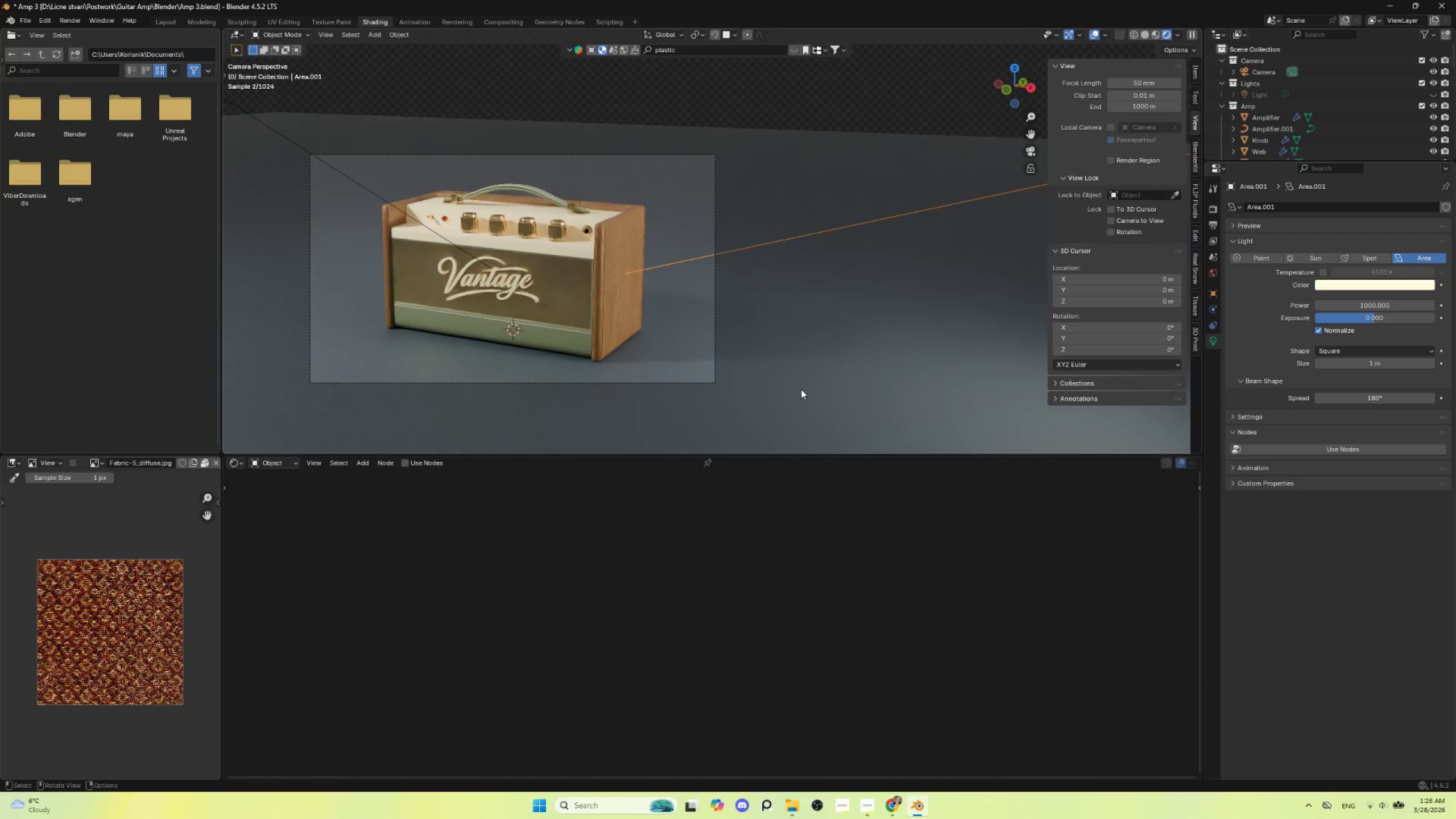 
hold_key(key=ShiftLeft, duration=1.09)
 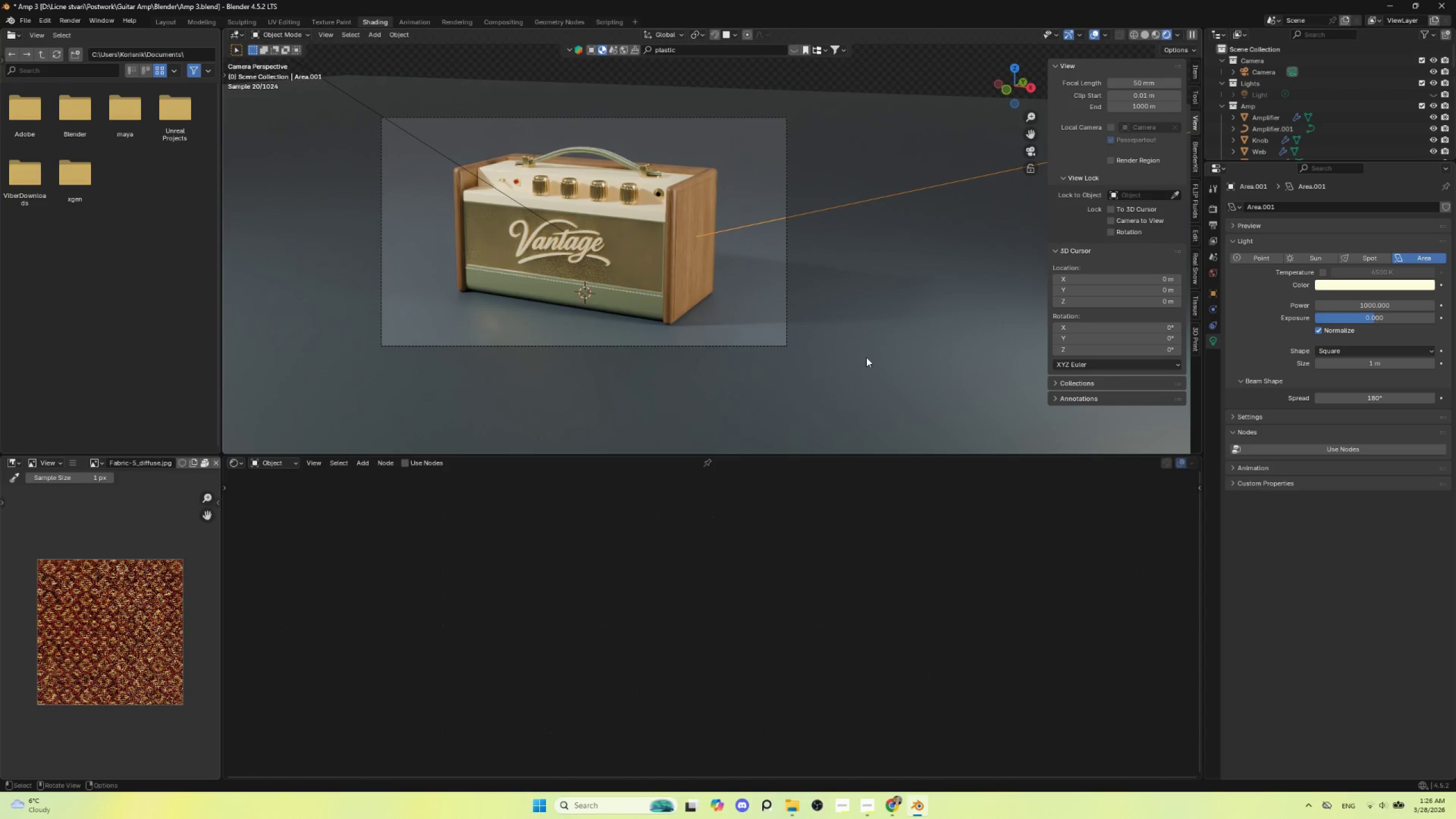 
wait(7.95)
 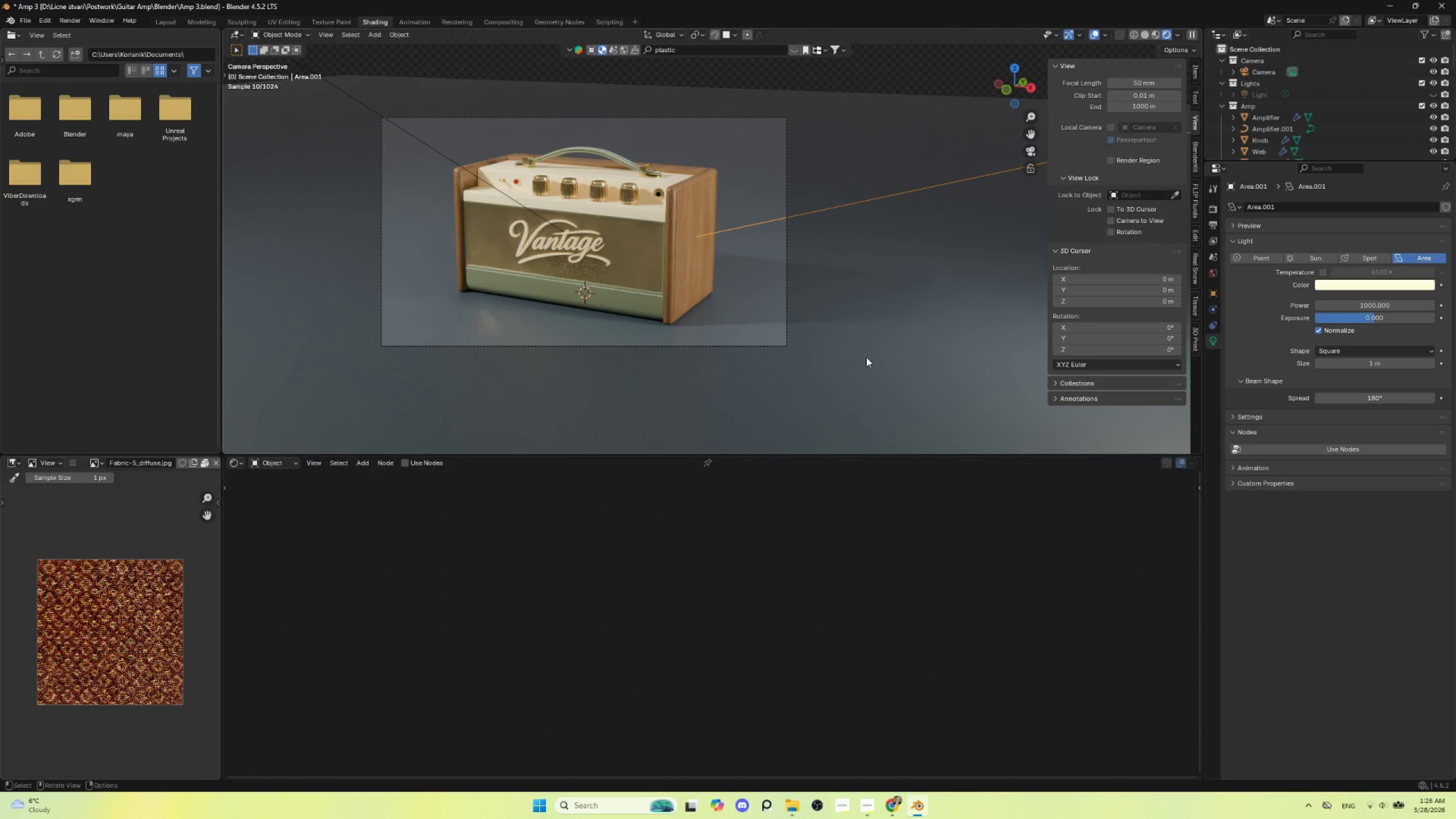 
scroll: coordinate [874, 394], scroll_direction: down, amount: 5.0
 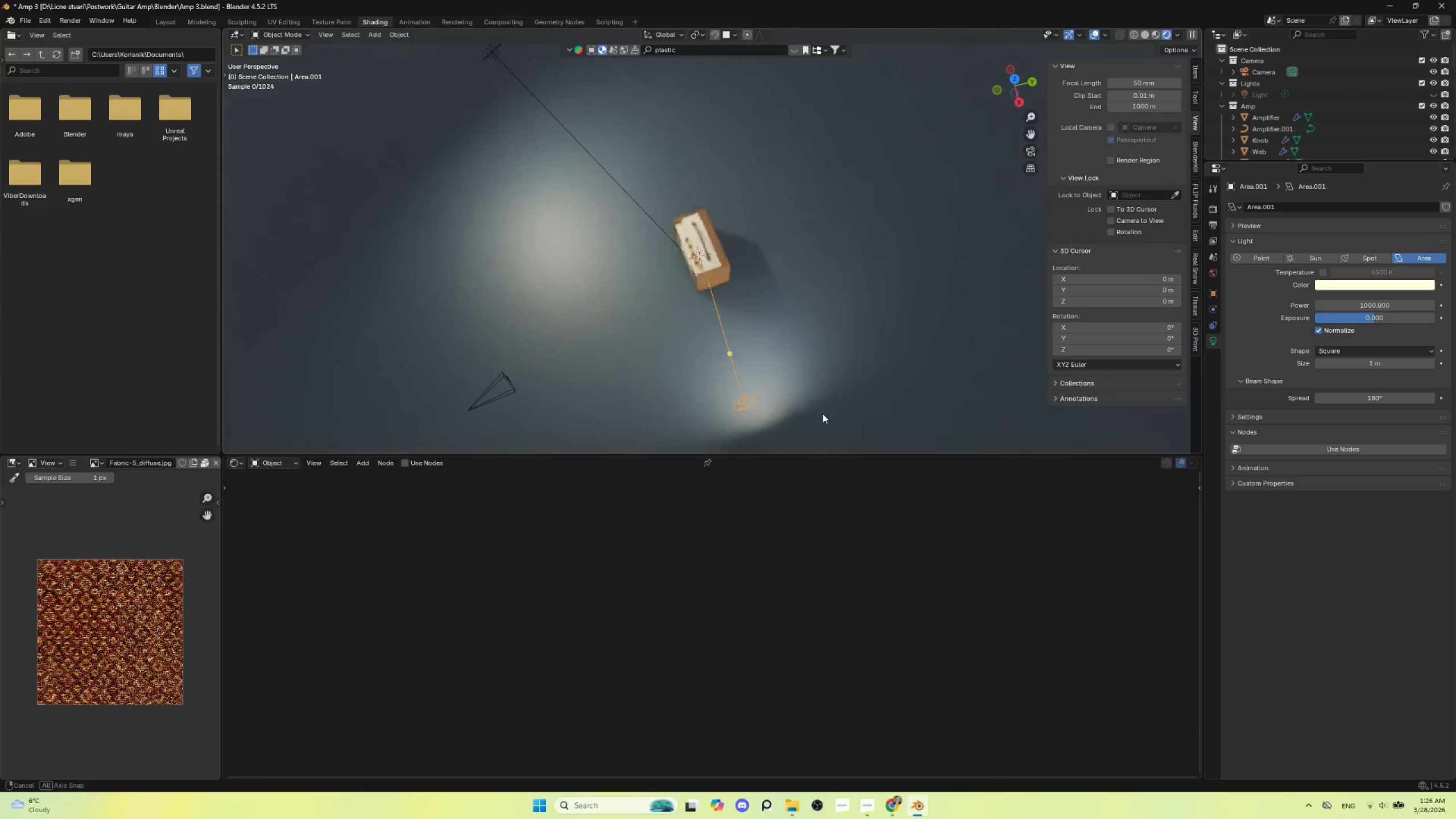 
hold_key(key=AltLeft, duration=0.89)
 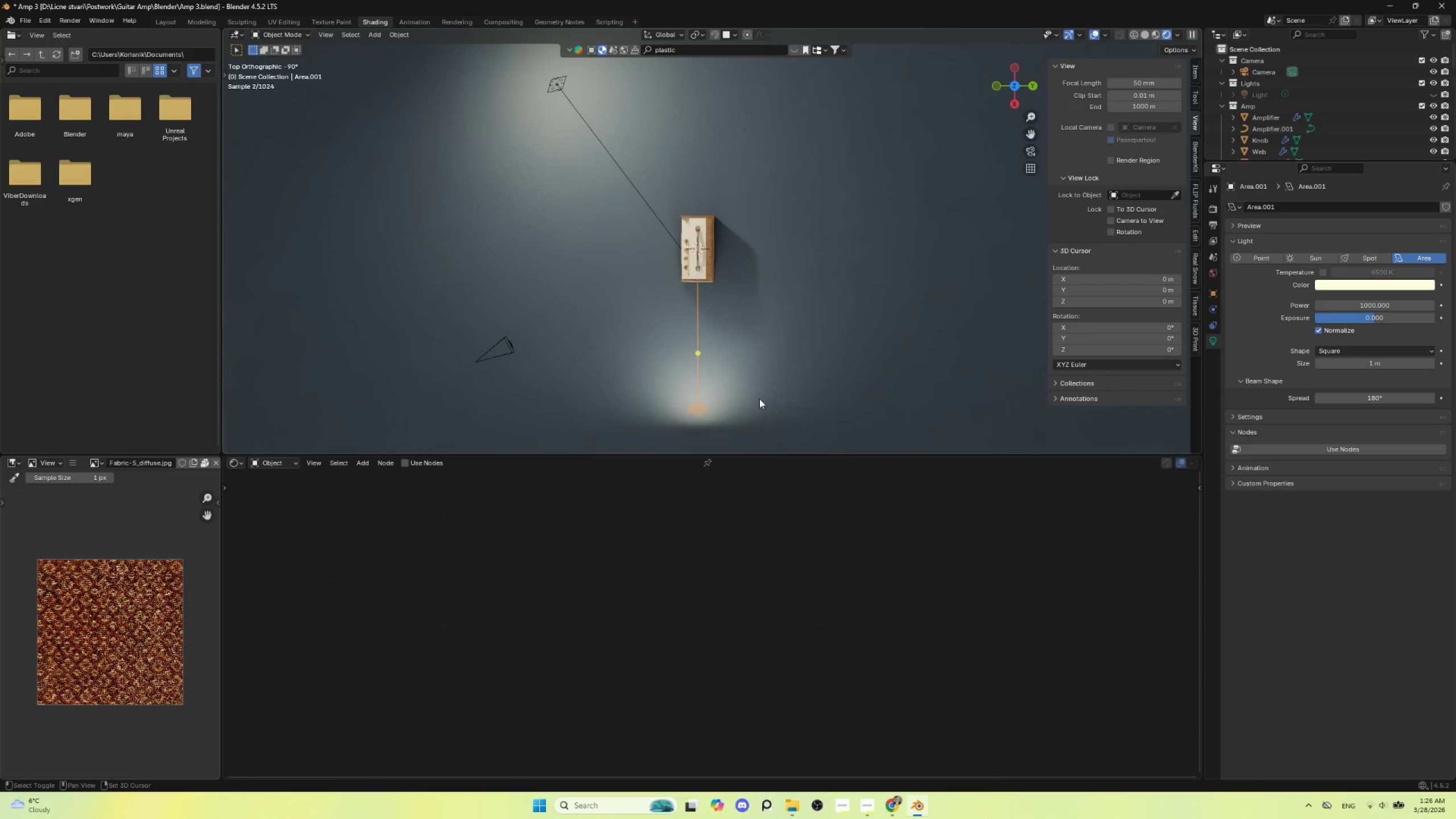 
key(Shift+D)
 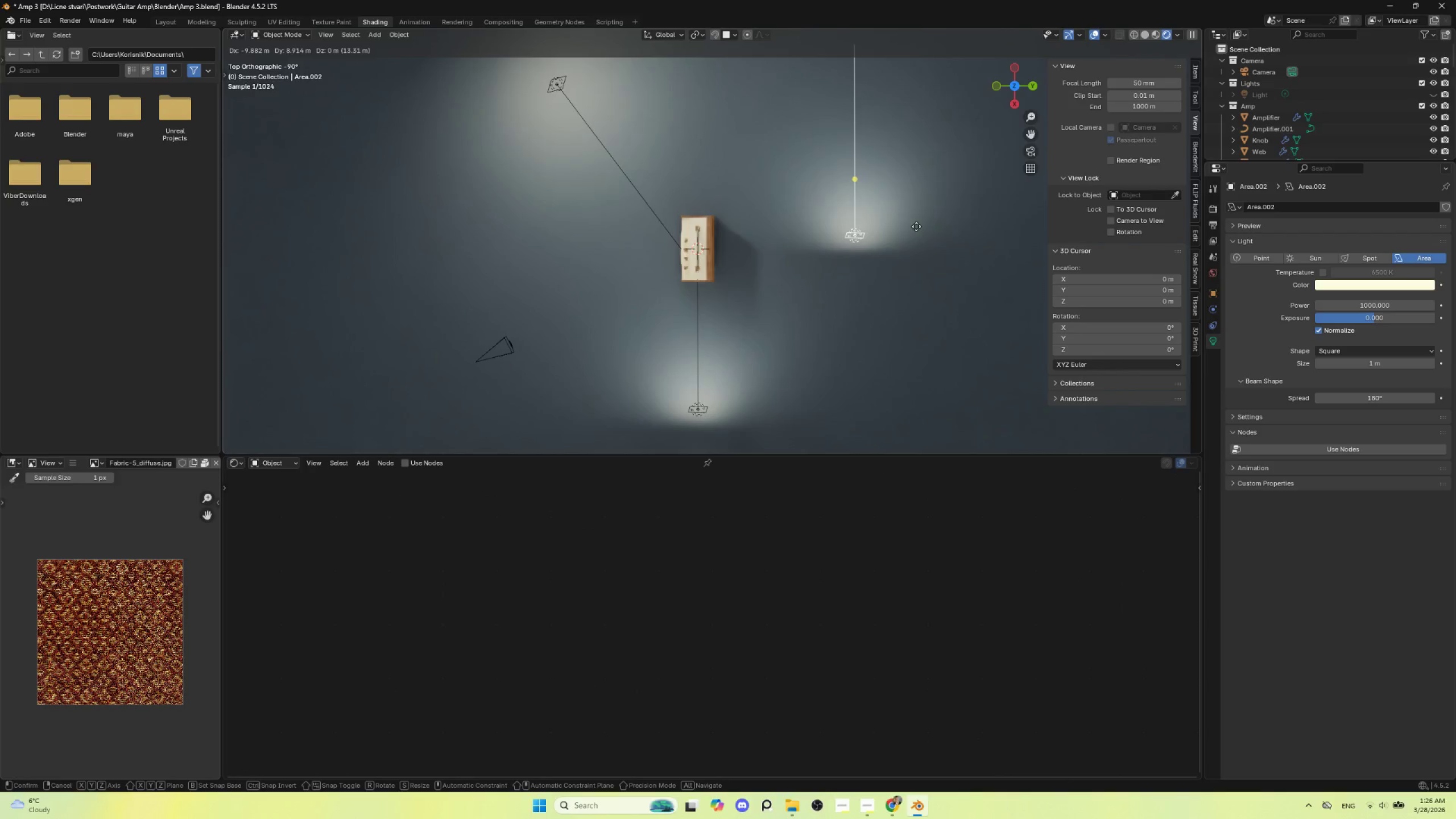 
left_click([916, 227])
 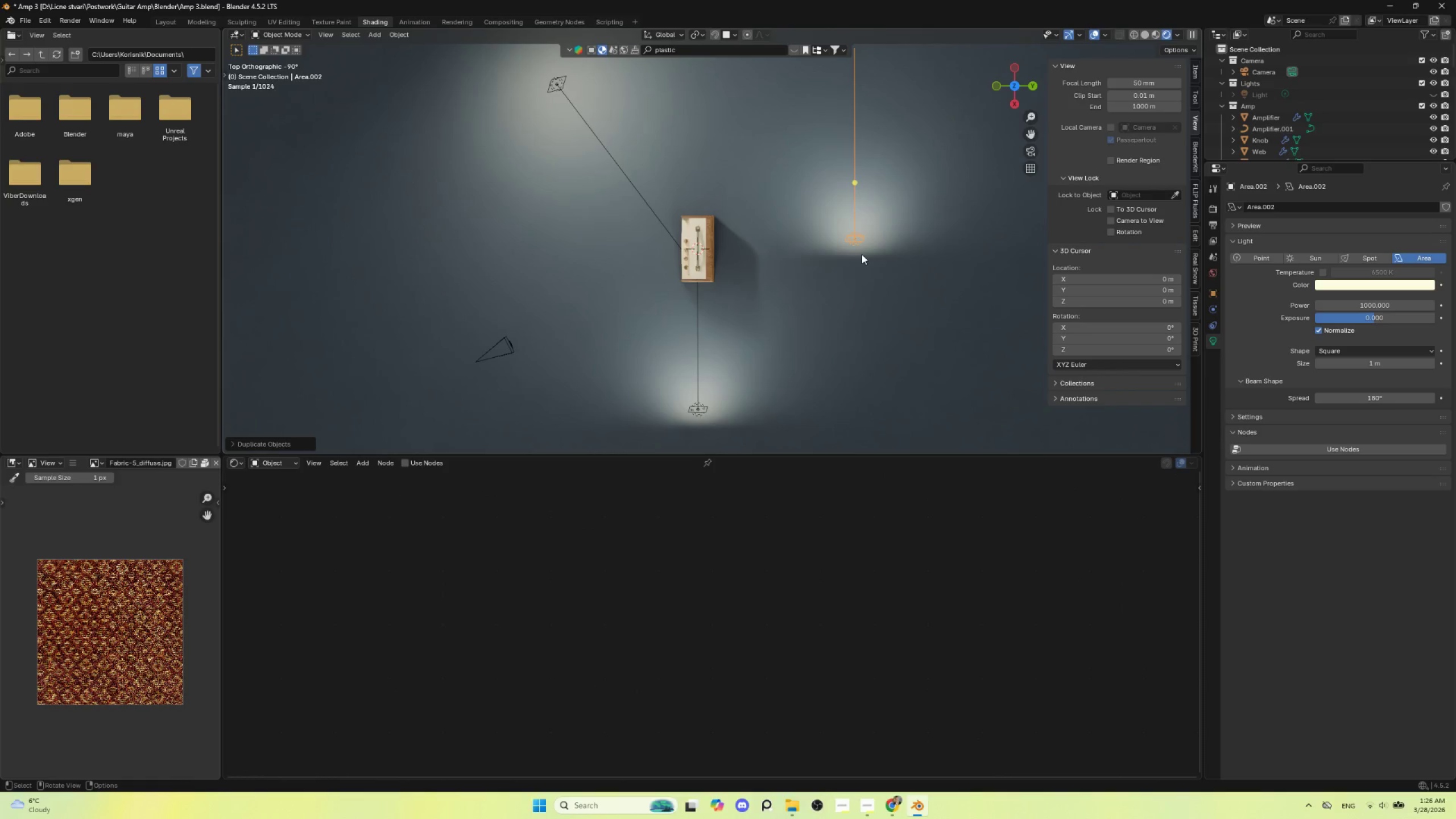 
hold_key(key=ShiftLeft, duration=1.5)
 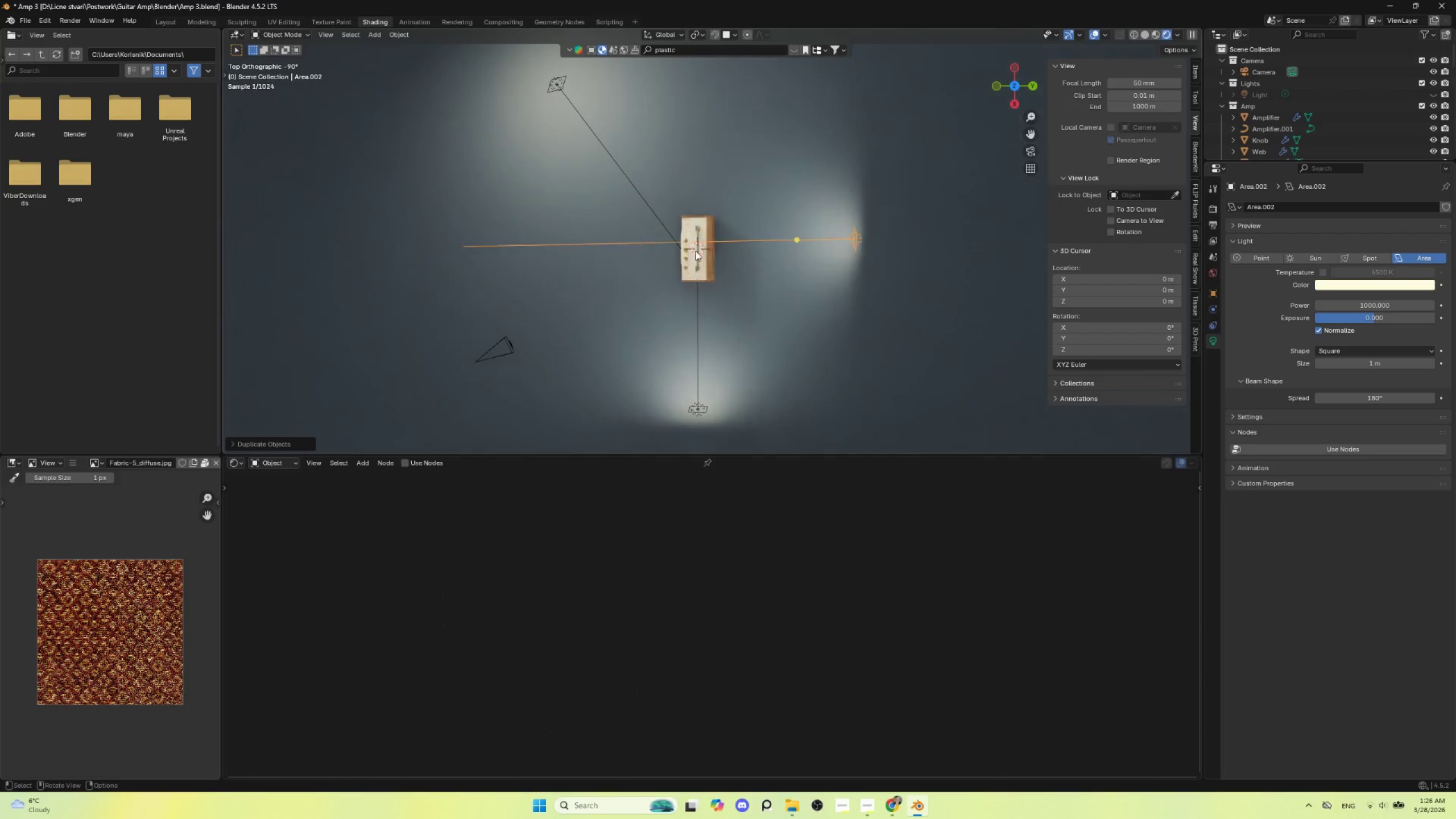 
key(Shift+T)
 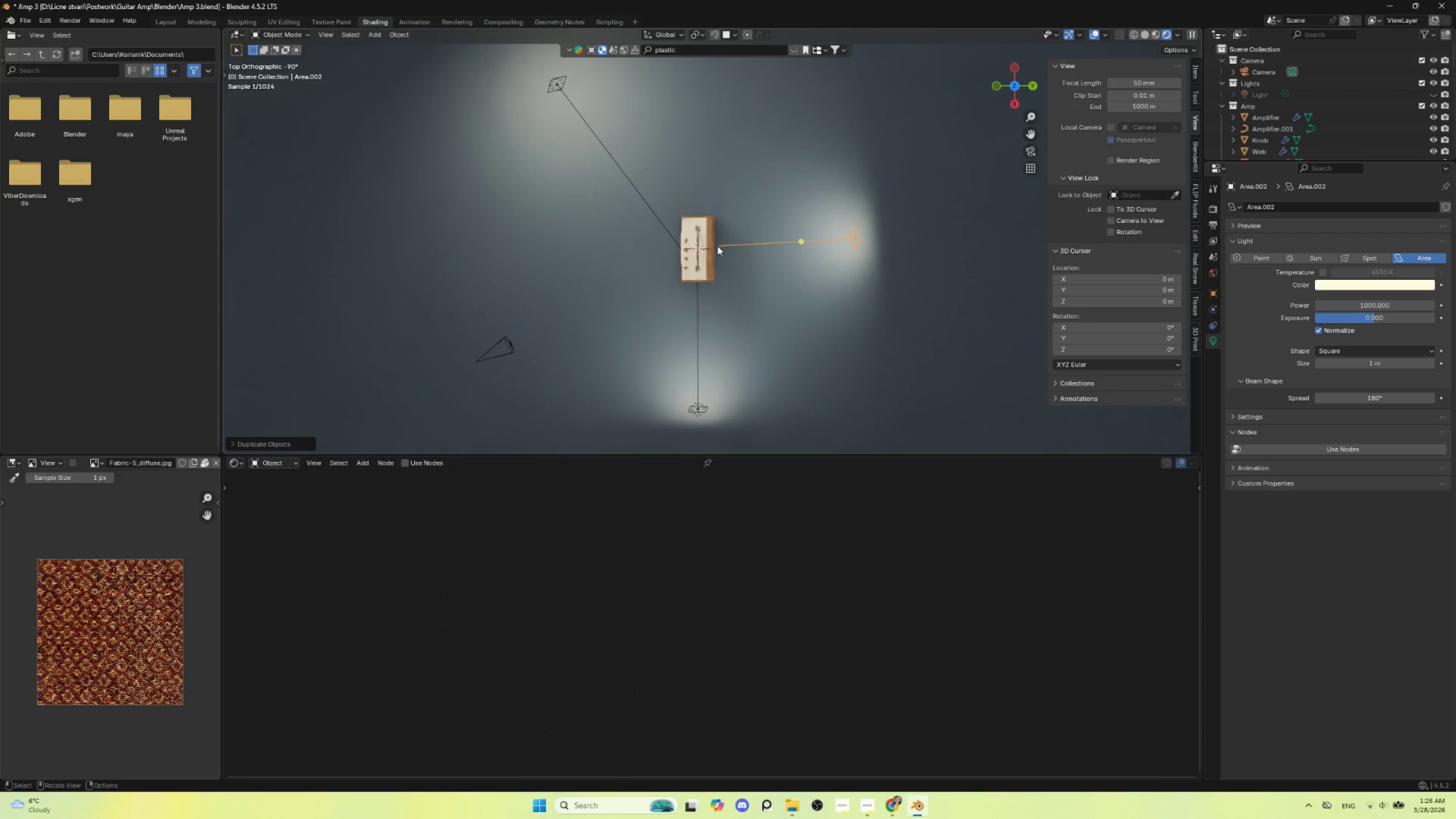 
left_click([712, 247])
 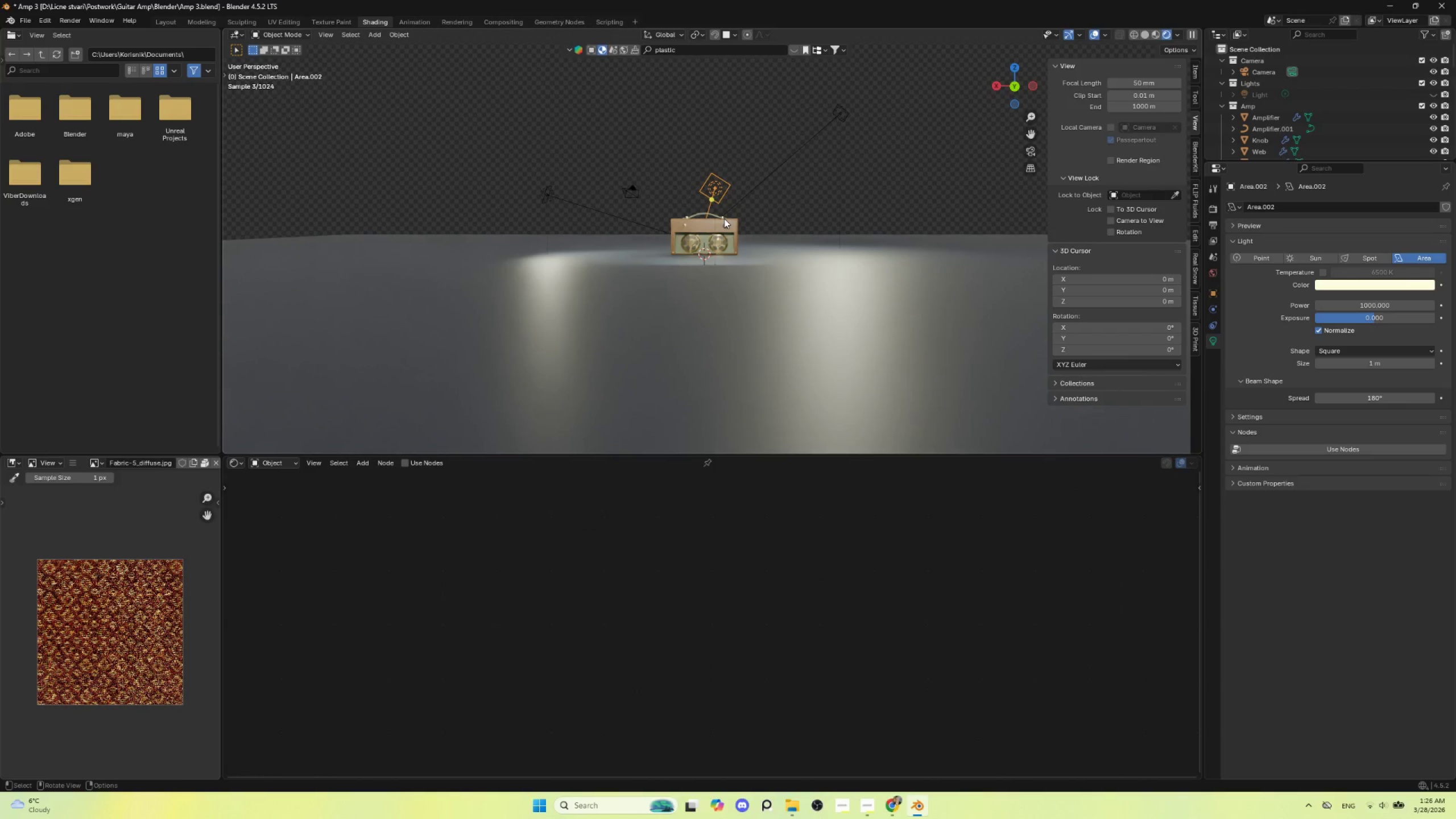 
type(gz)
 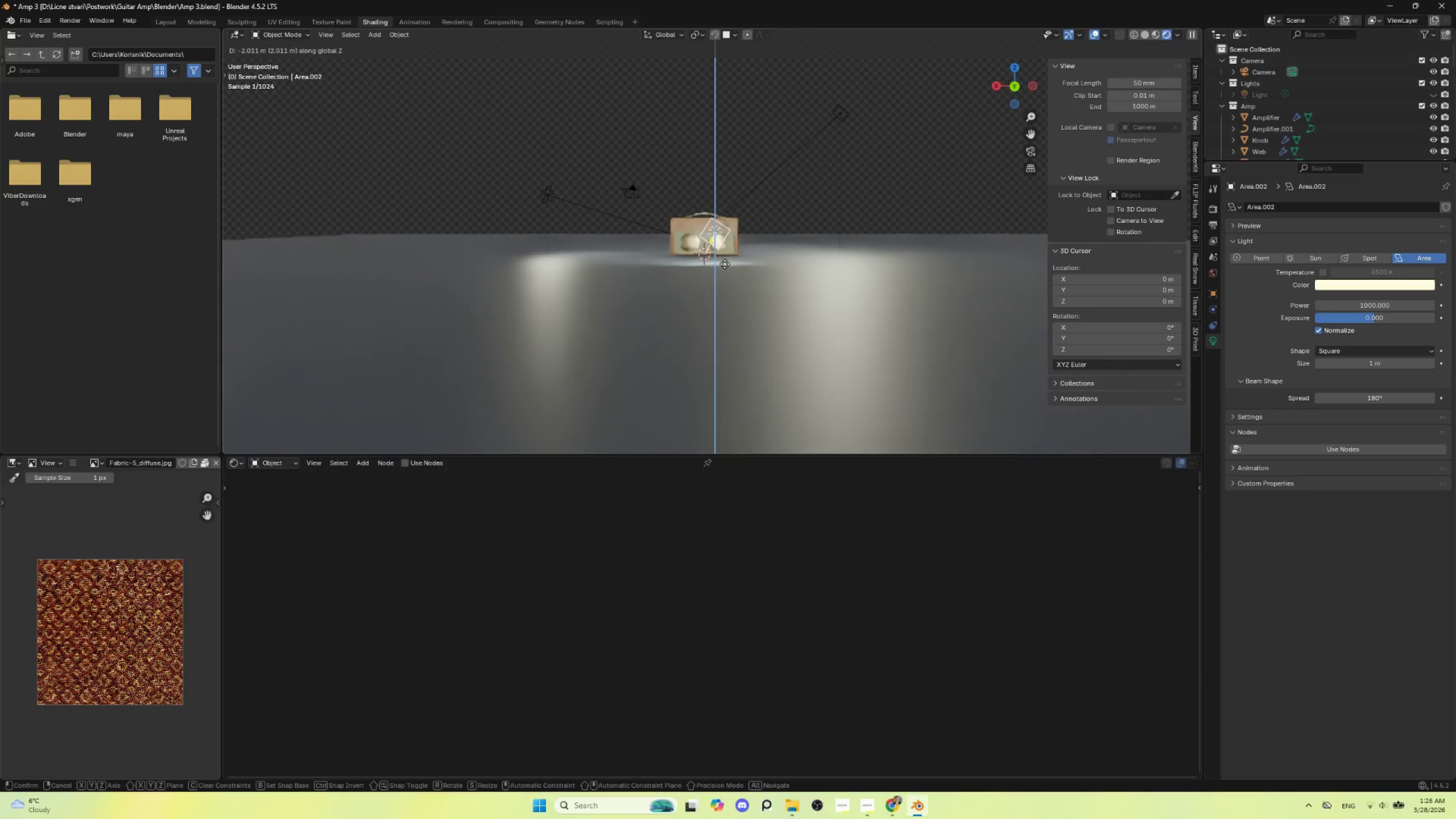 
left_click([725, 264])
 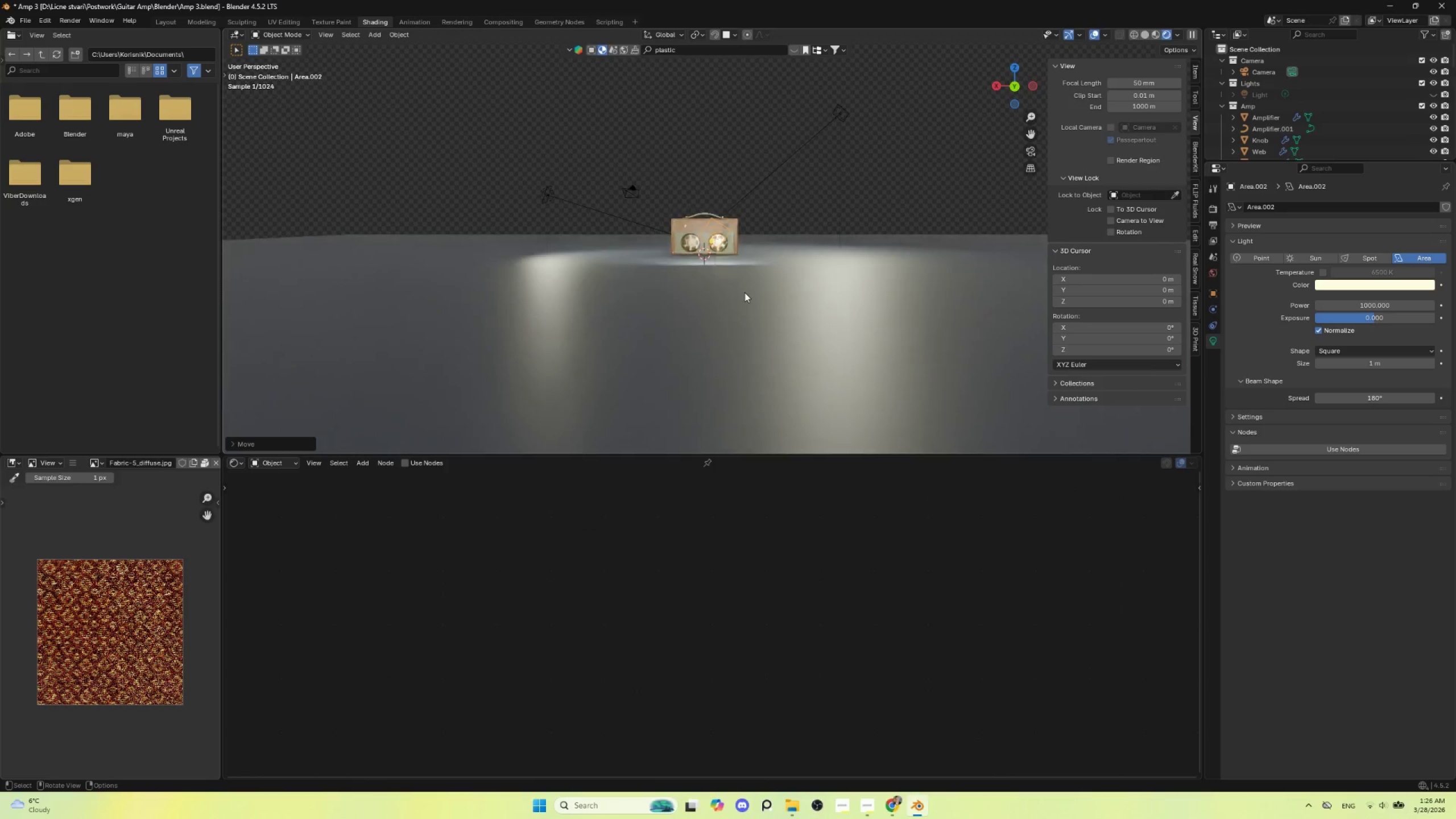 
scroll: coordinate [744, 294], scroll_direction: up, amount: 7.0
 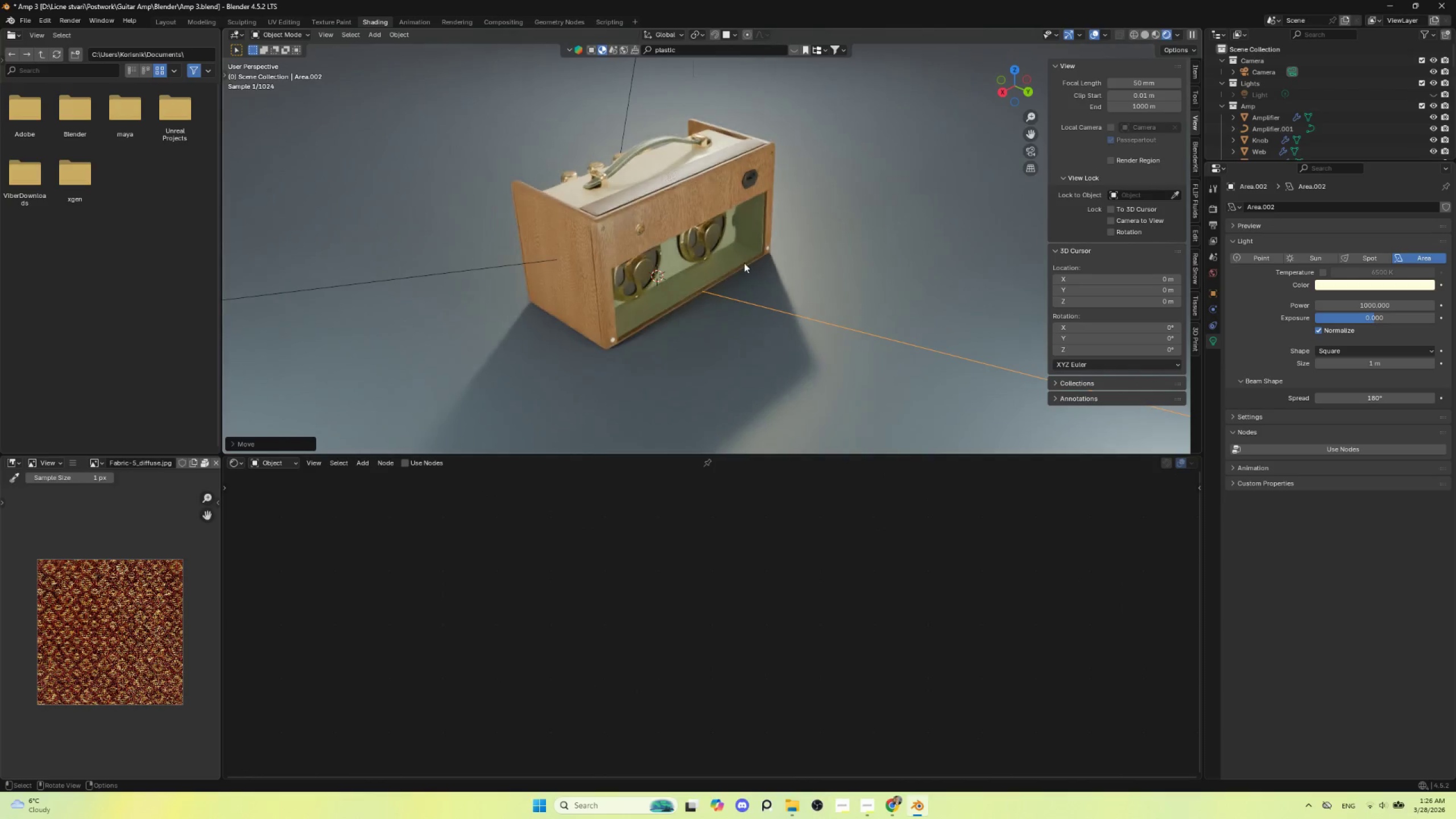 
key(Shift+T)
 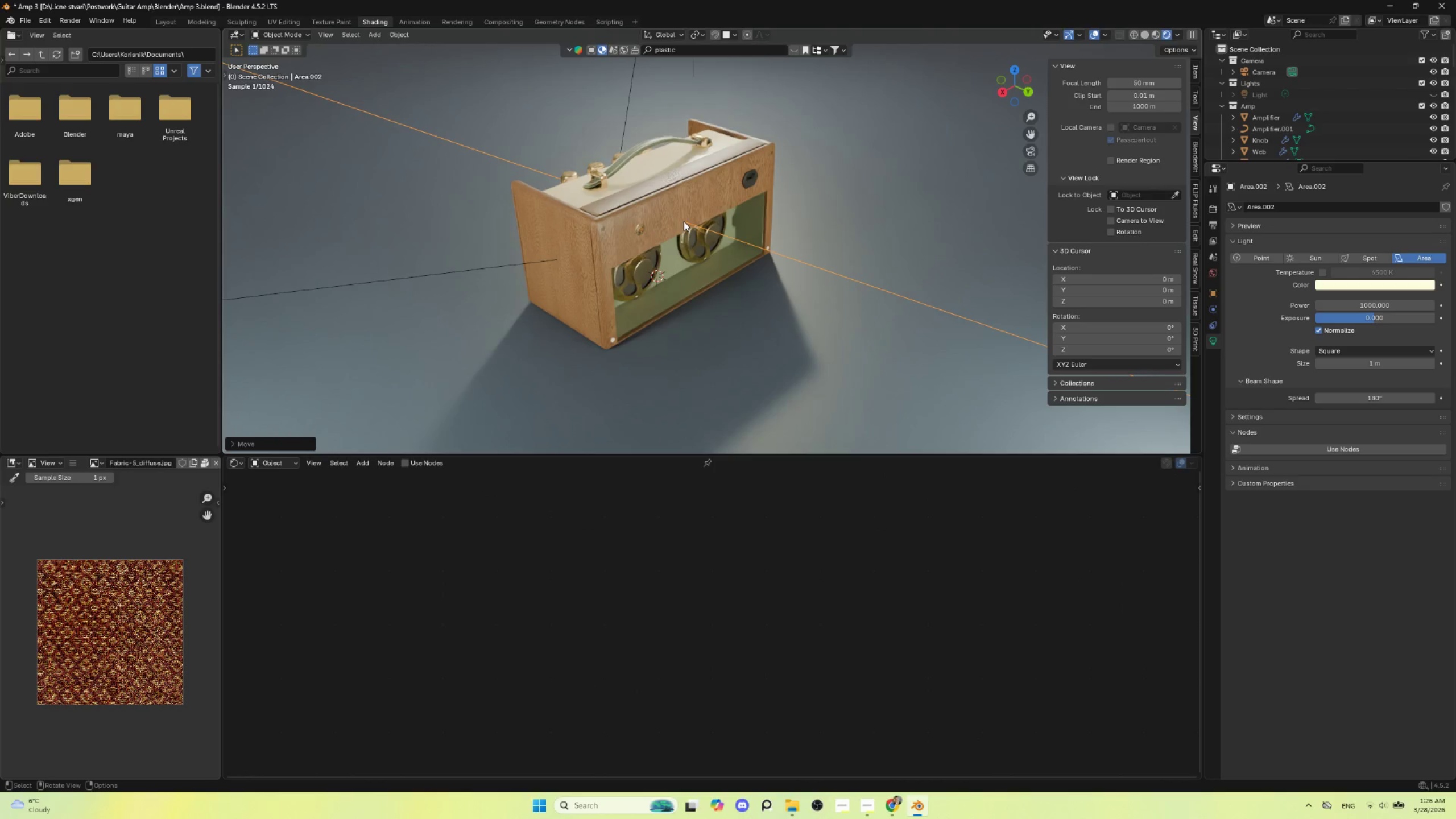 
left_click([684, 221])
 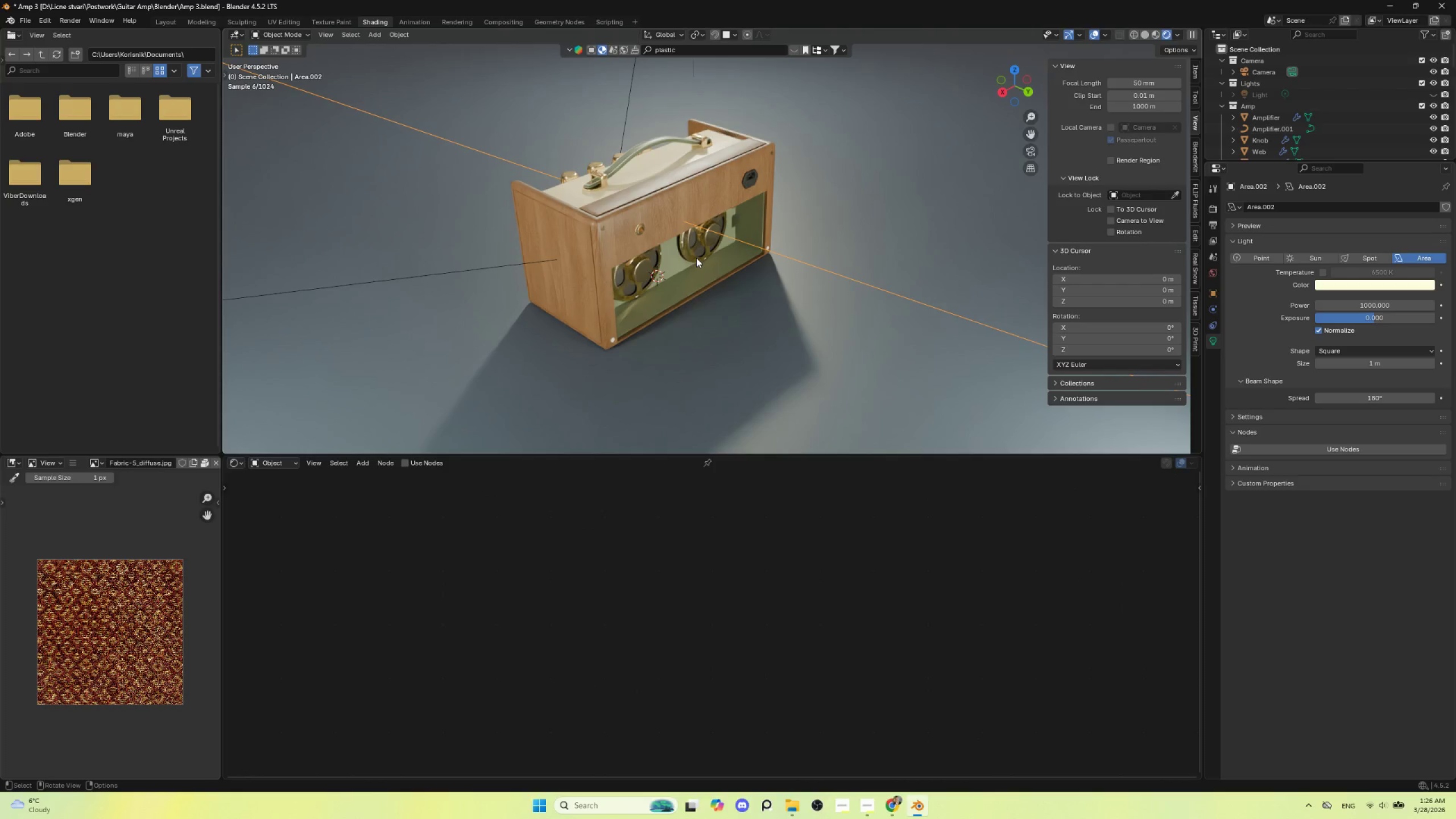 
key(Numpad0)
 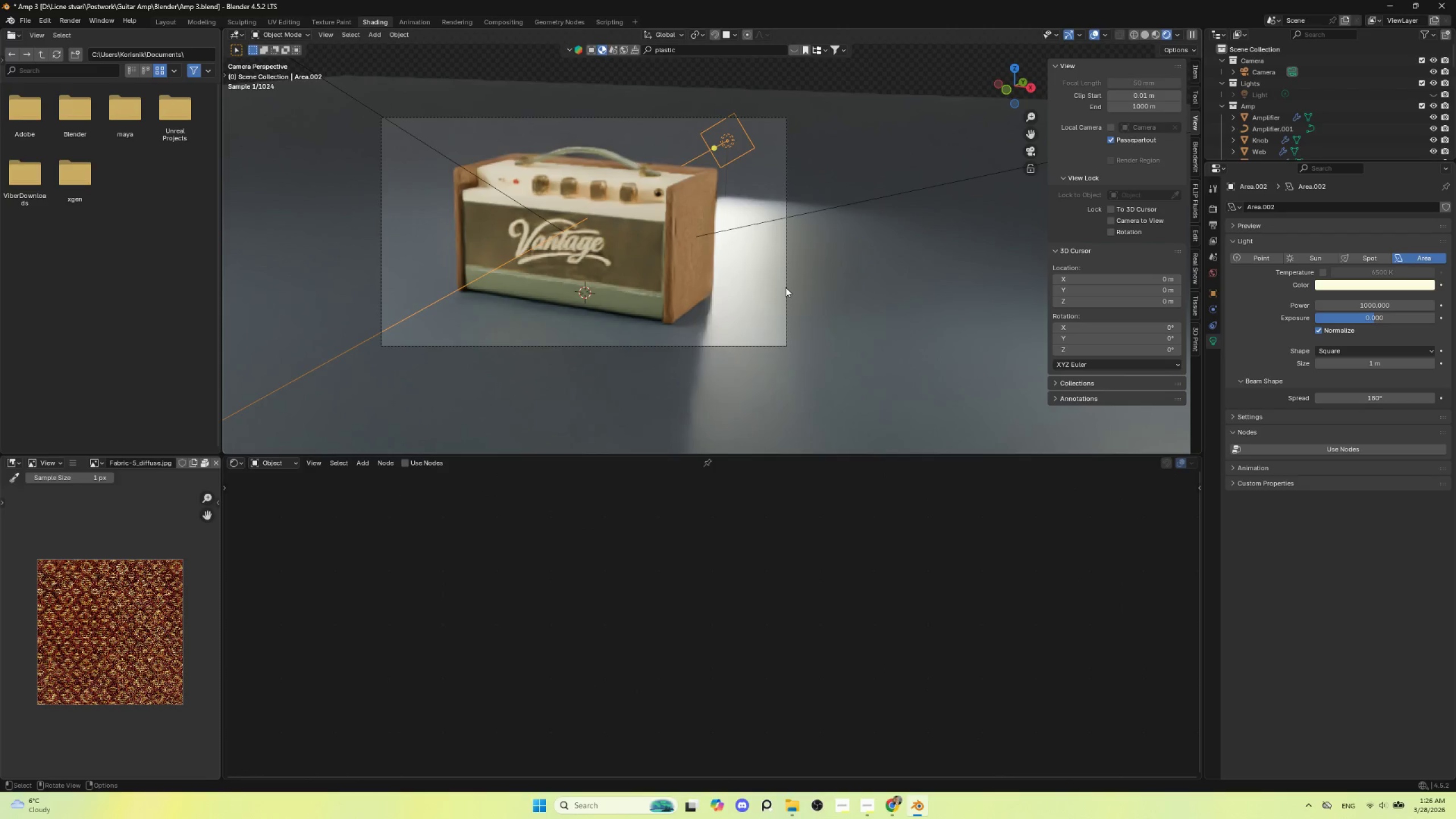 
scroll: coordinate [793, 302], scroll_direction: down, amount: 5.0
 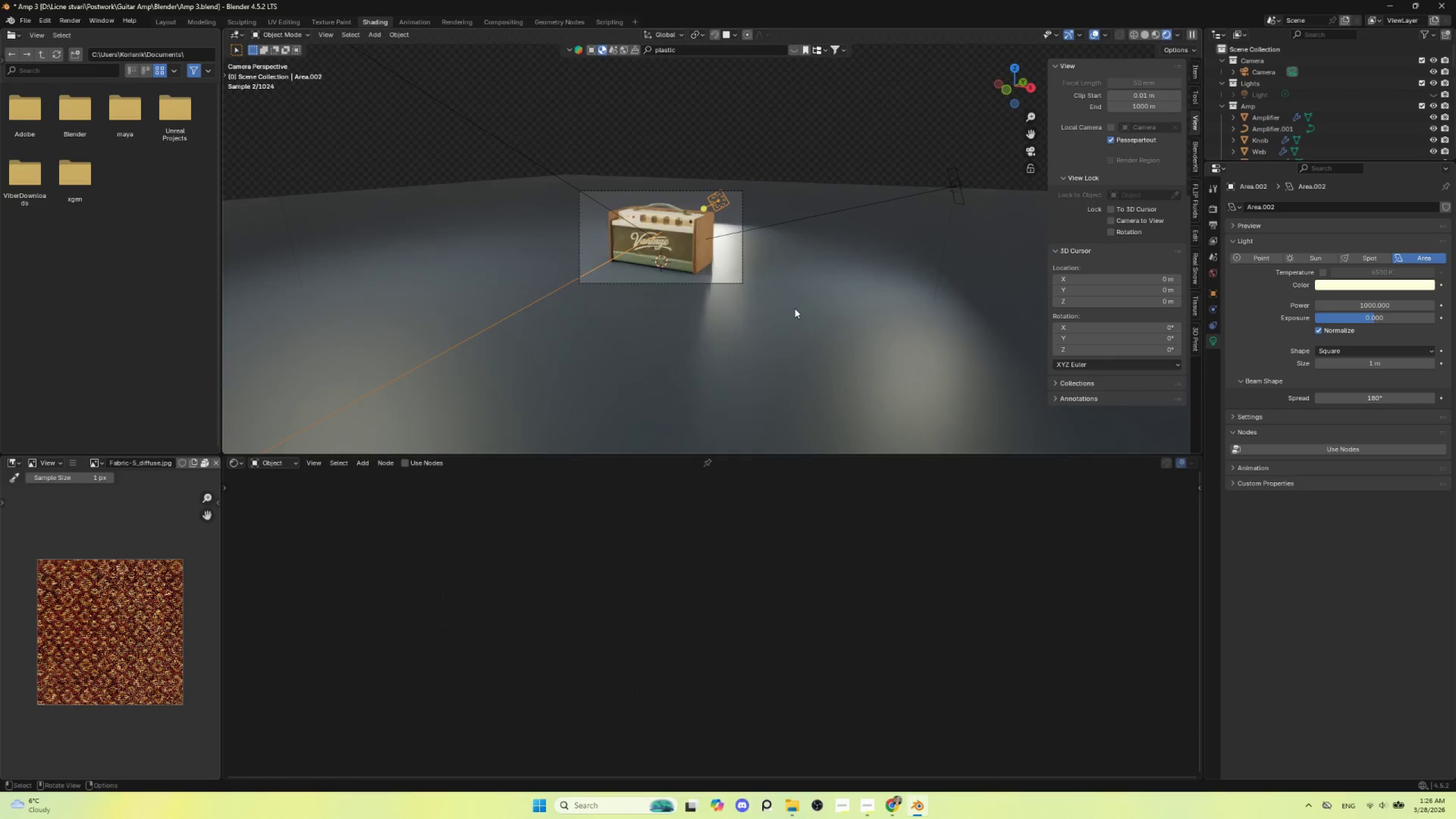 
scroll: coordinate [795, 309], scroll_direction: up, amount: 4.0
 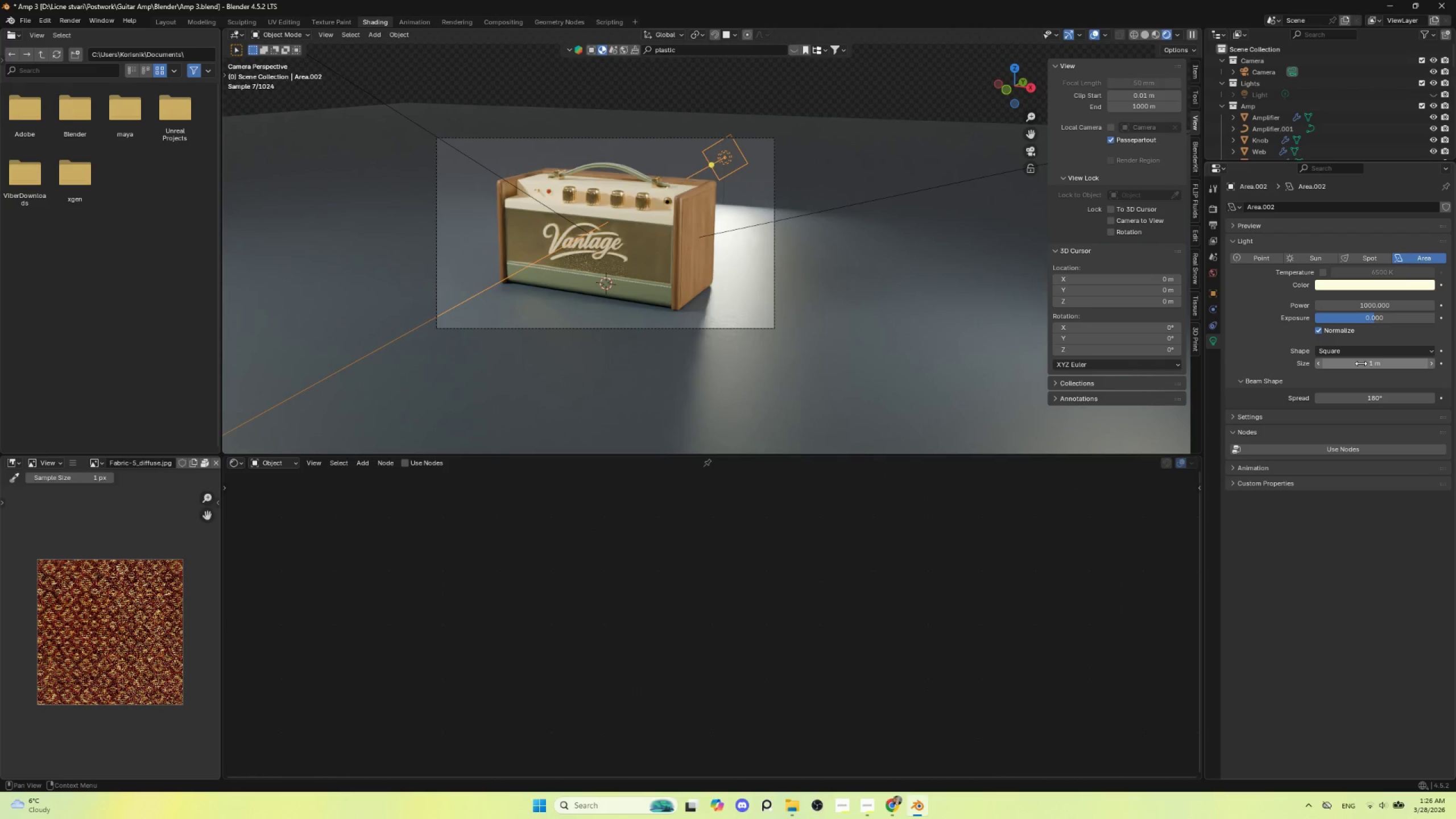 
left_click_drag(start_coordinate=[1361, 363], to_coordinate=[160, 358])
 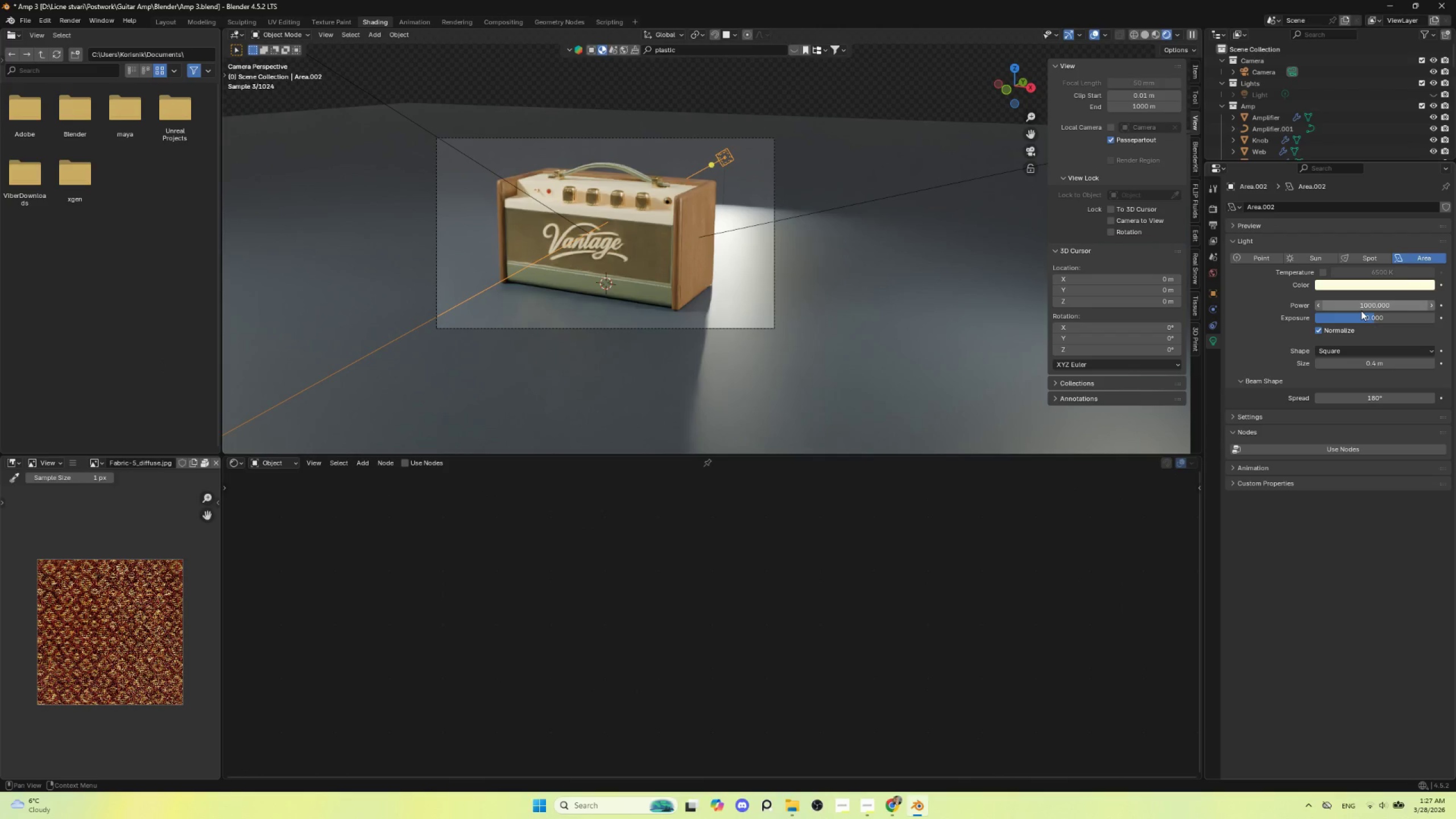 
left_click([1360, 303])
 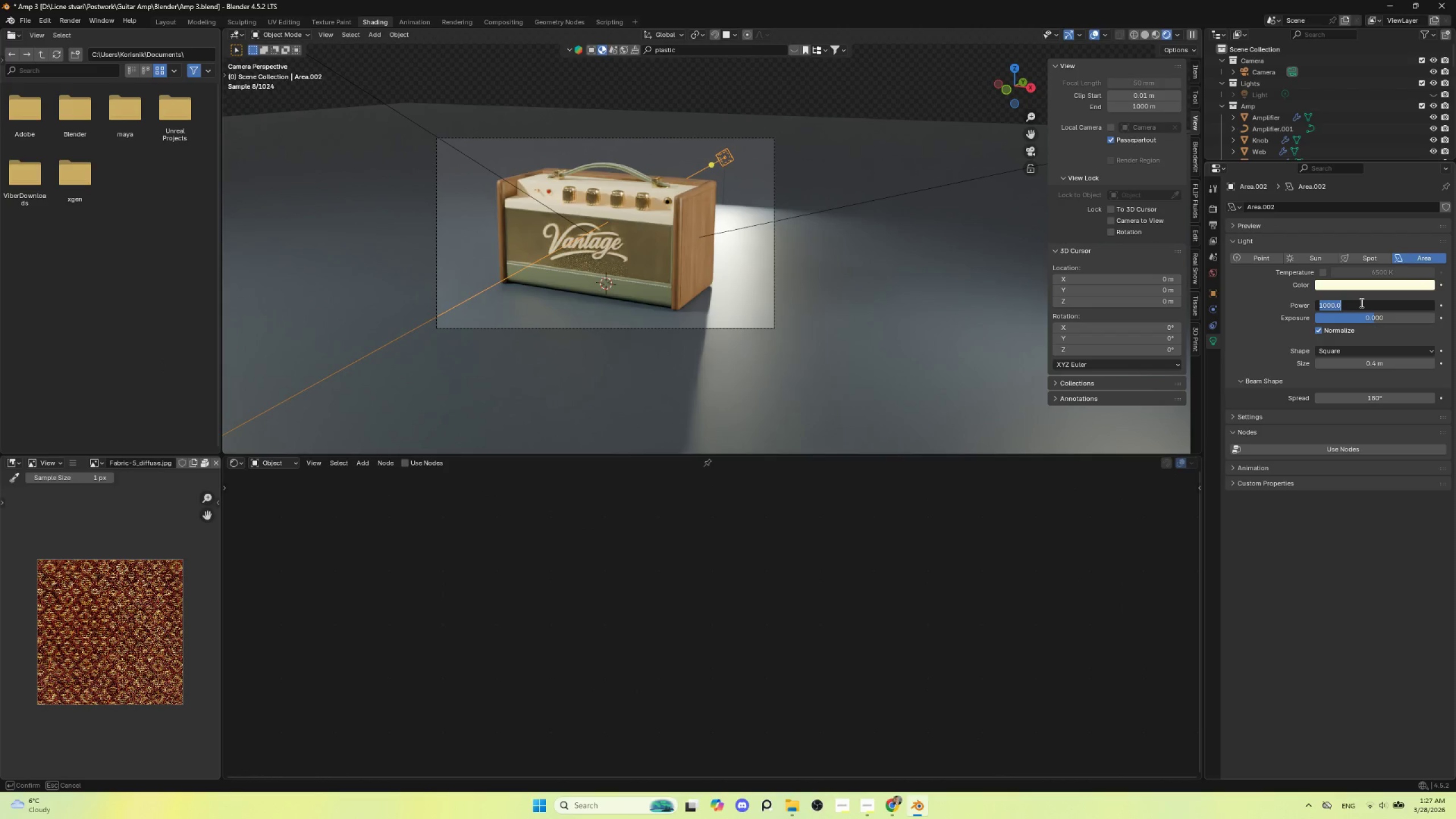 
type(60000)
 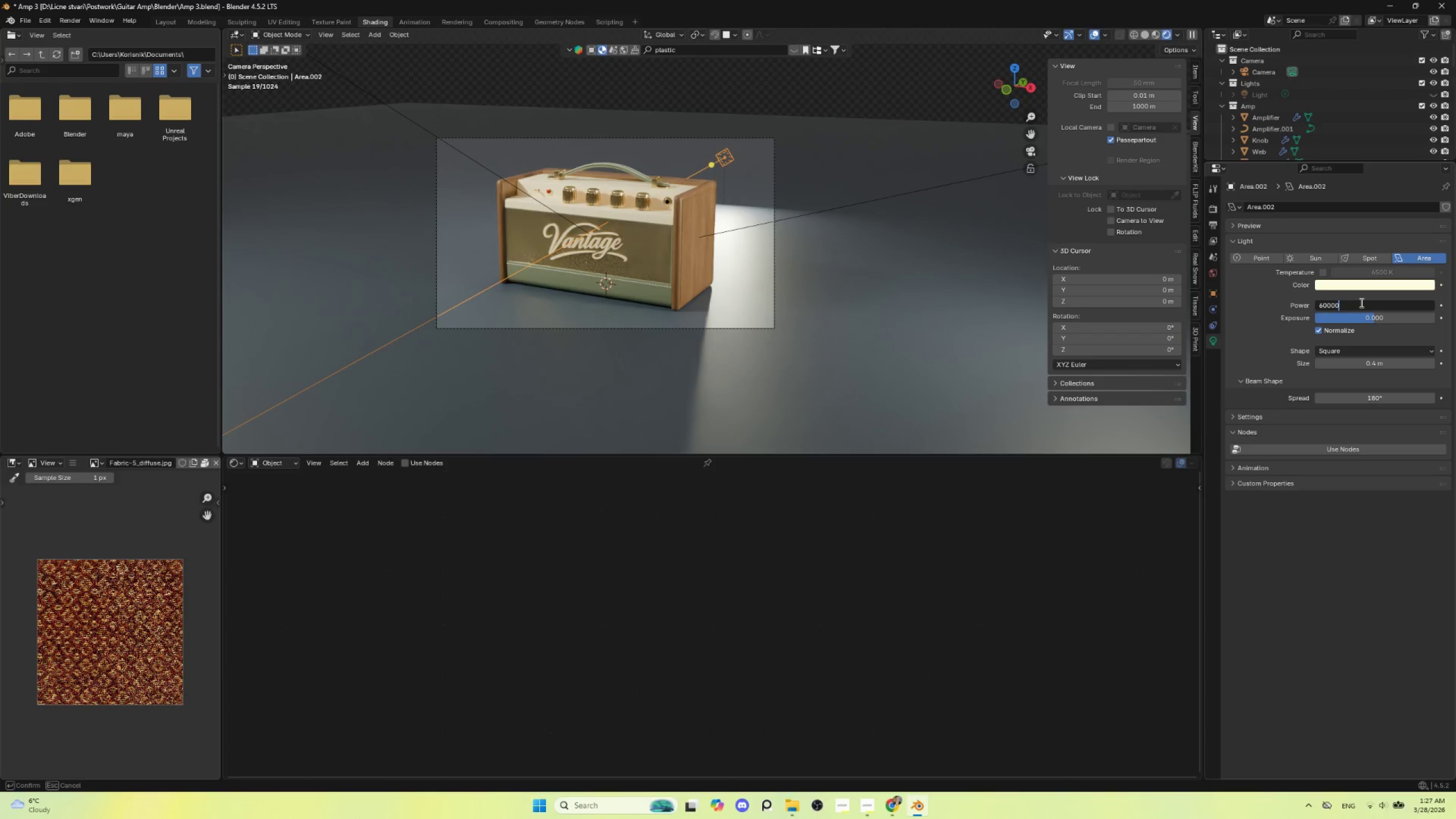 
key(Enter)
 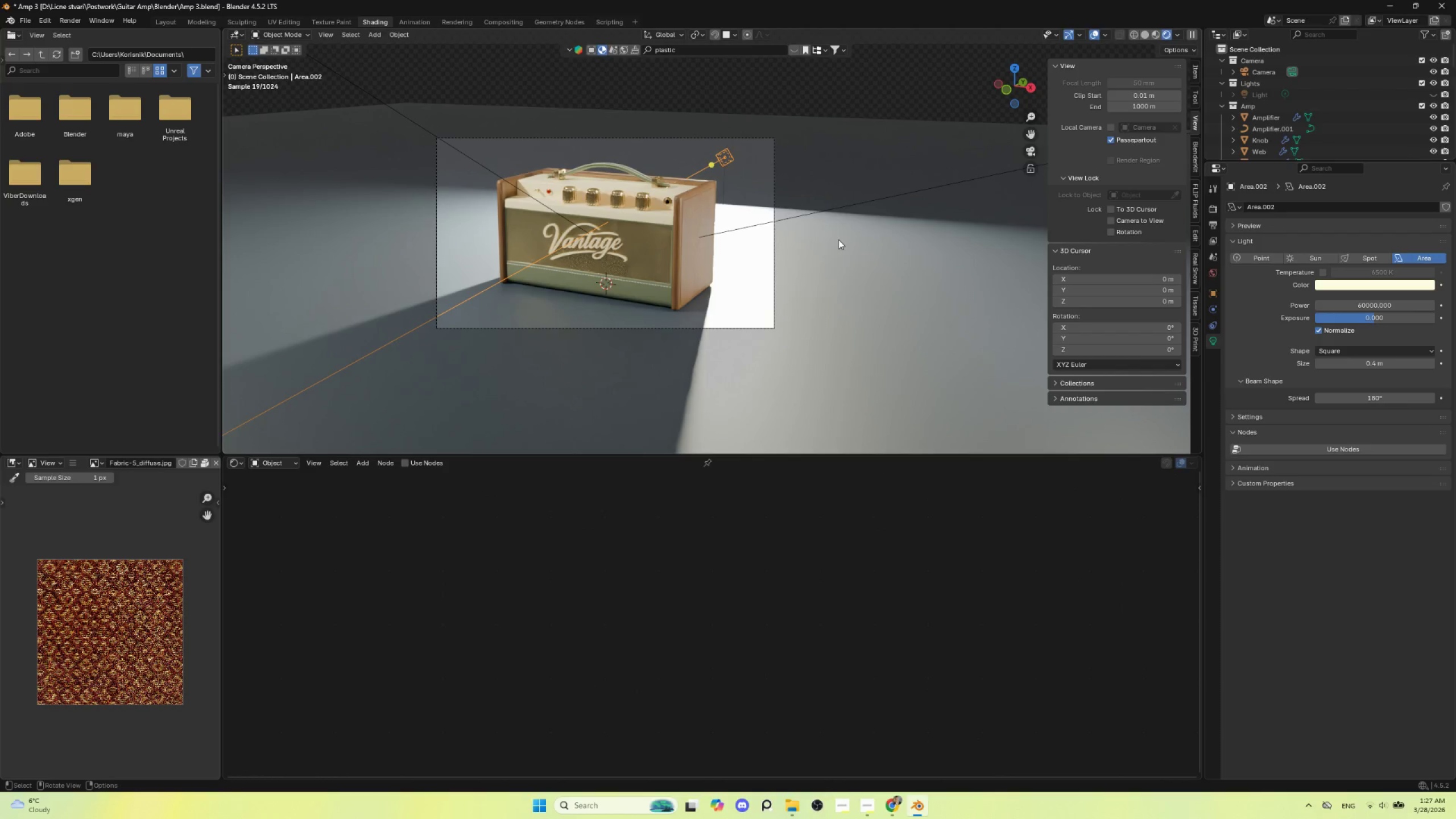 
wait(7.52)
 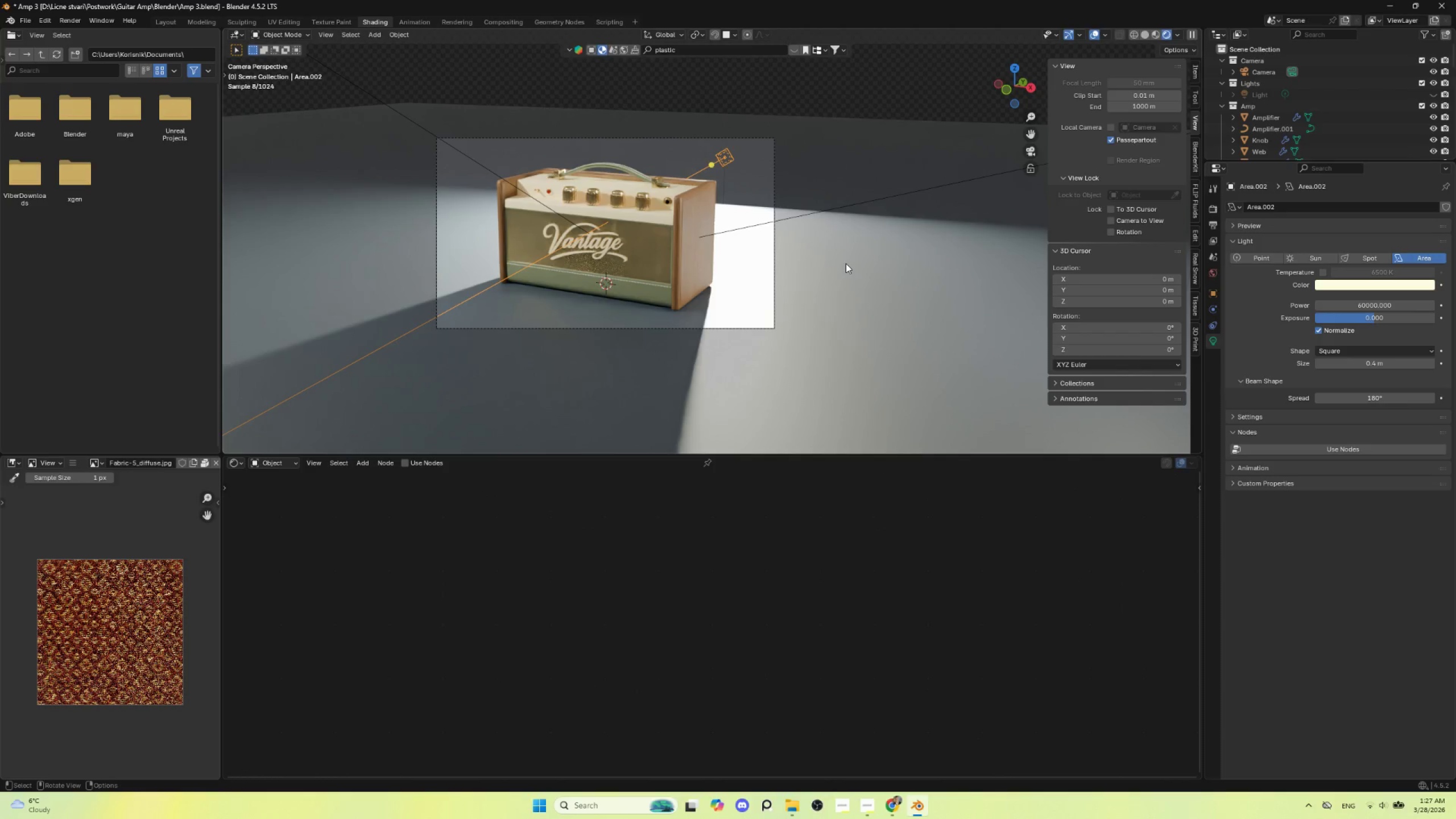 
key(G)
 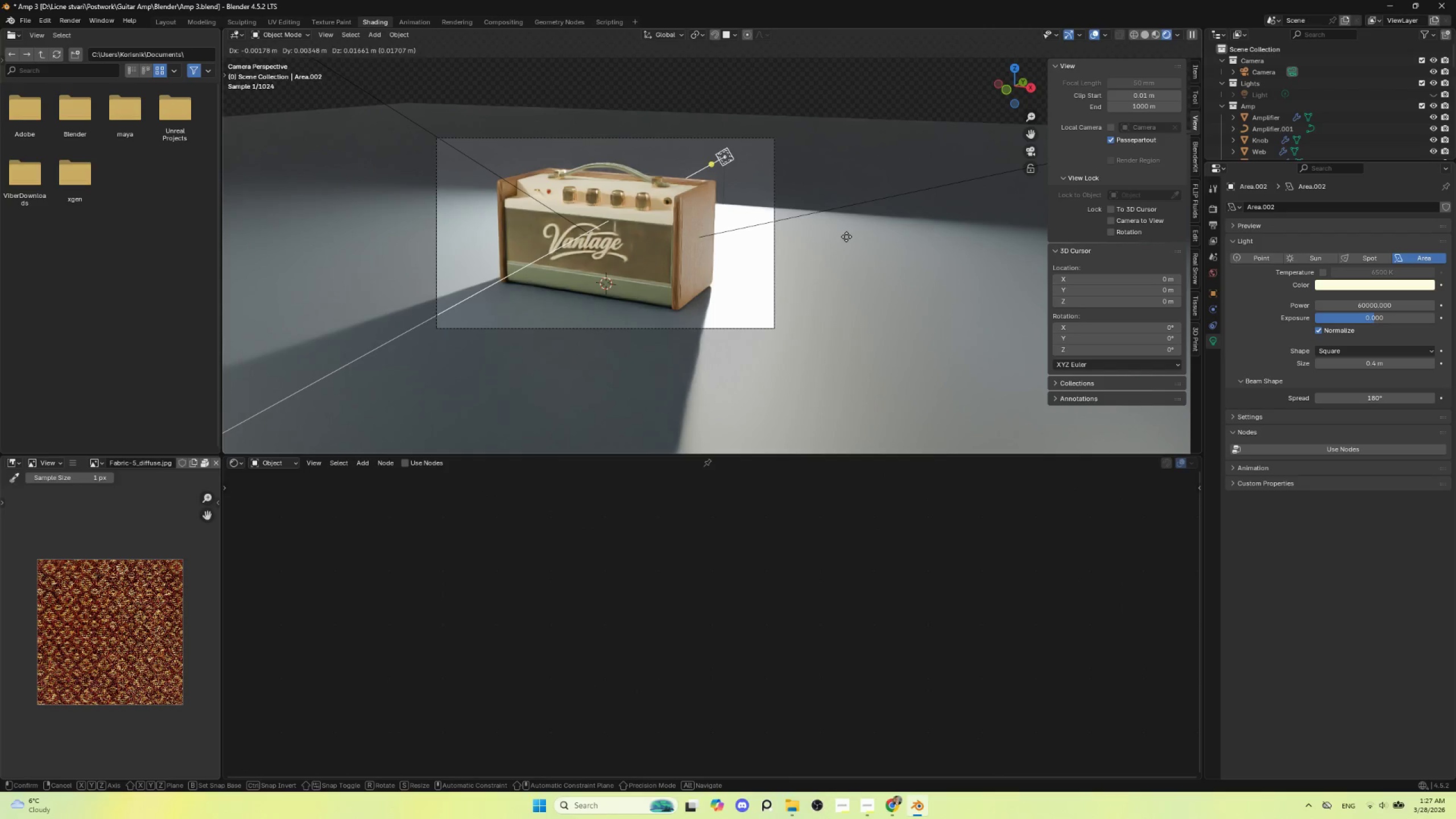 
key(X)
 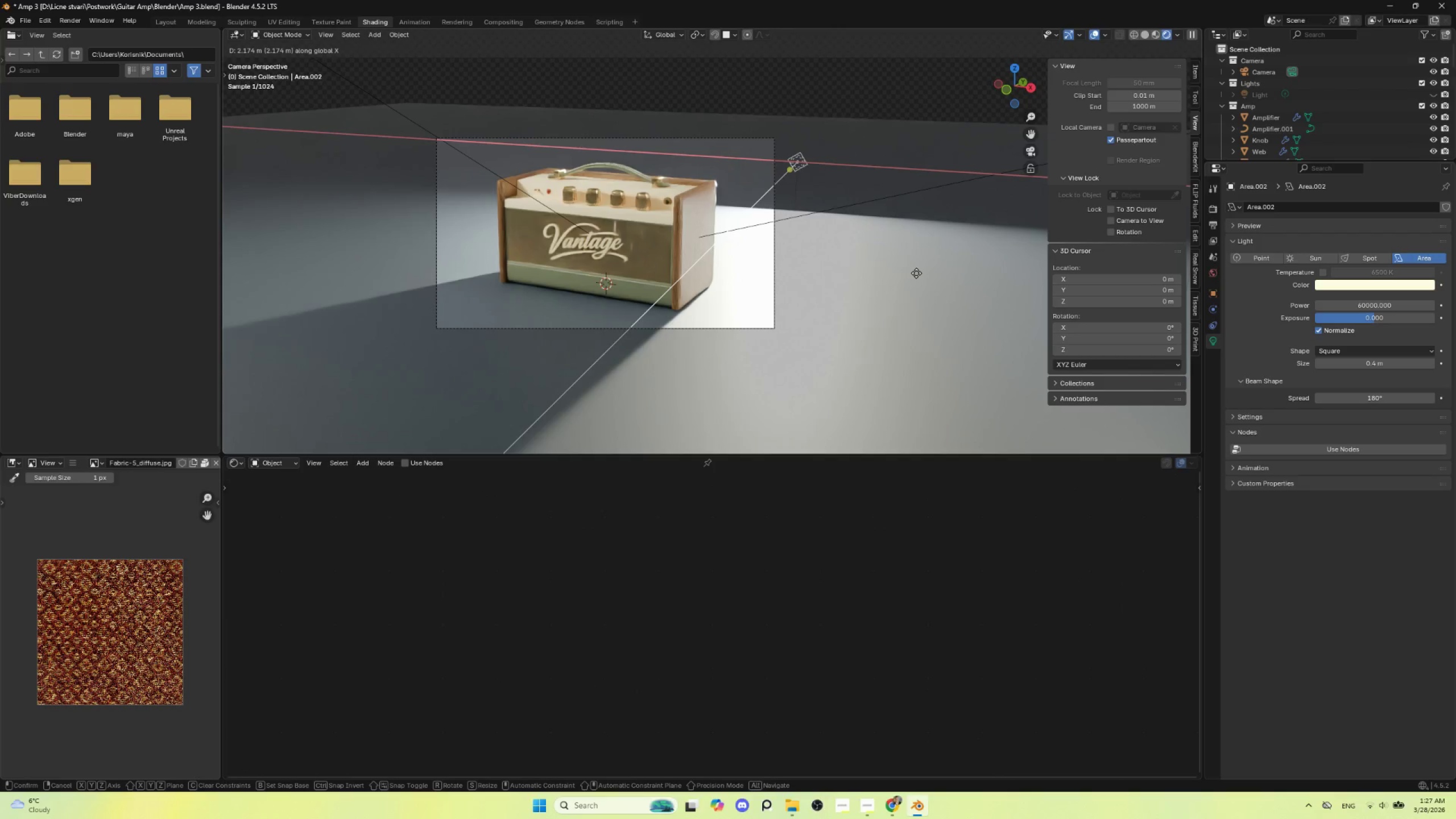 
wait(6.84)
 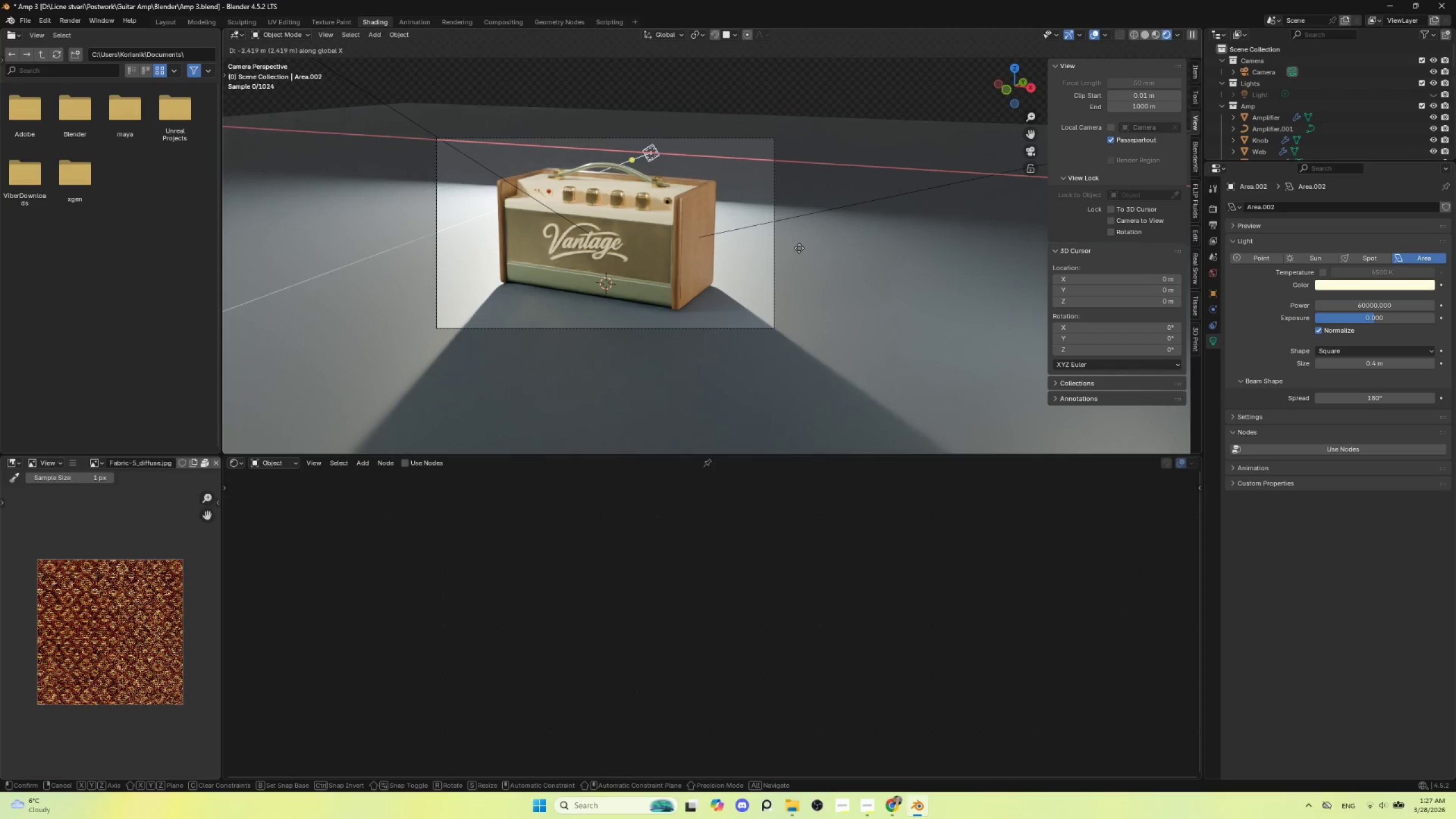 
left_click([916, 273])
 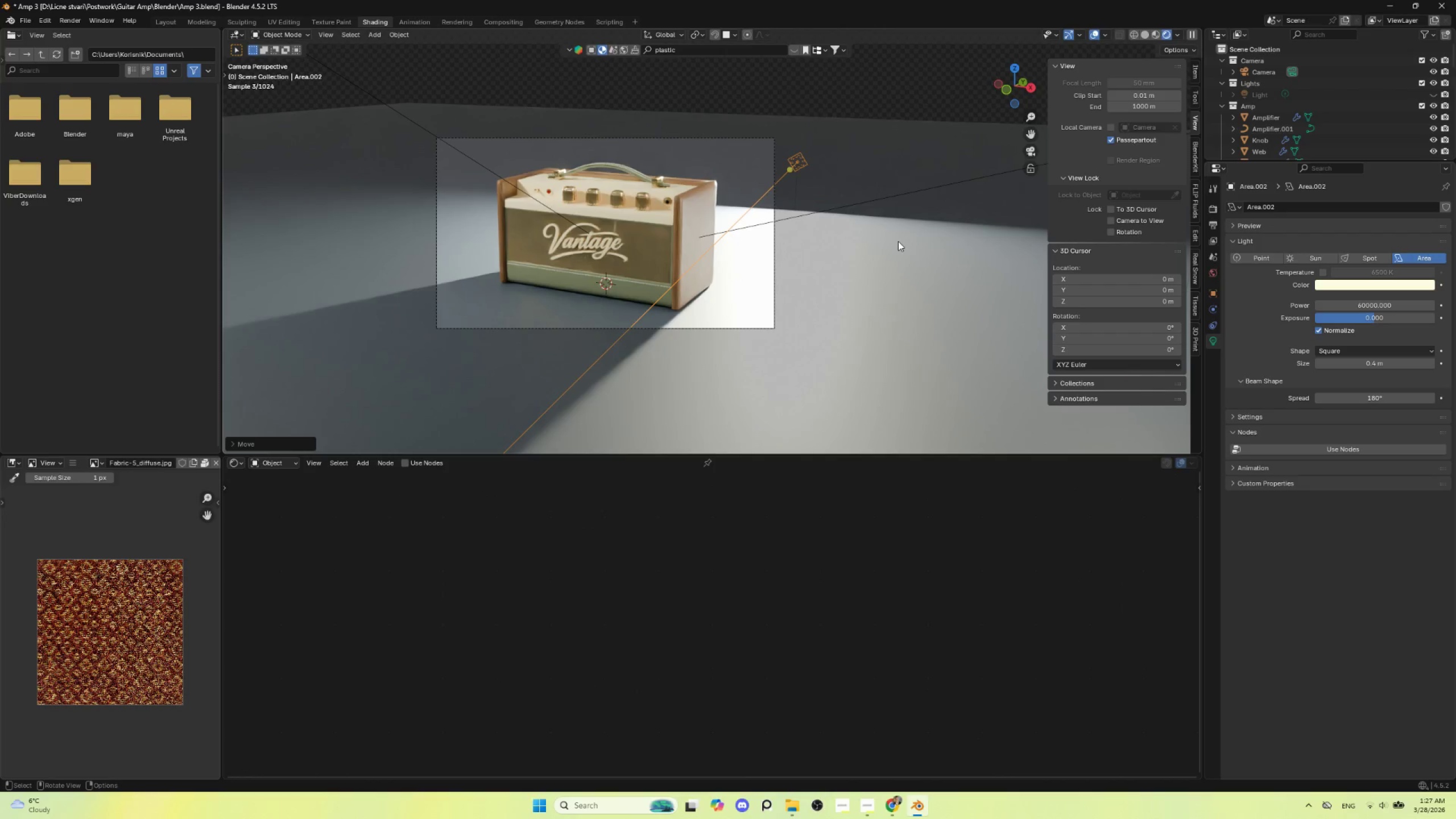 
type(gz)
 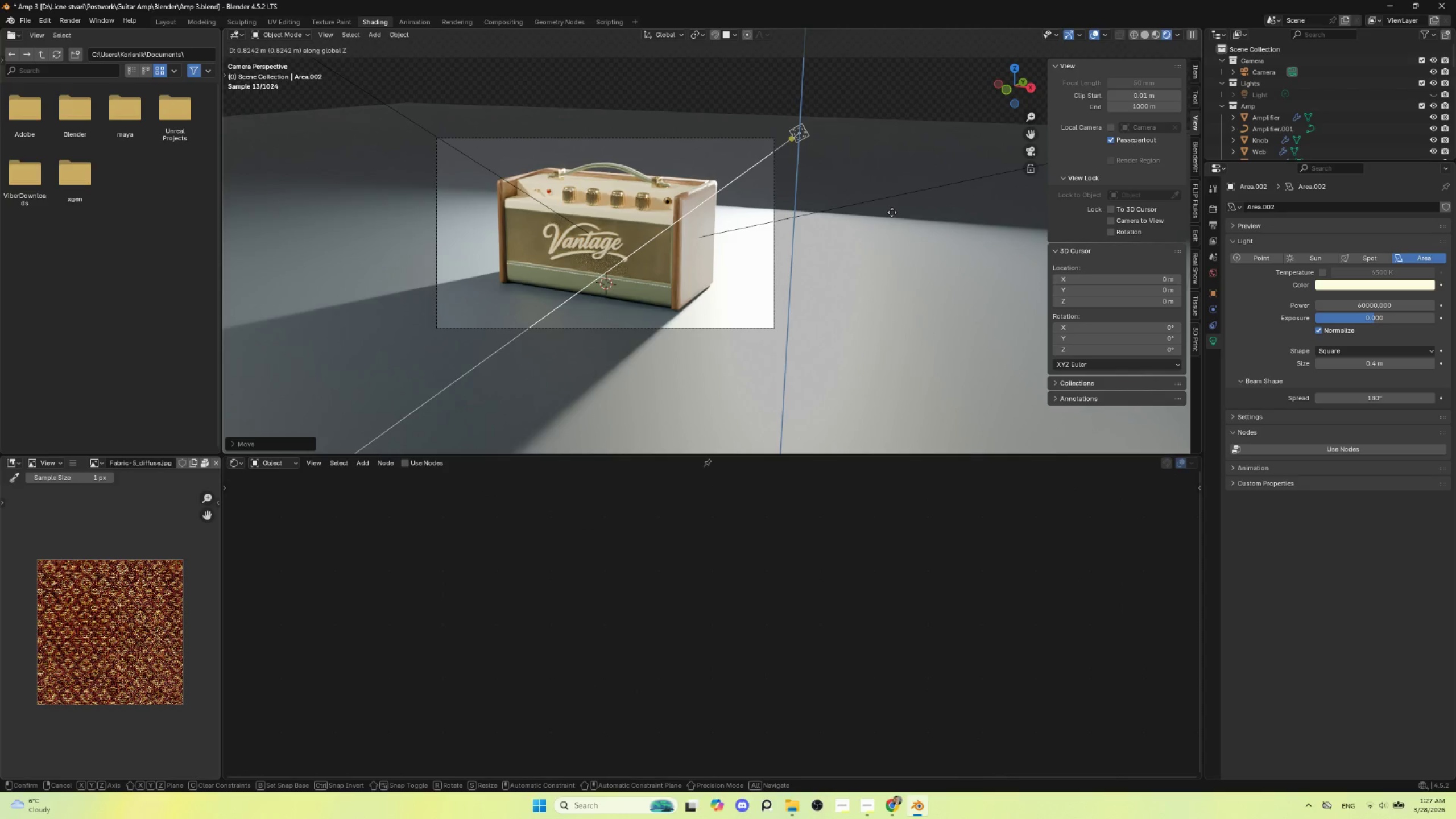 
wait(12.61)
 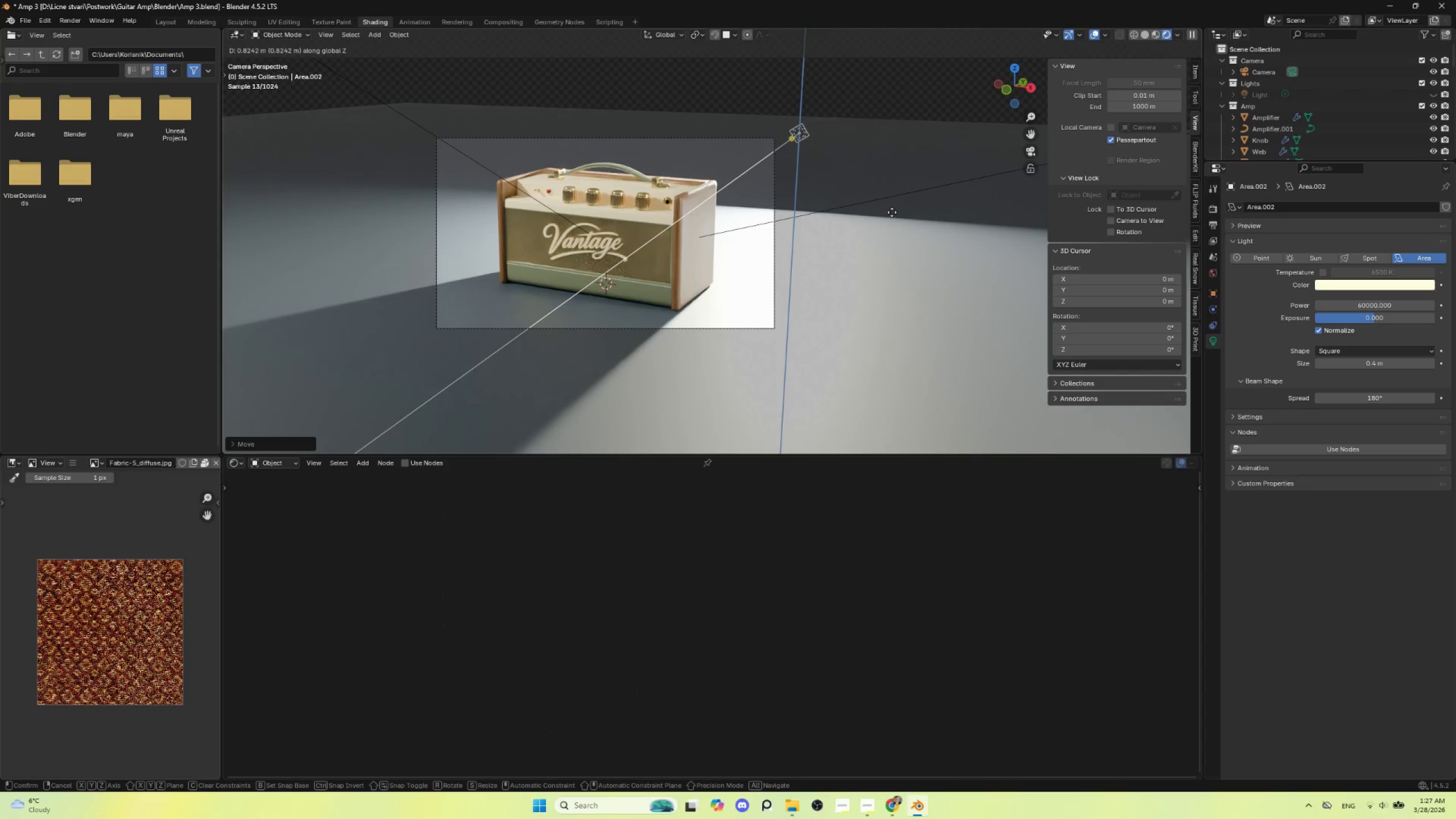 
left_click([887, 238])
 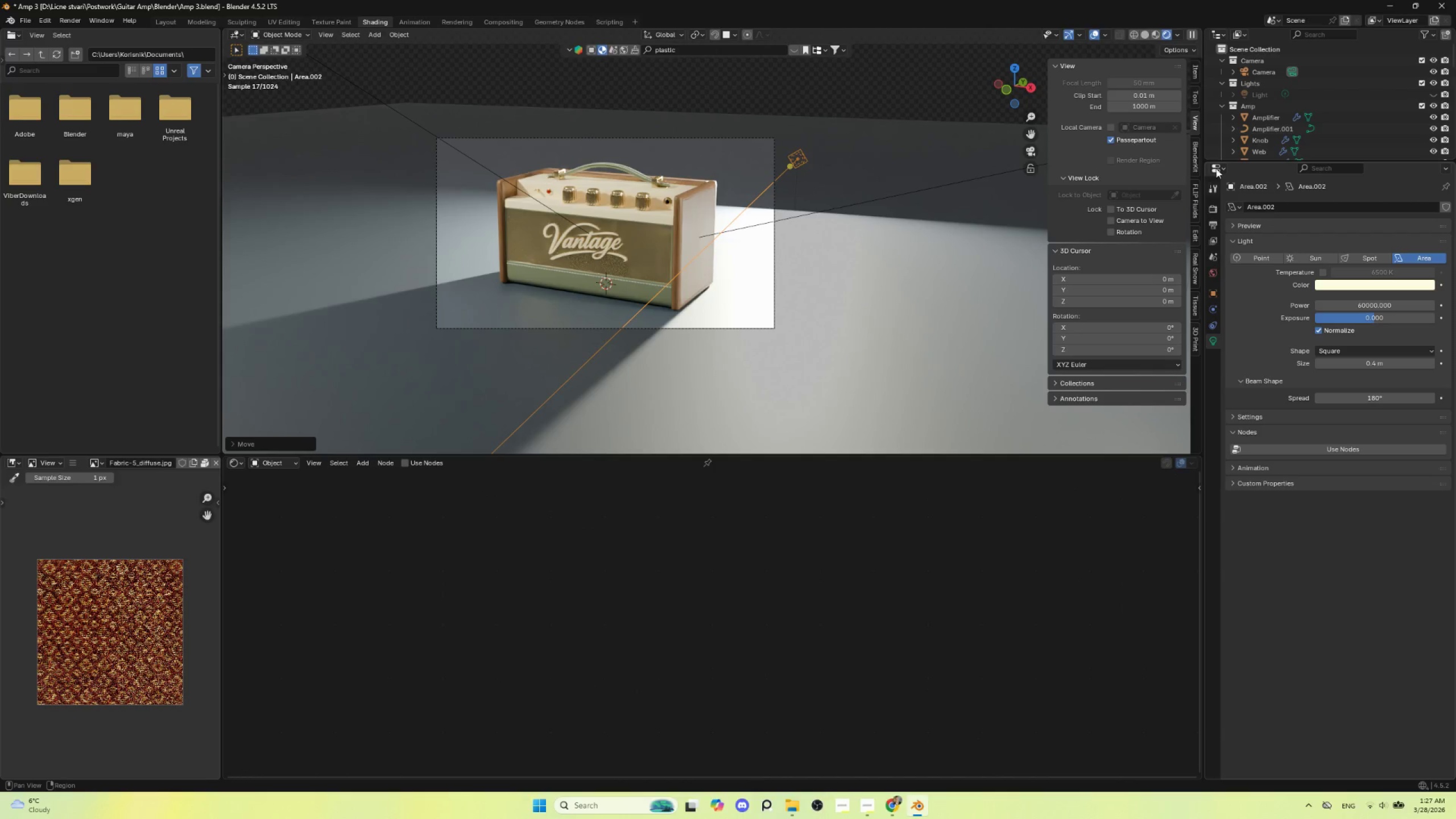 
wait(6.58)
 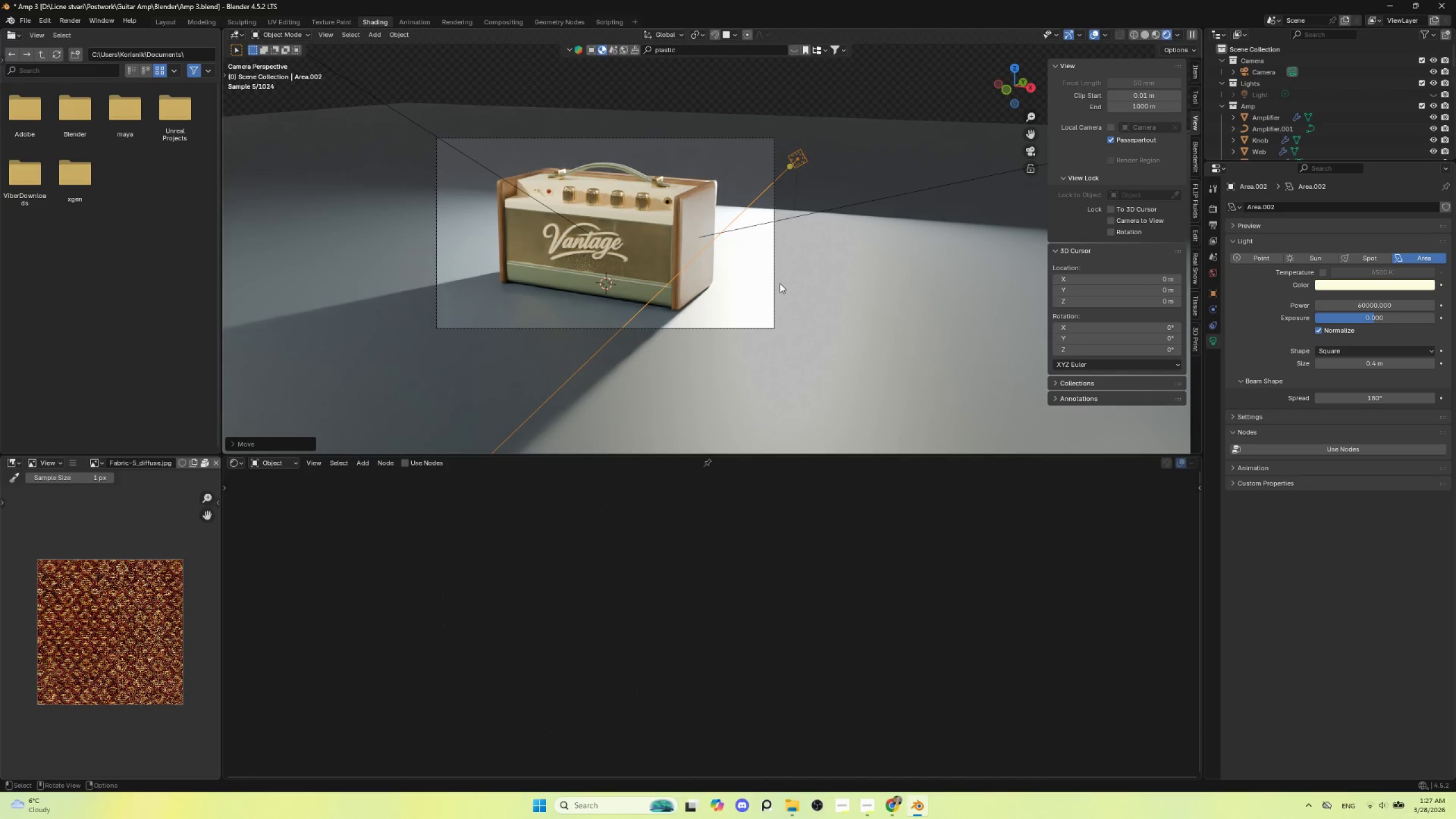 
left_click([817, 261])
 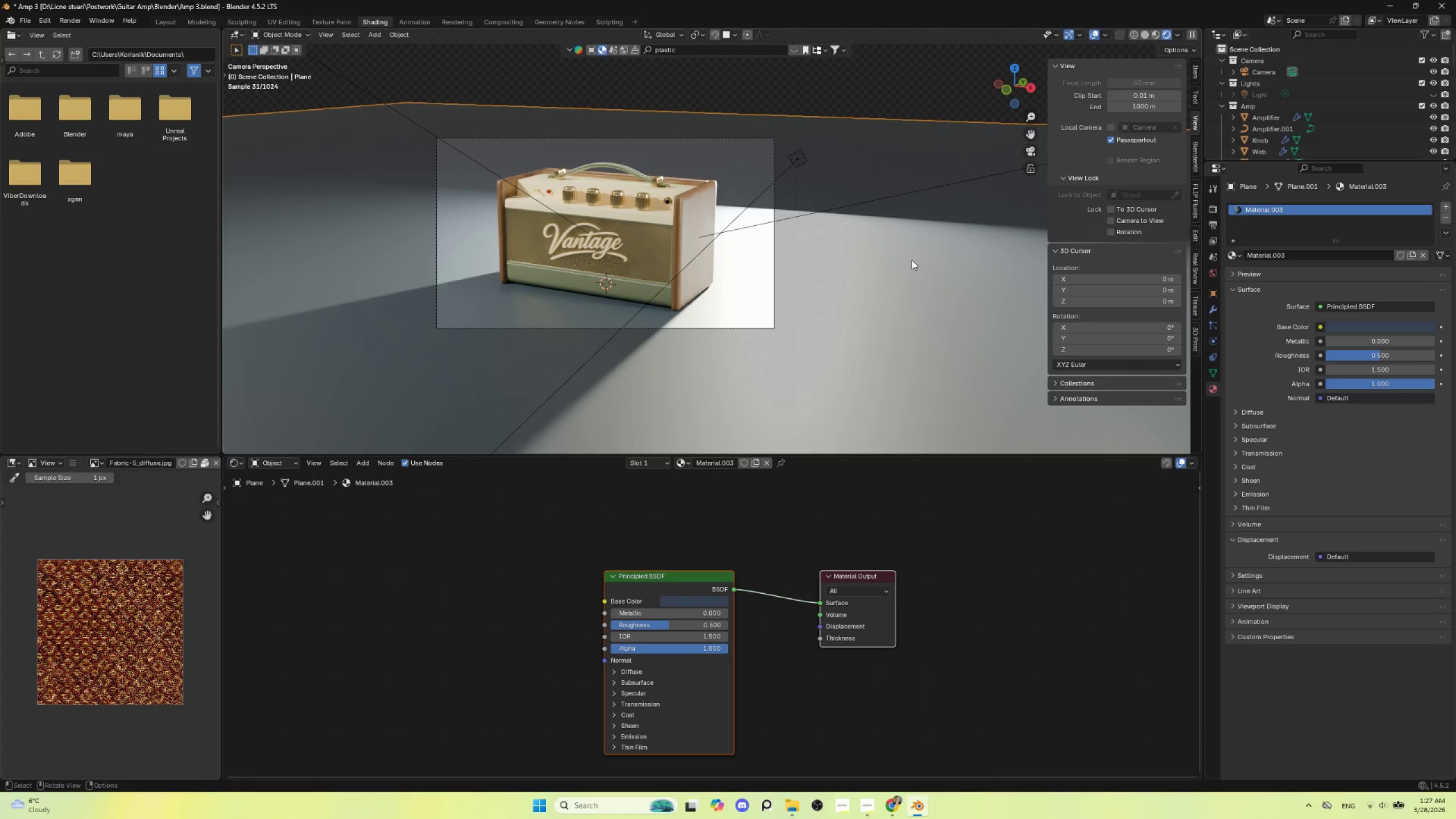 
key(M)
 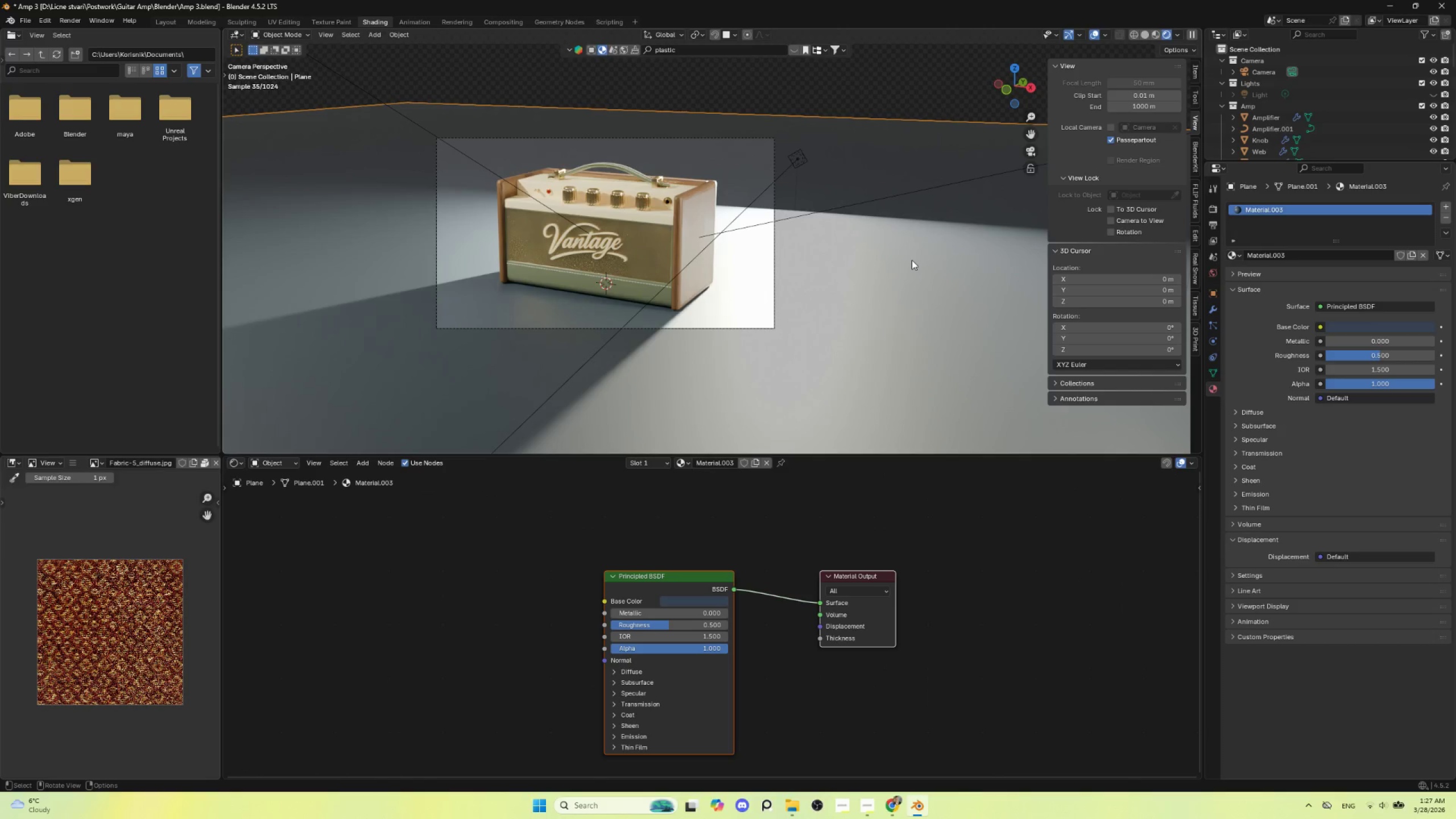 
left_click([902, 263])
 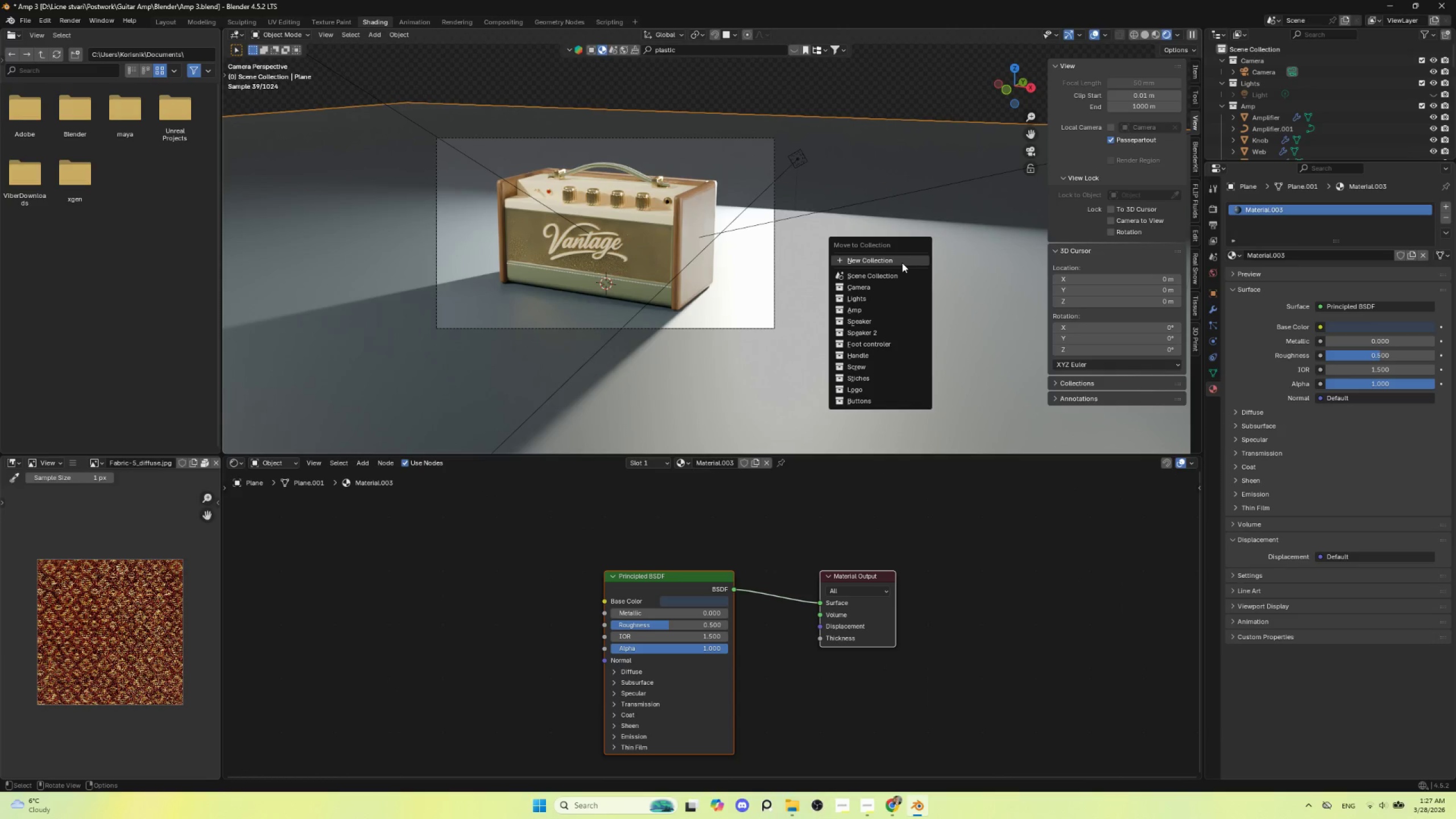 
type(Floor)
 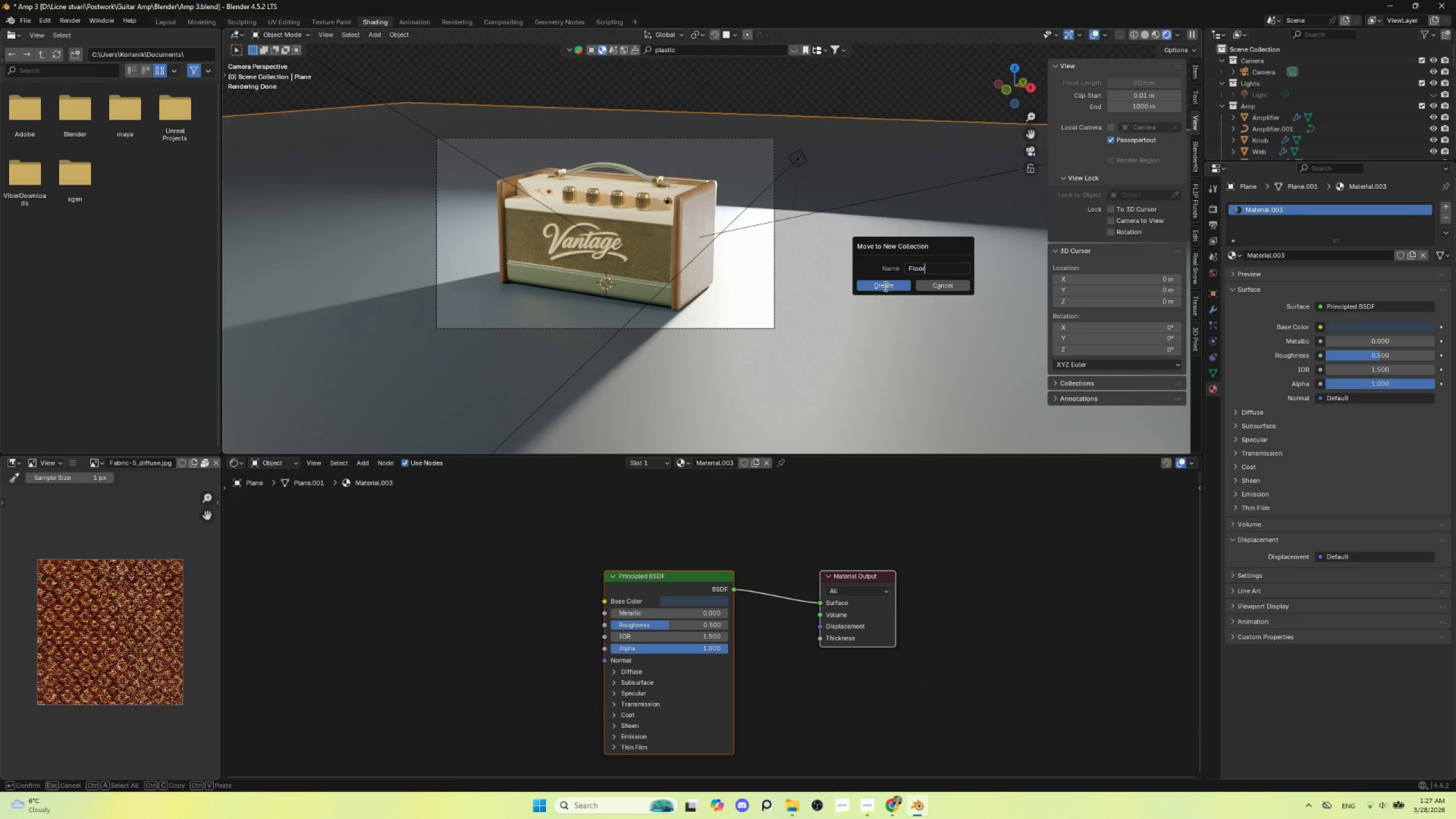 
left_click([886, 284])
 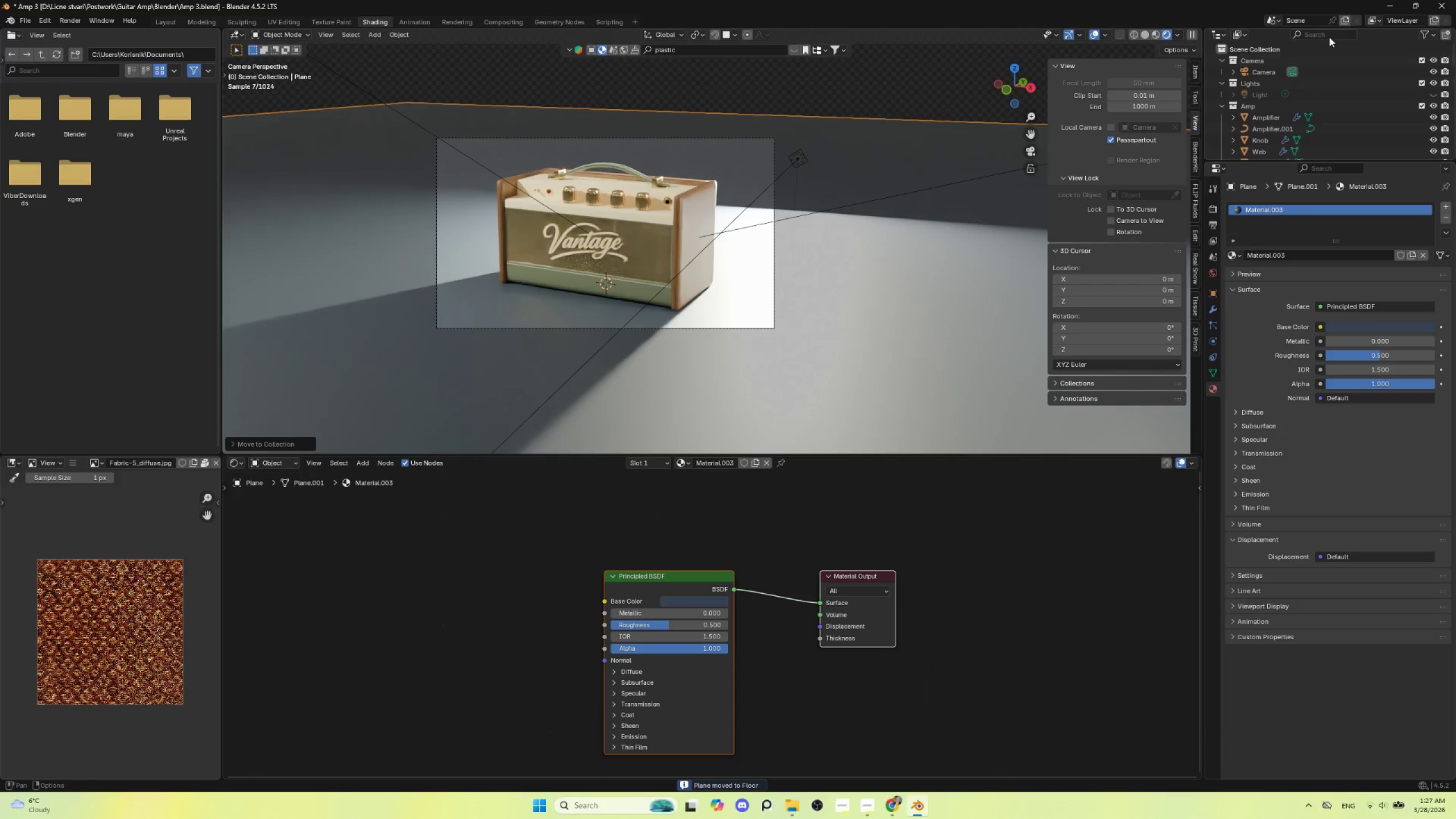 
scroll: coordinate [1281, 135], scroll_direction: down, amount: 24.0
 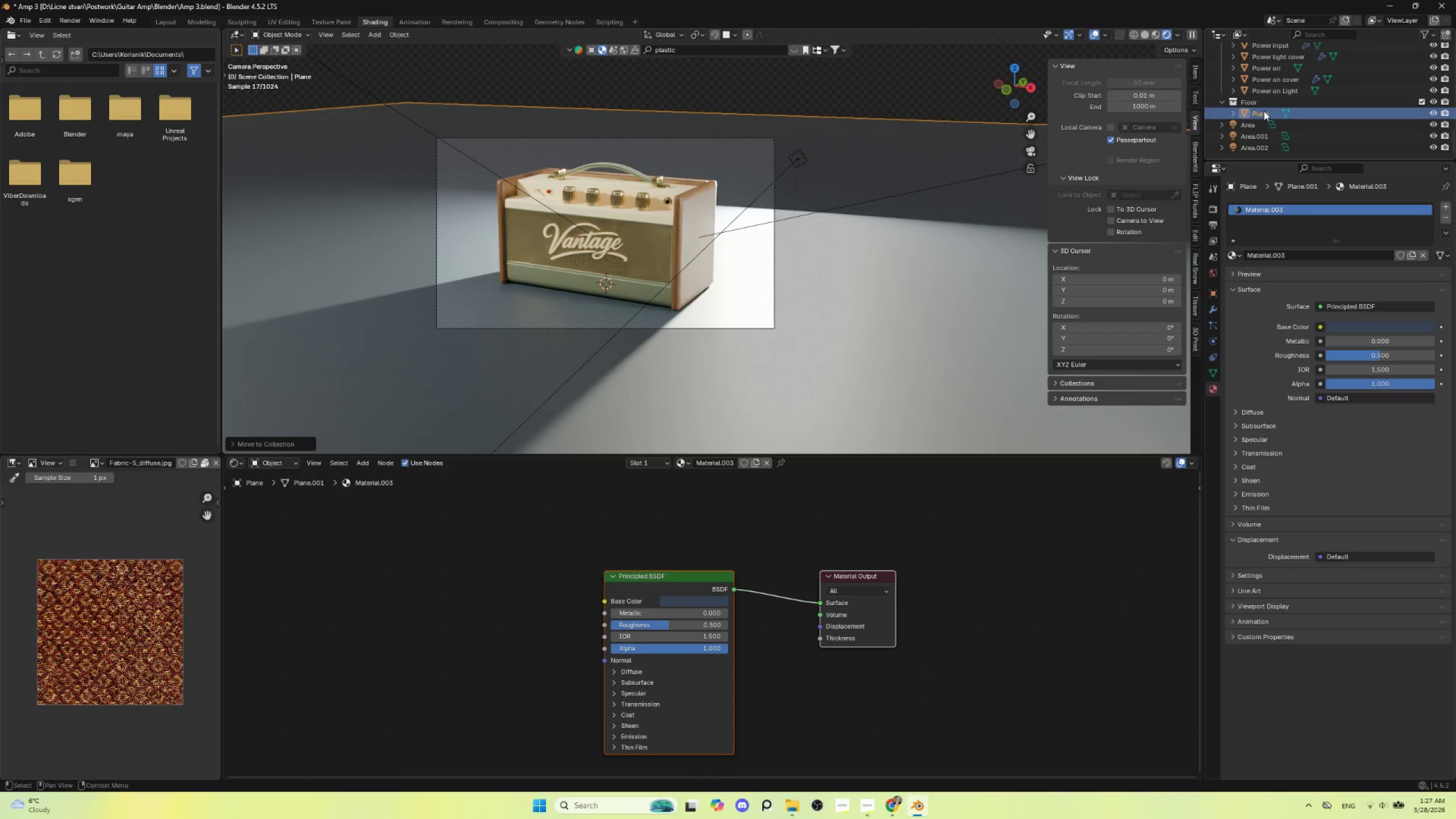 
left_click([1263, 105])
 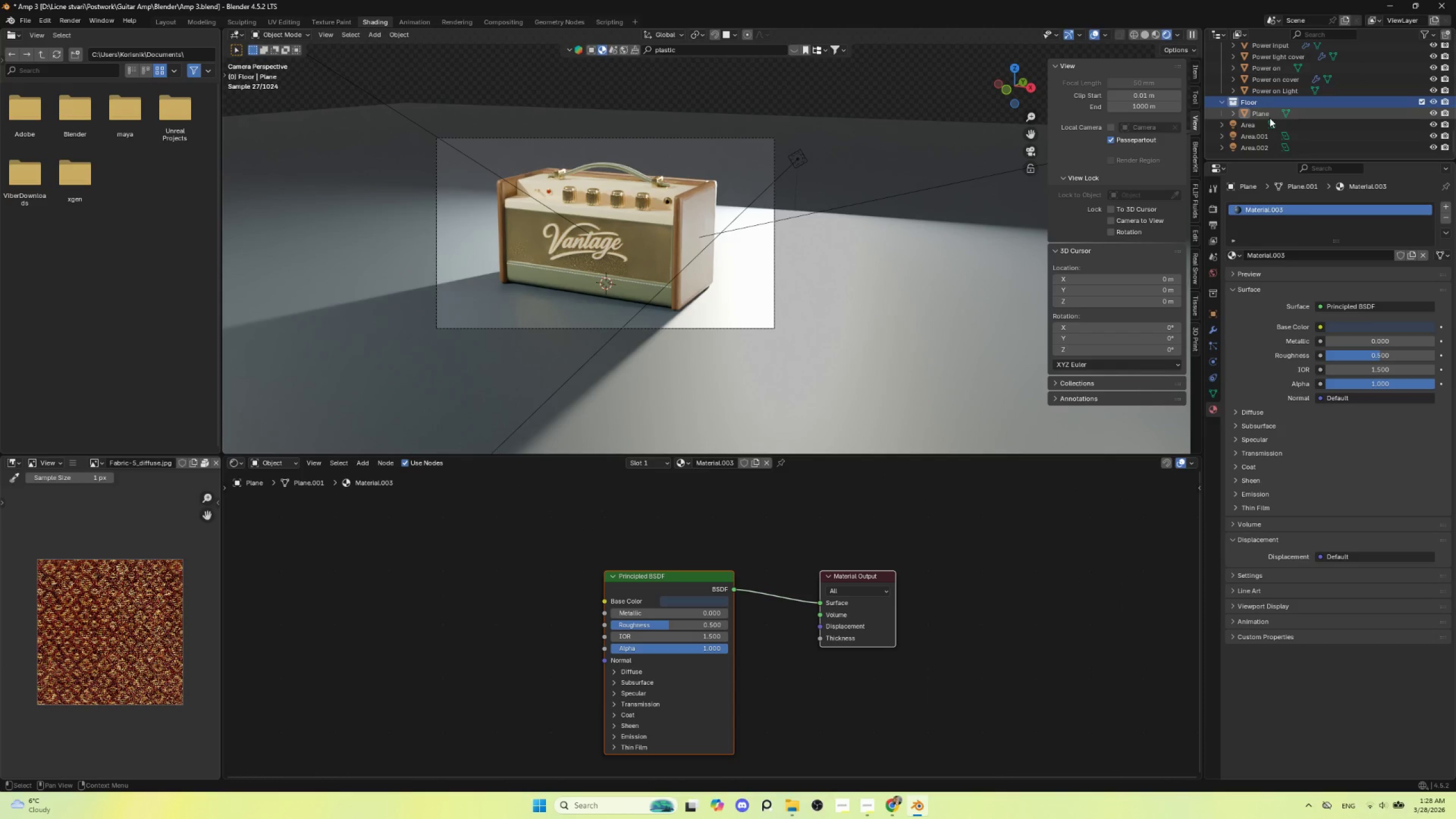 
left_click([1269, 114])
 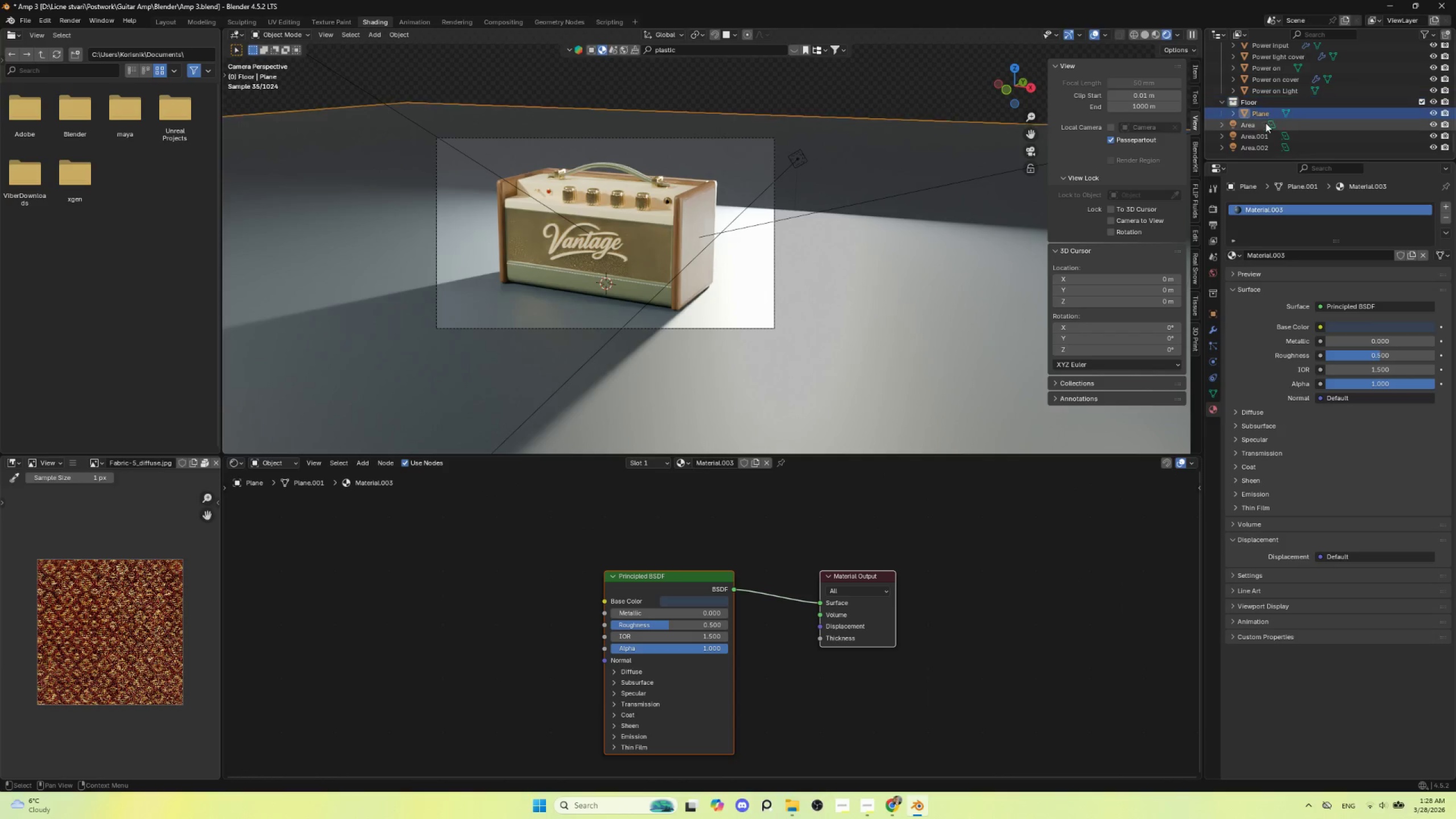 
left_click([1267, 129])
 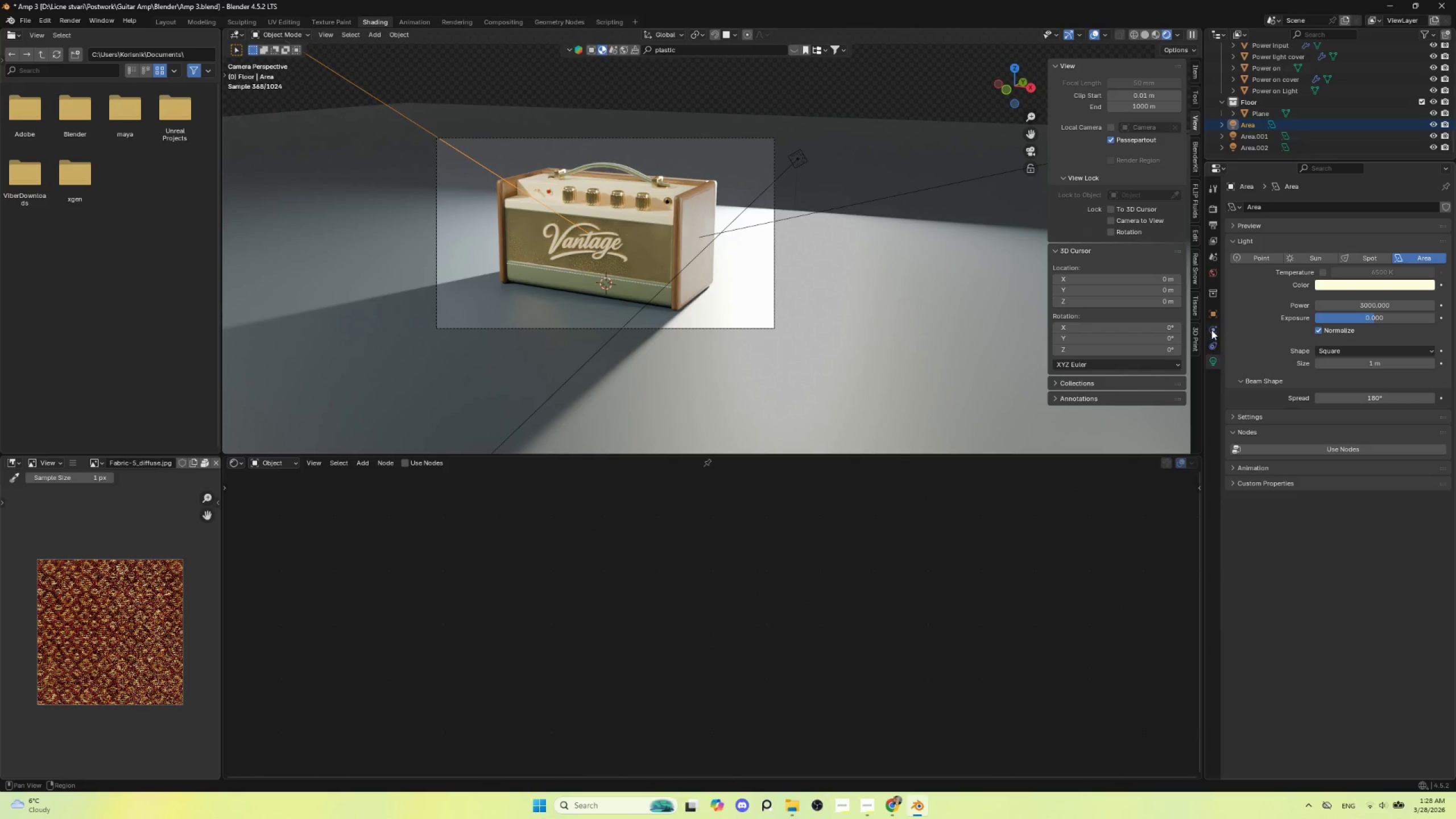 
left_click([1215, 313])
 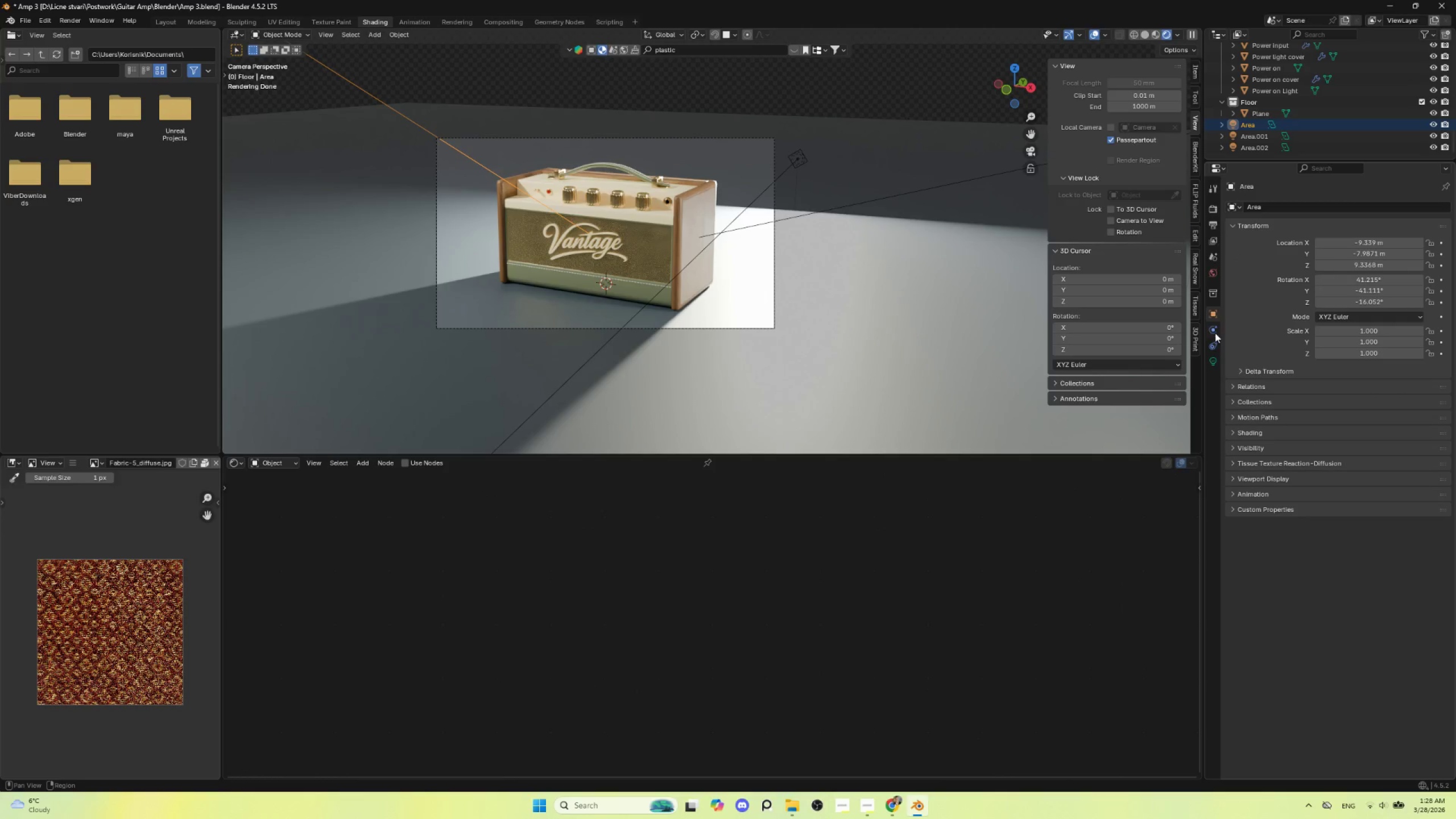 
left_click([1211, 293])
 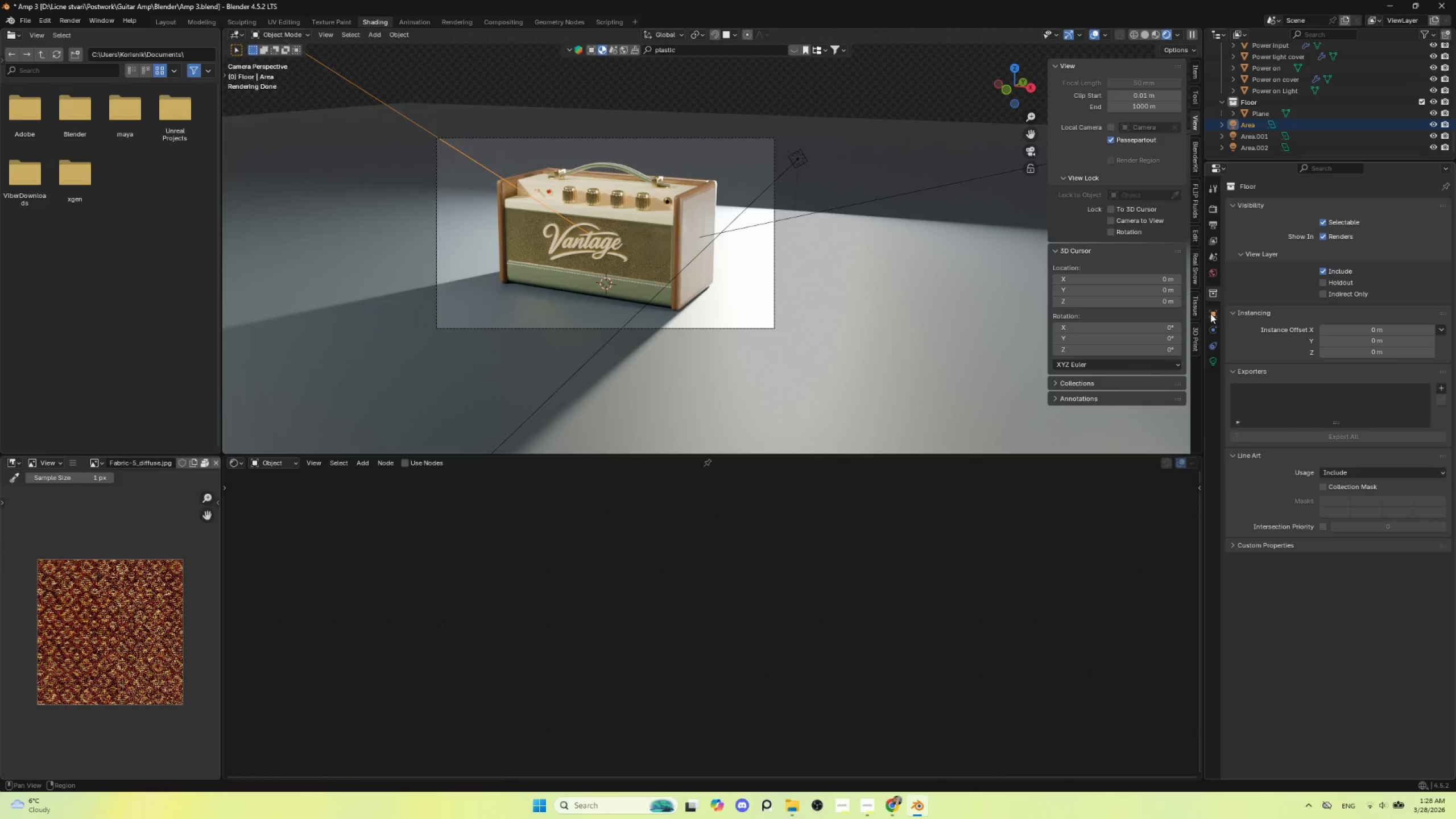 
left_click([1210, 313])
 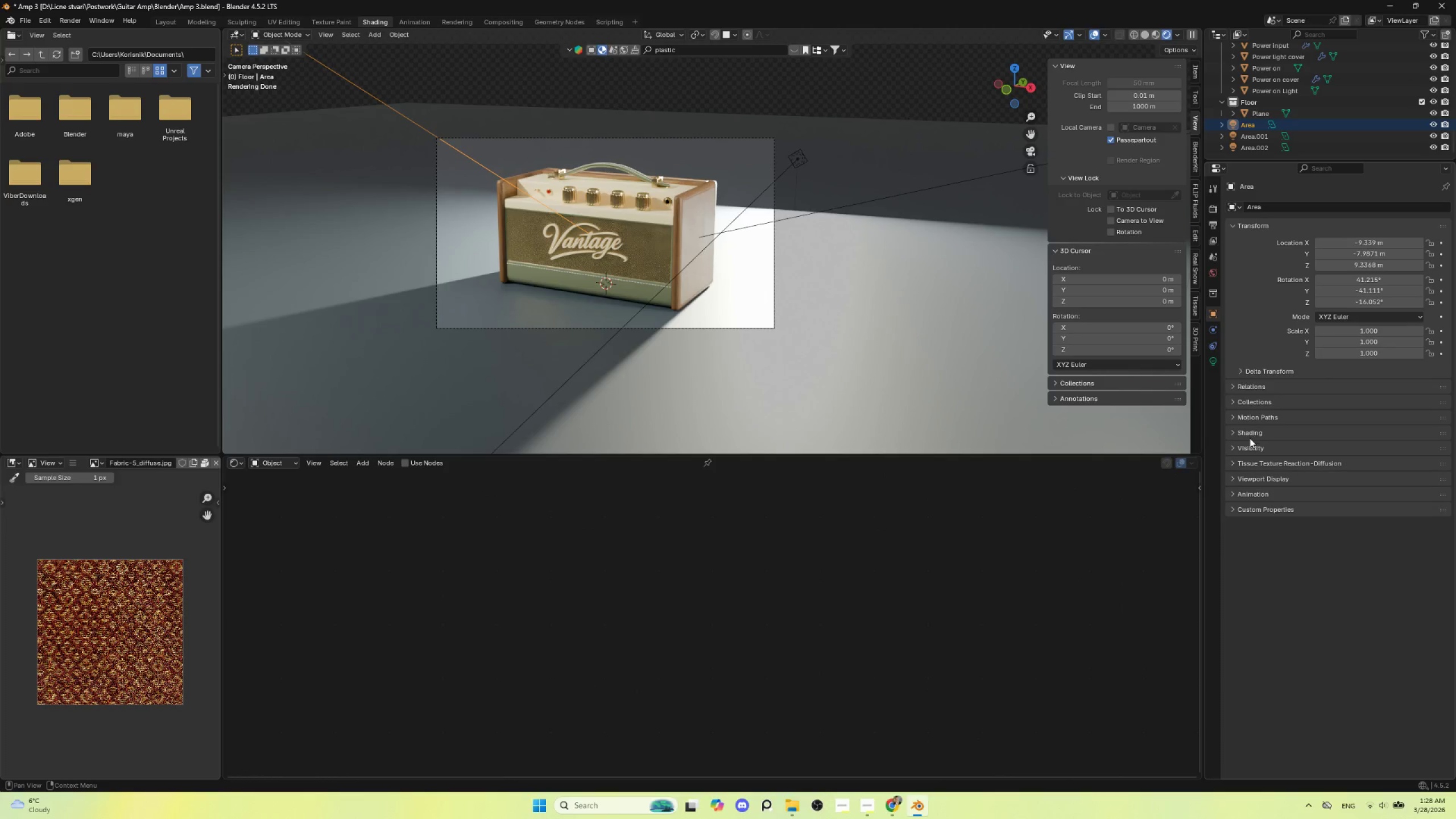 
left_click([1242, 433])
 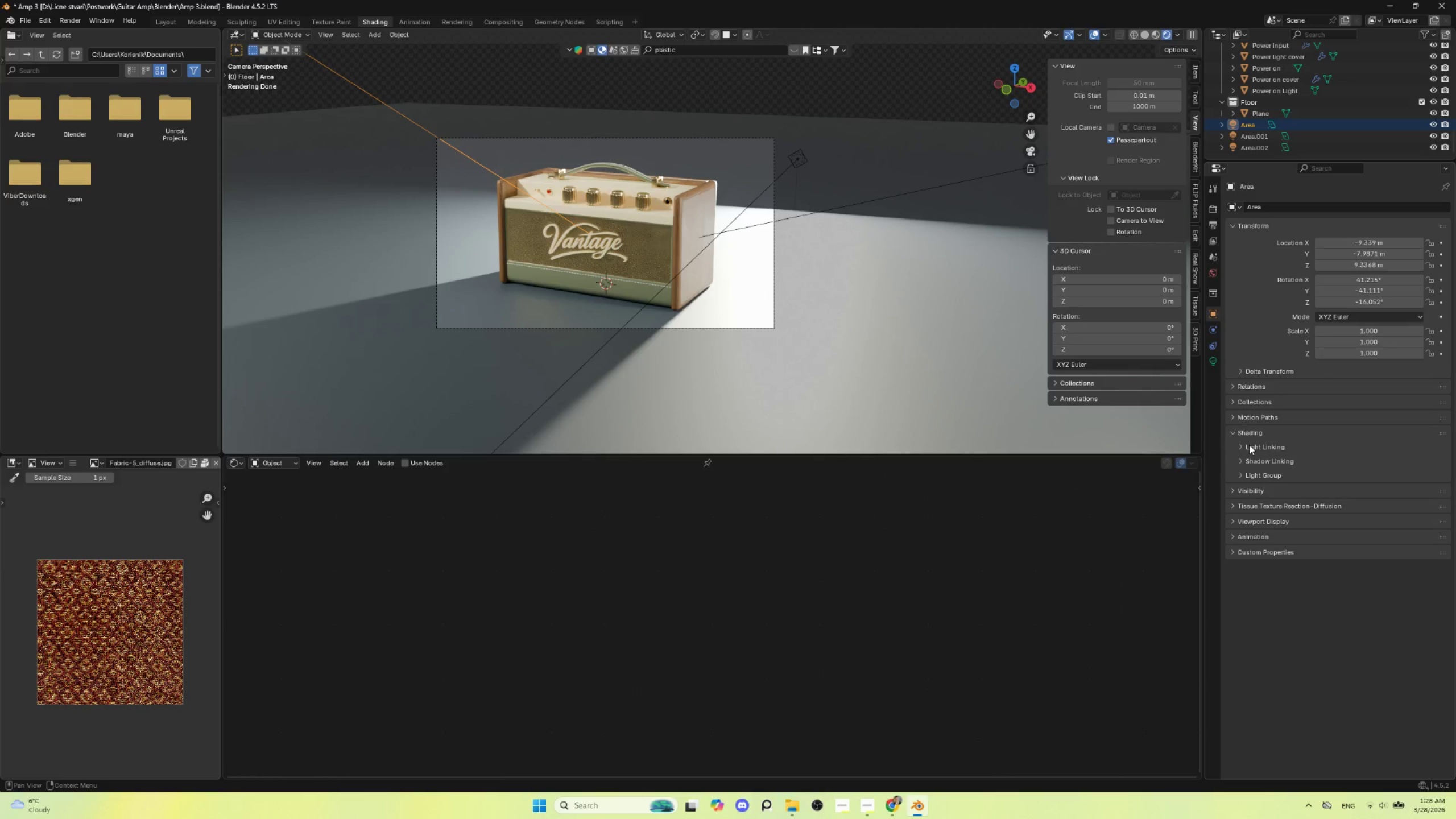 
left_click([1249, 445])
 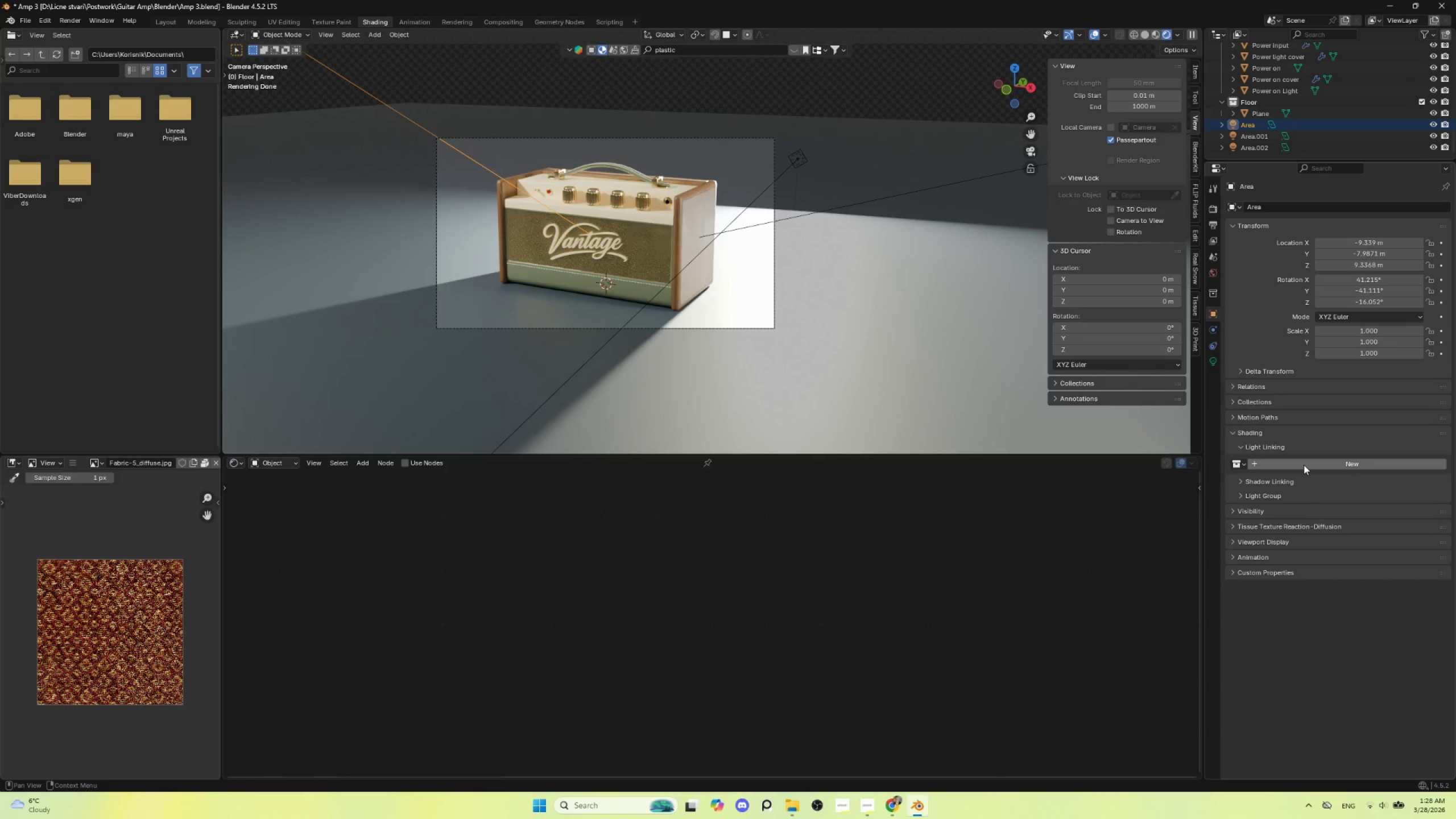 
left_click([1304, 465])
 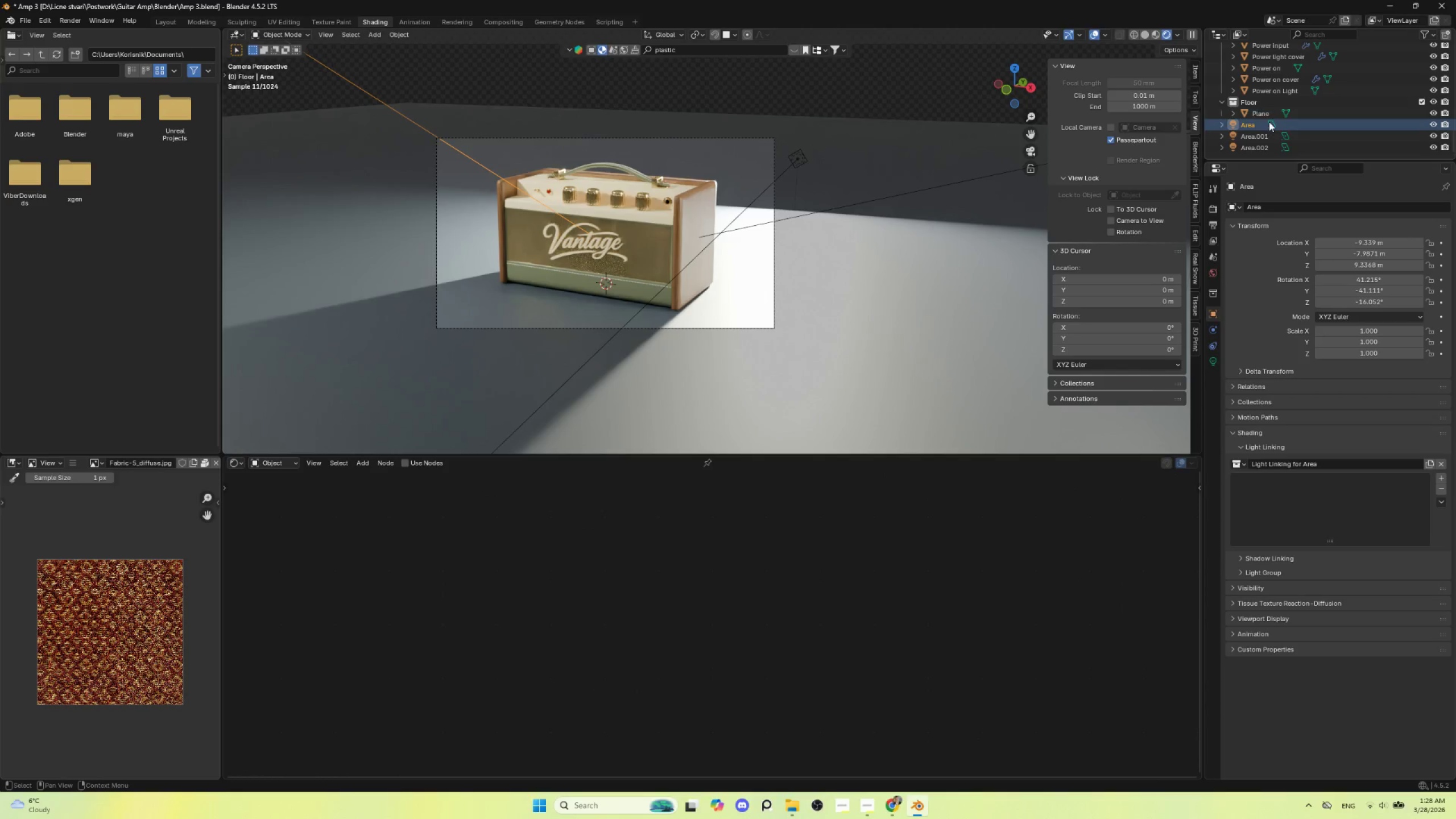 
left_click_drag(start_coordinate=[1267, 115], to_coordinate=[1313, 493])
 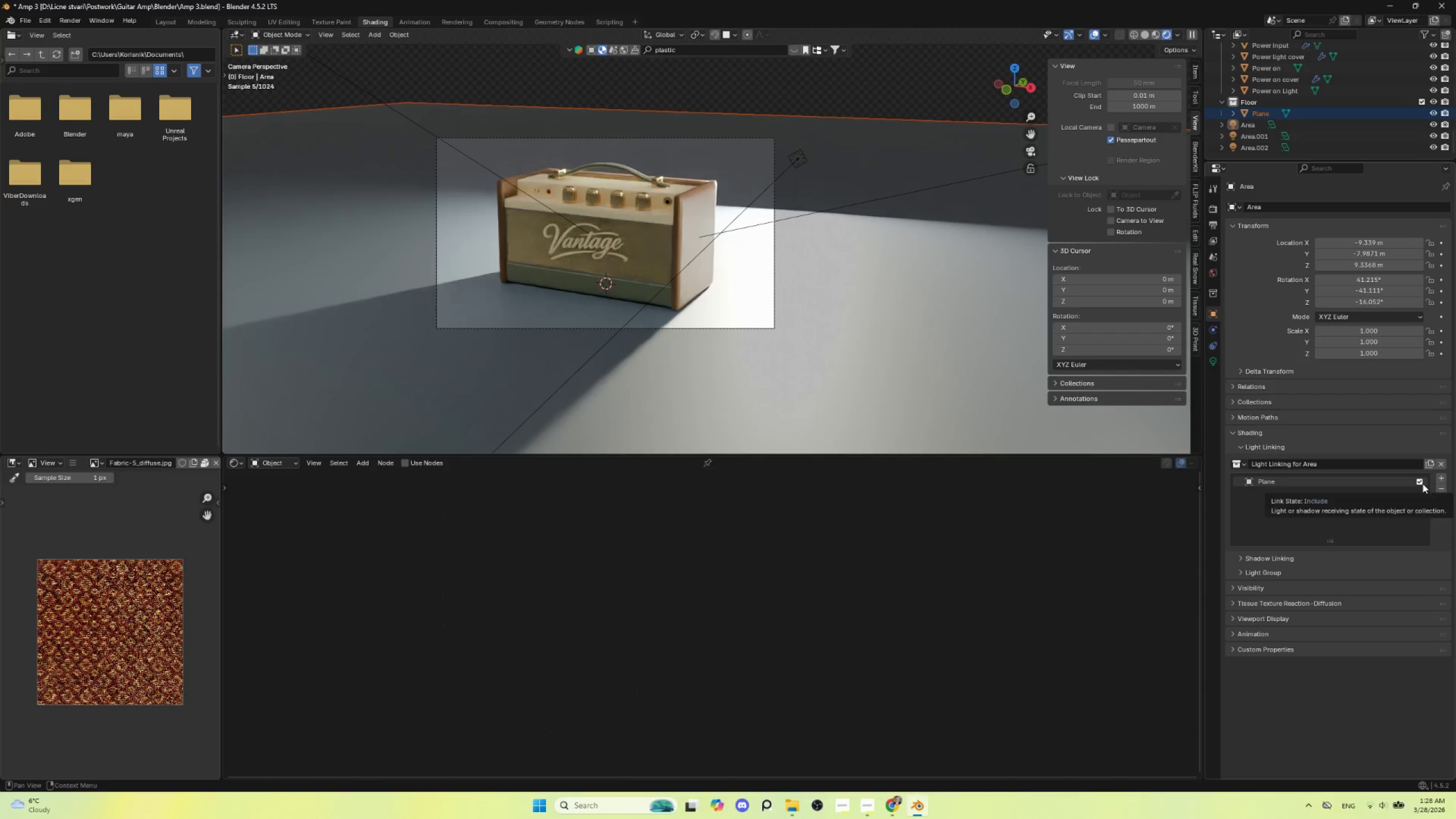 
left_click([1422, 483])
 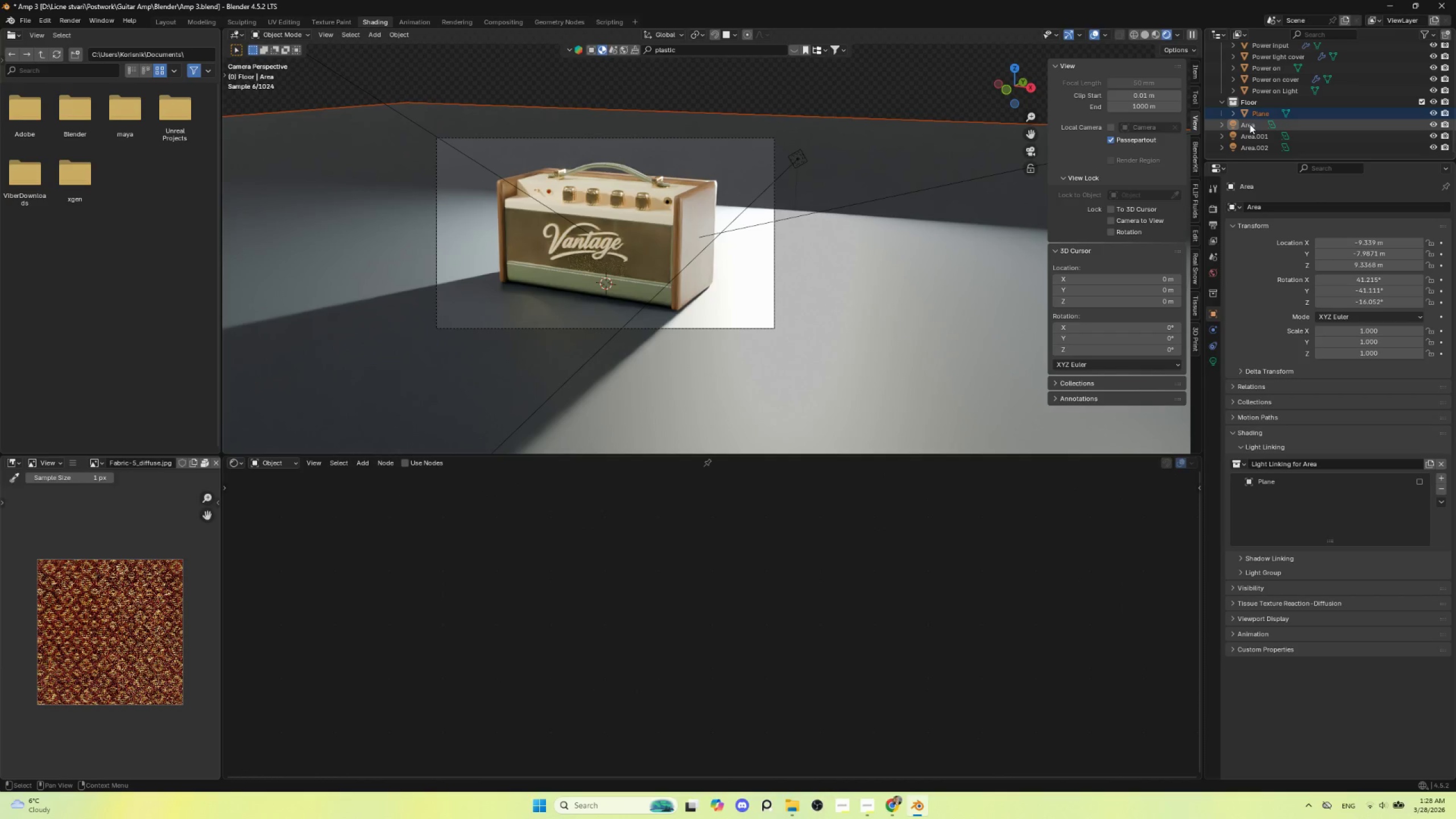 
left_click([1250, 124])
 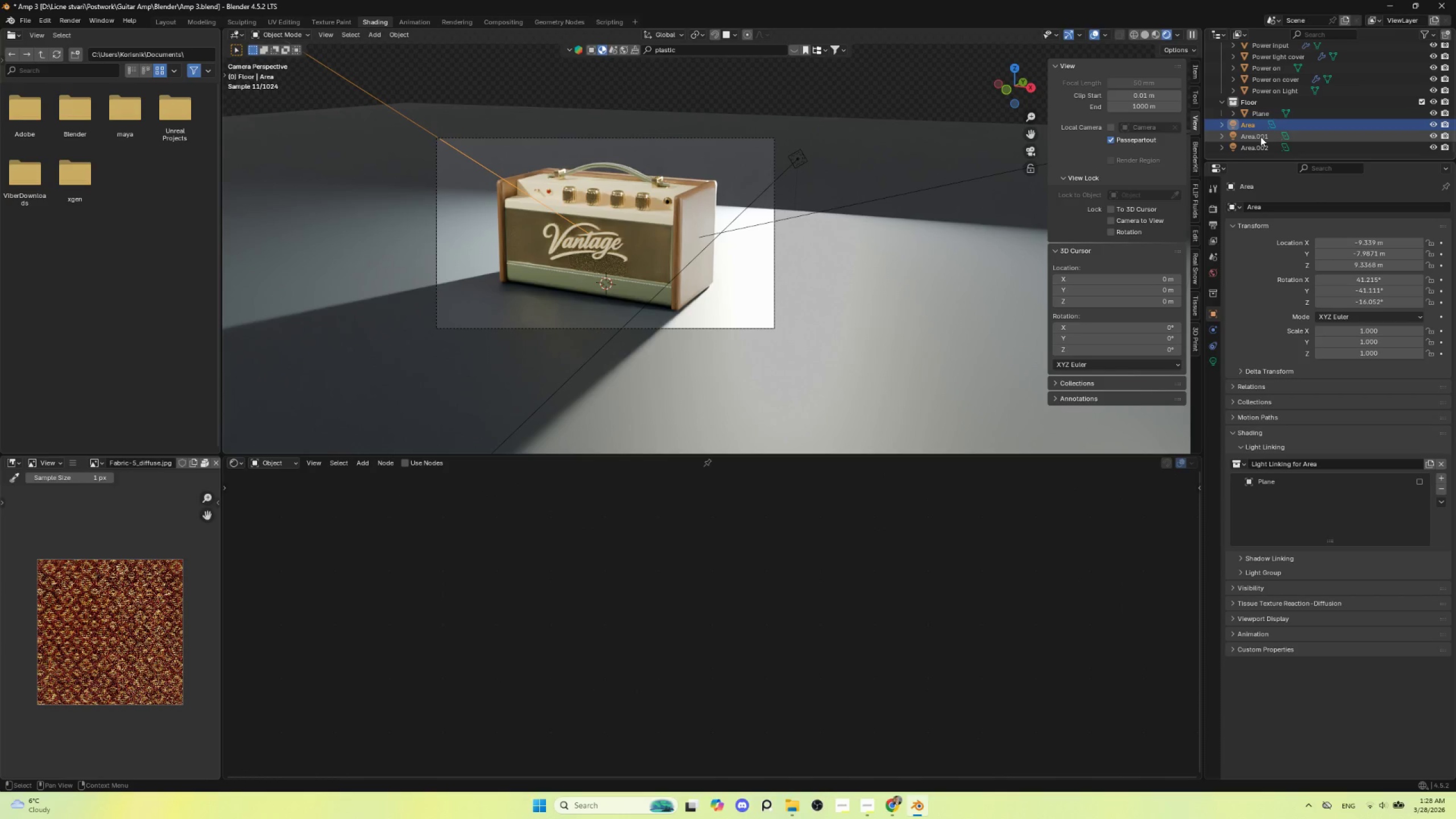 
left_click([1260, 136])
 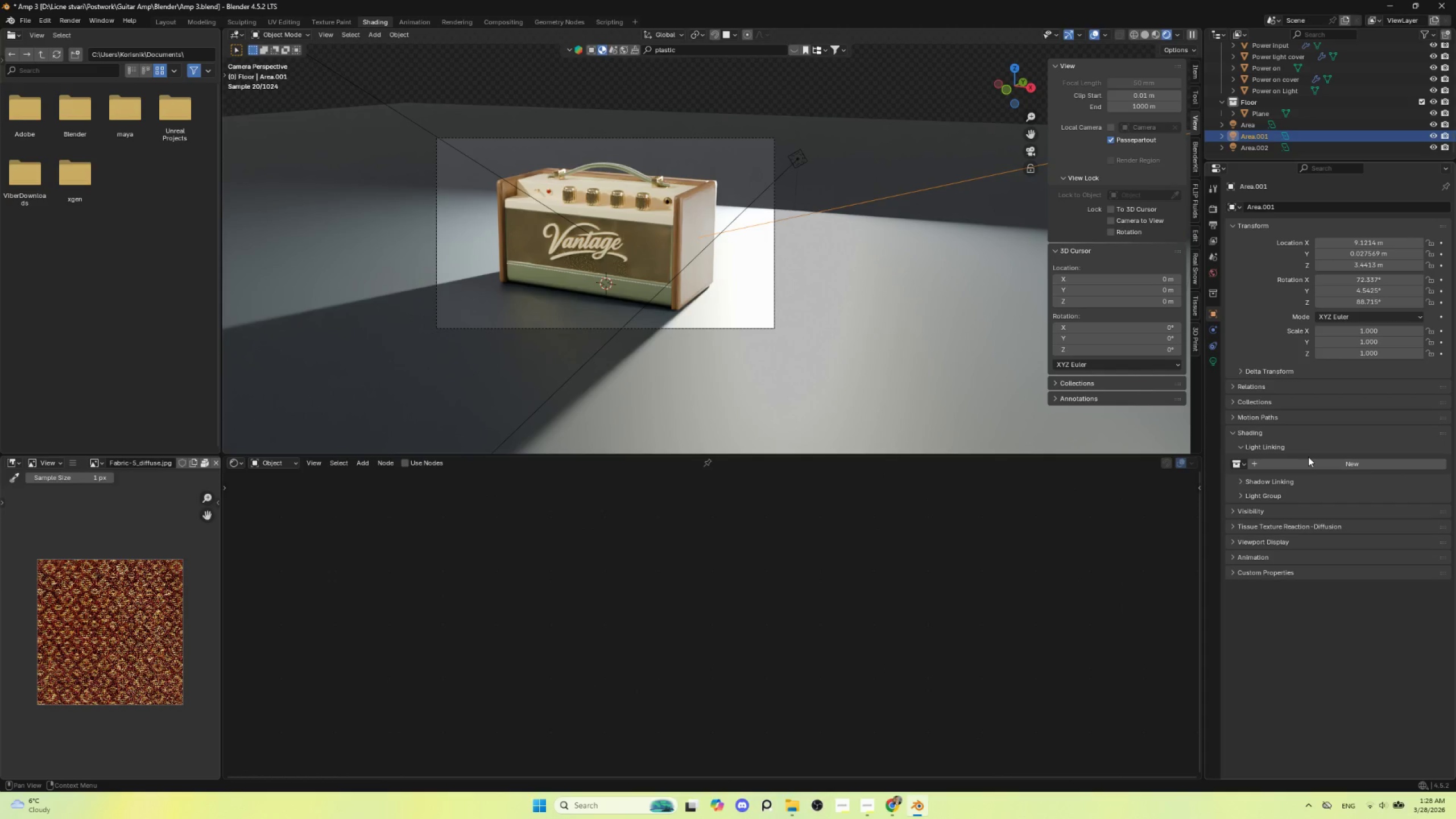 
left_click([1317, 465])
 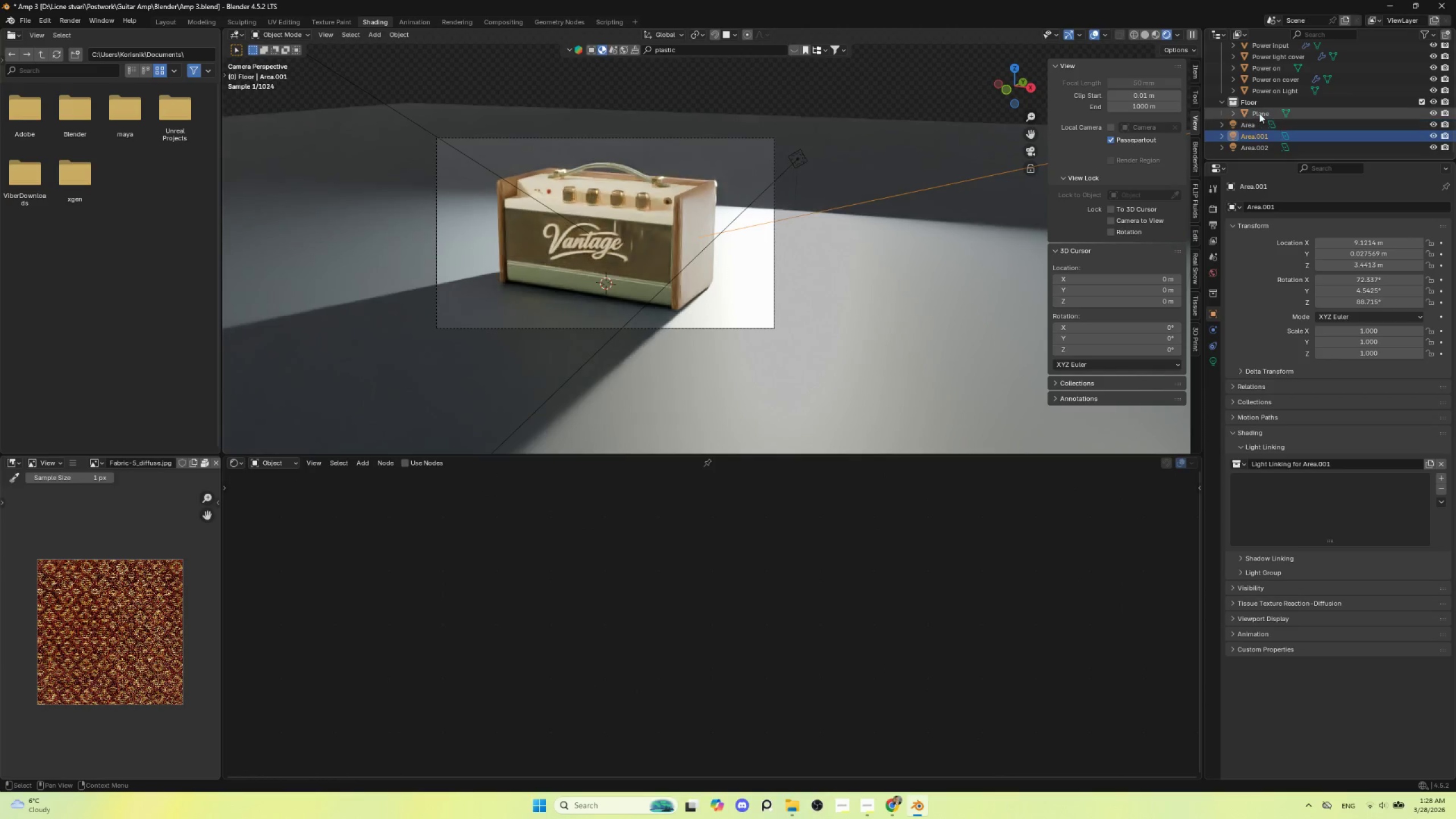 
left_click_drag(start_coordinate=[1259, 113], to_coordinate=[1304, 505])
 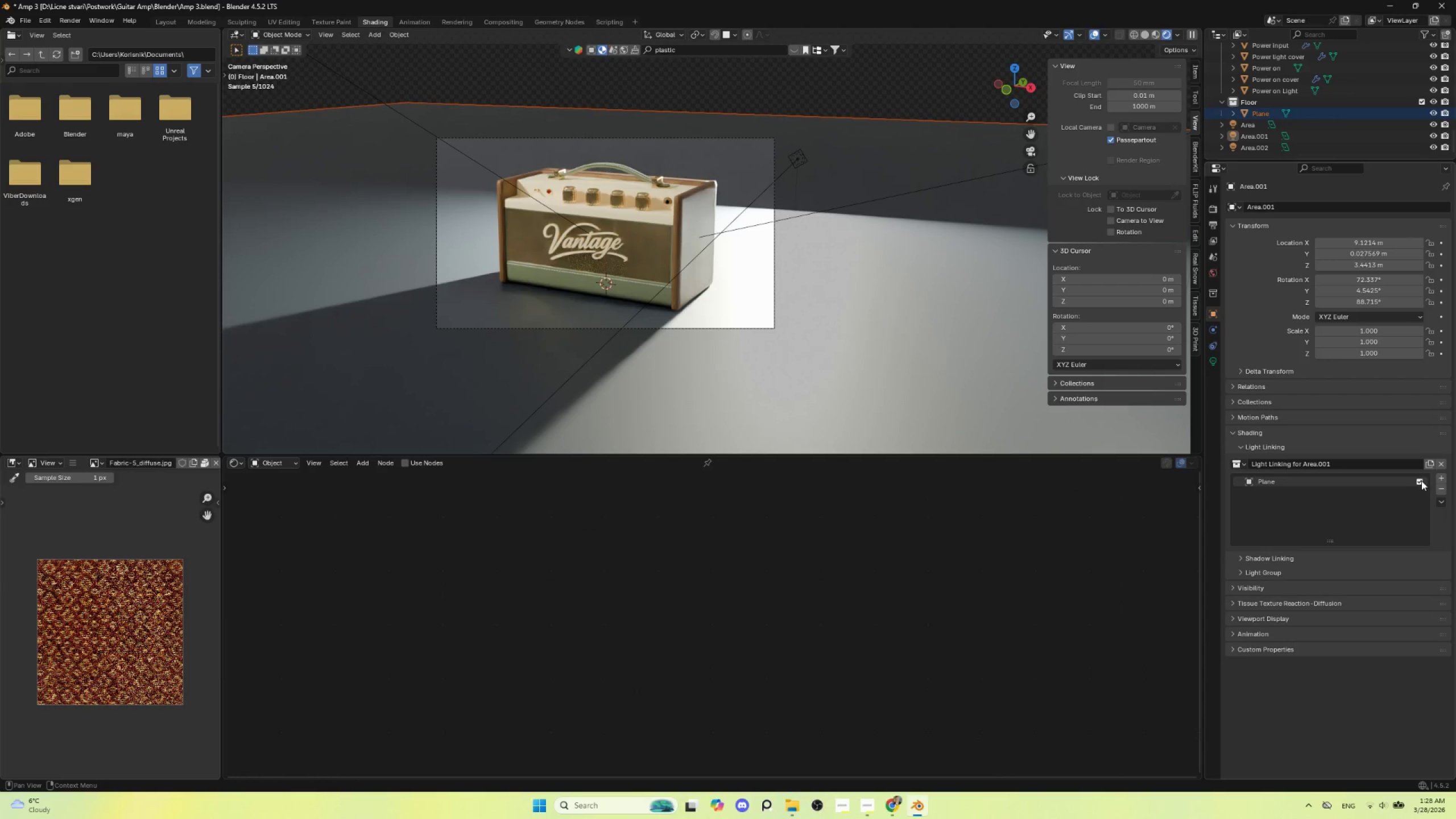 
left_click([1421, 481])
 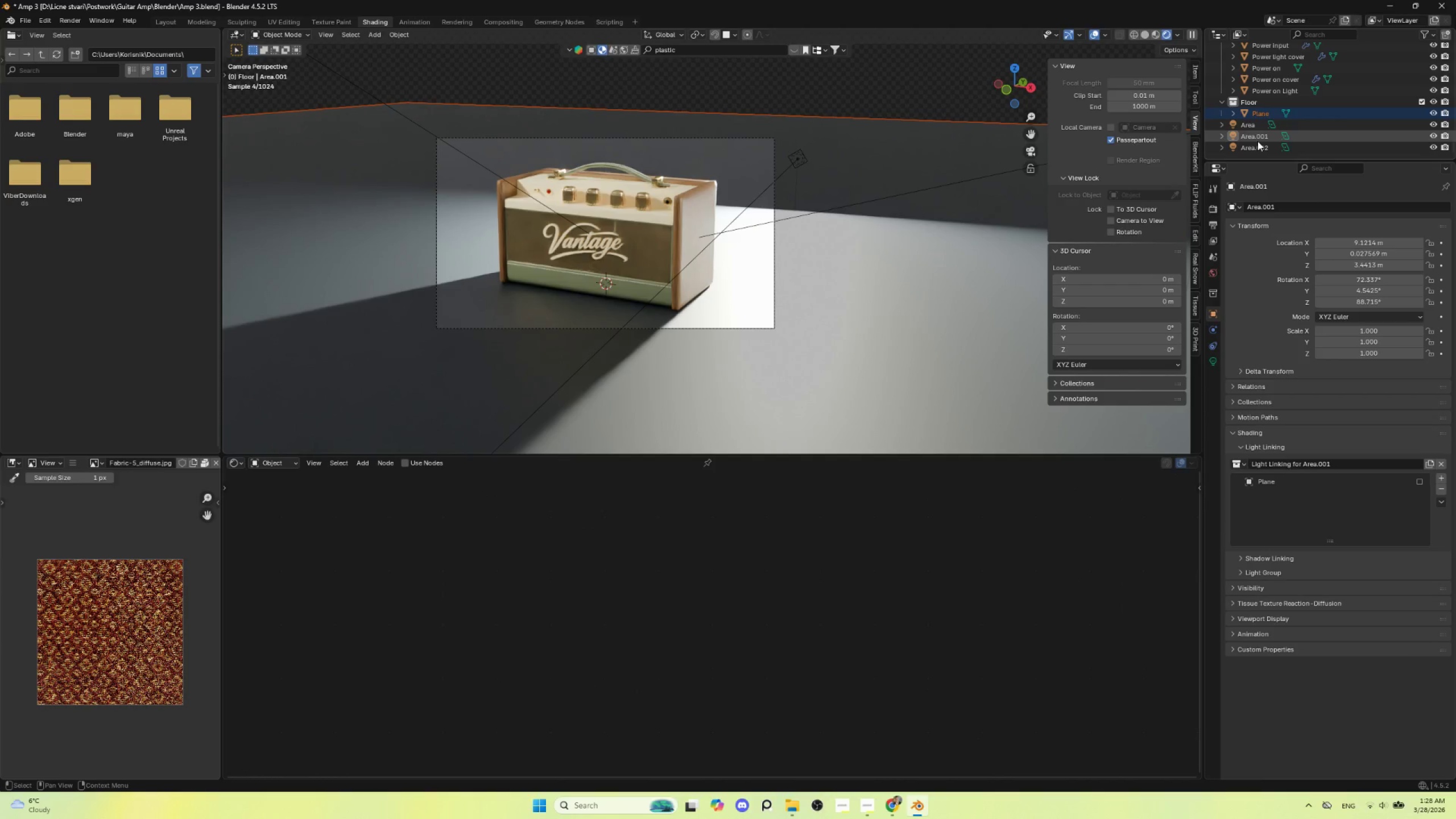 
left_click([1259, 149])
 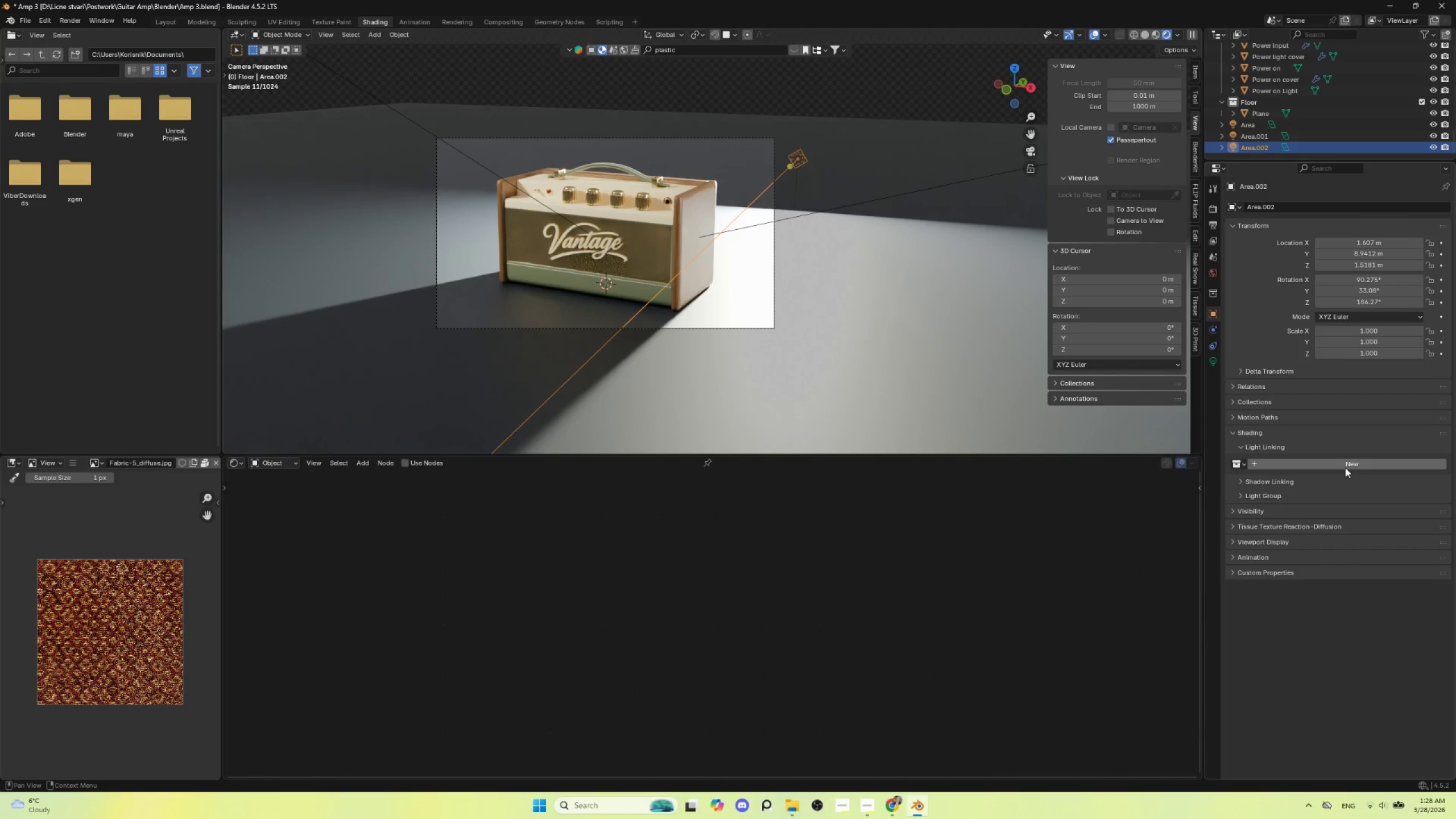 
left_click([1346, 467])
 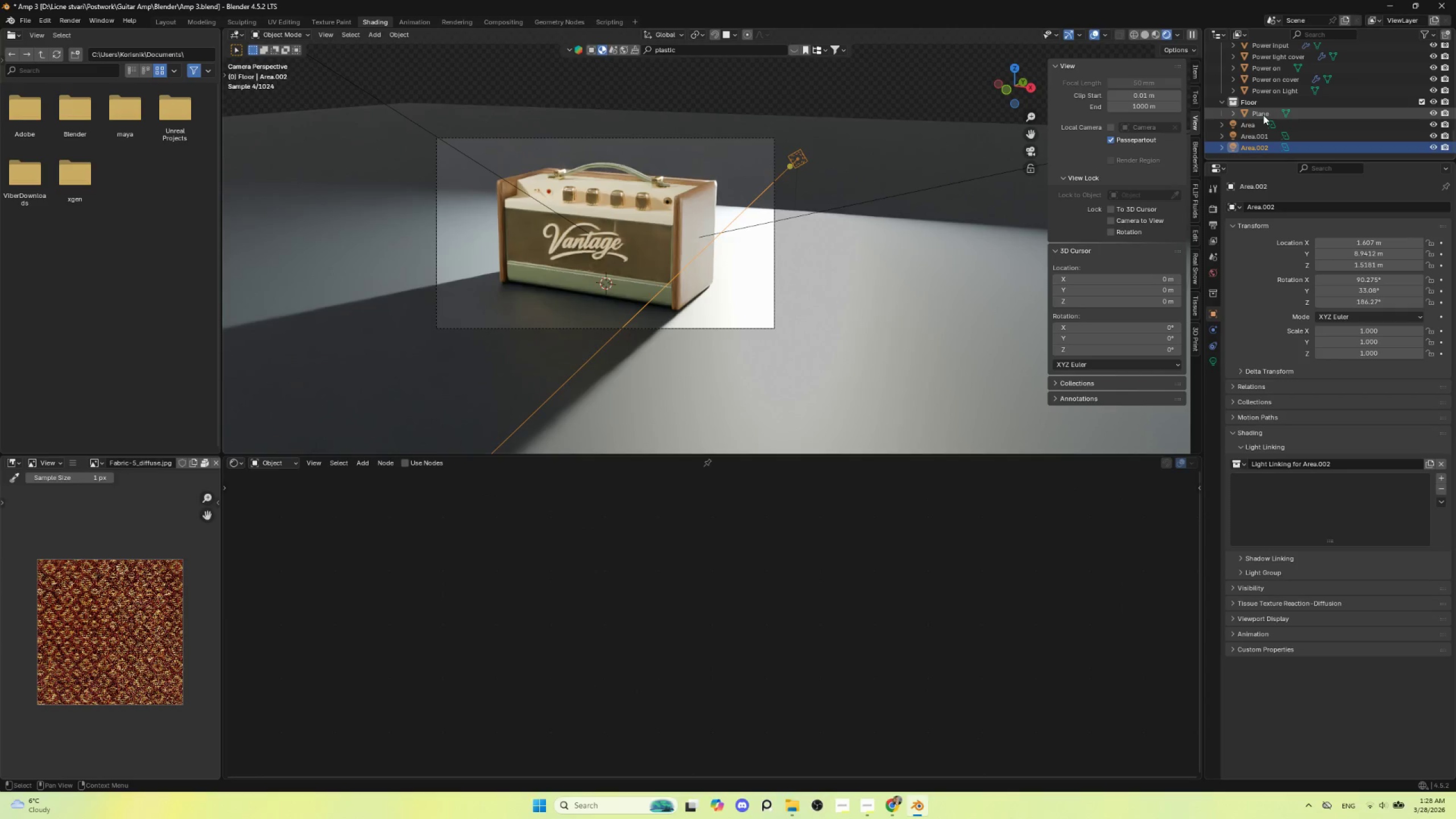 
left_click([1263, 115])
 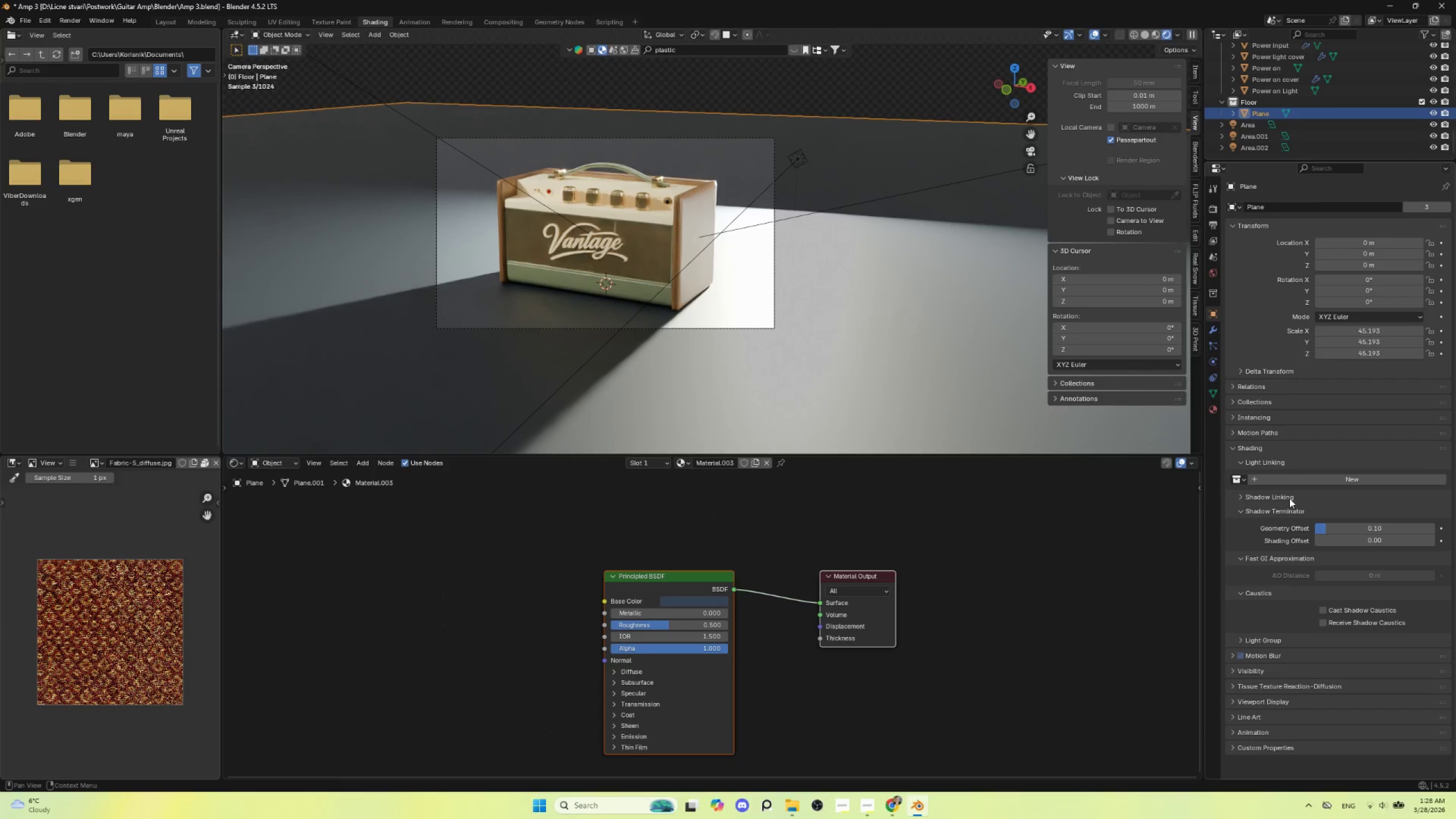 
wait(6.7)
 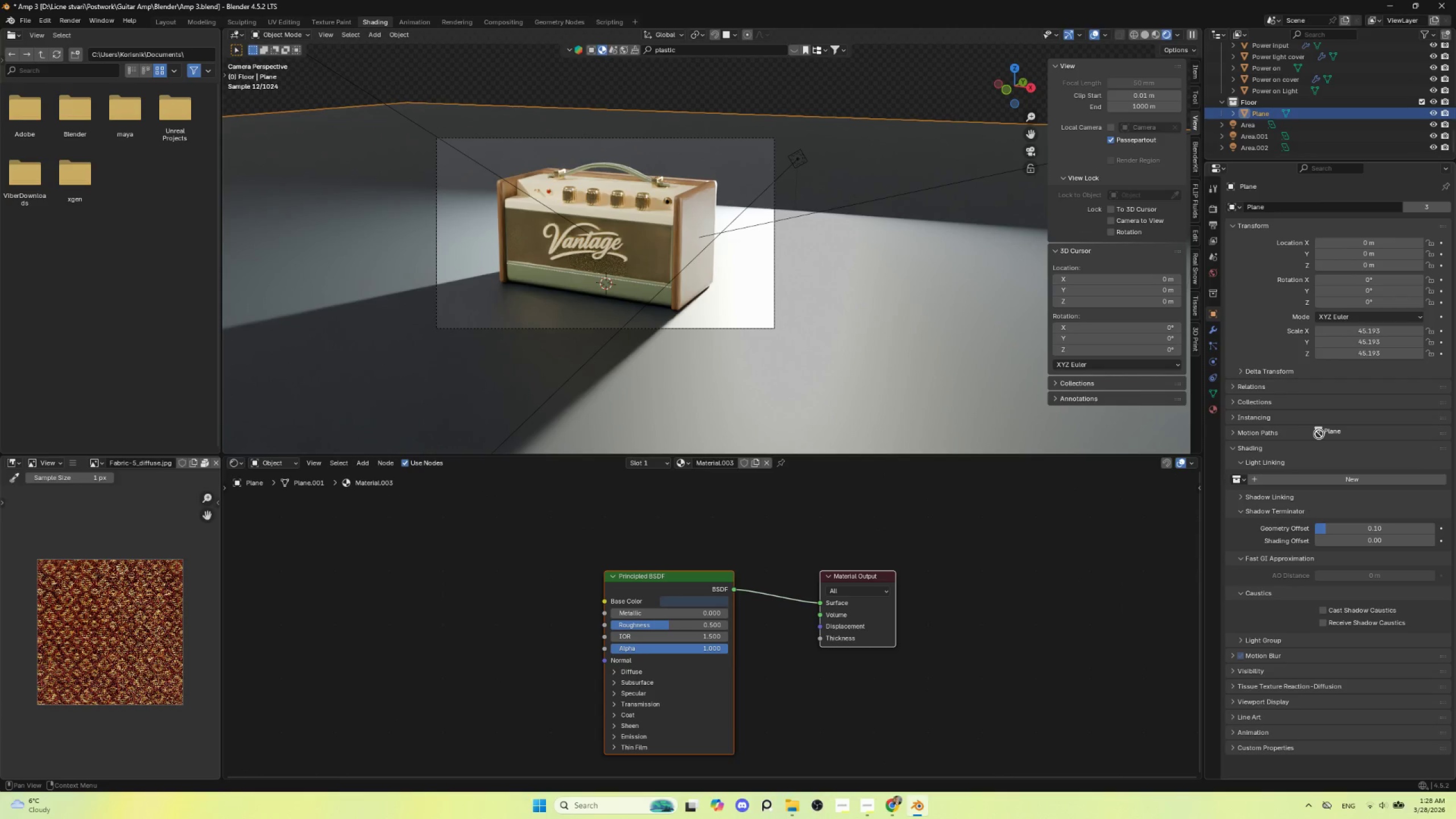 
left_click([1322, 478])
 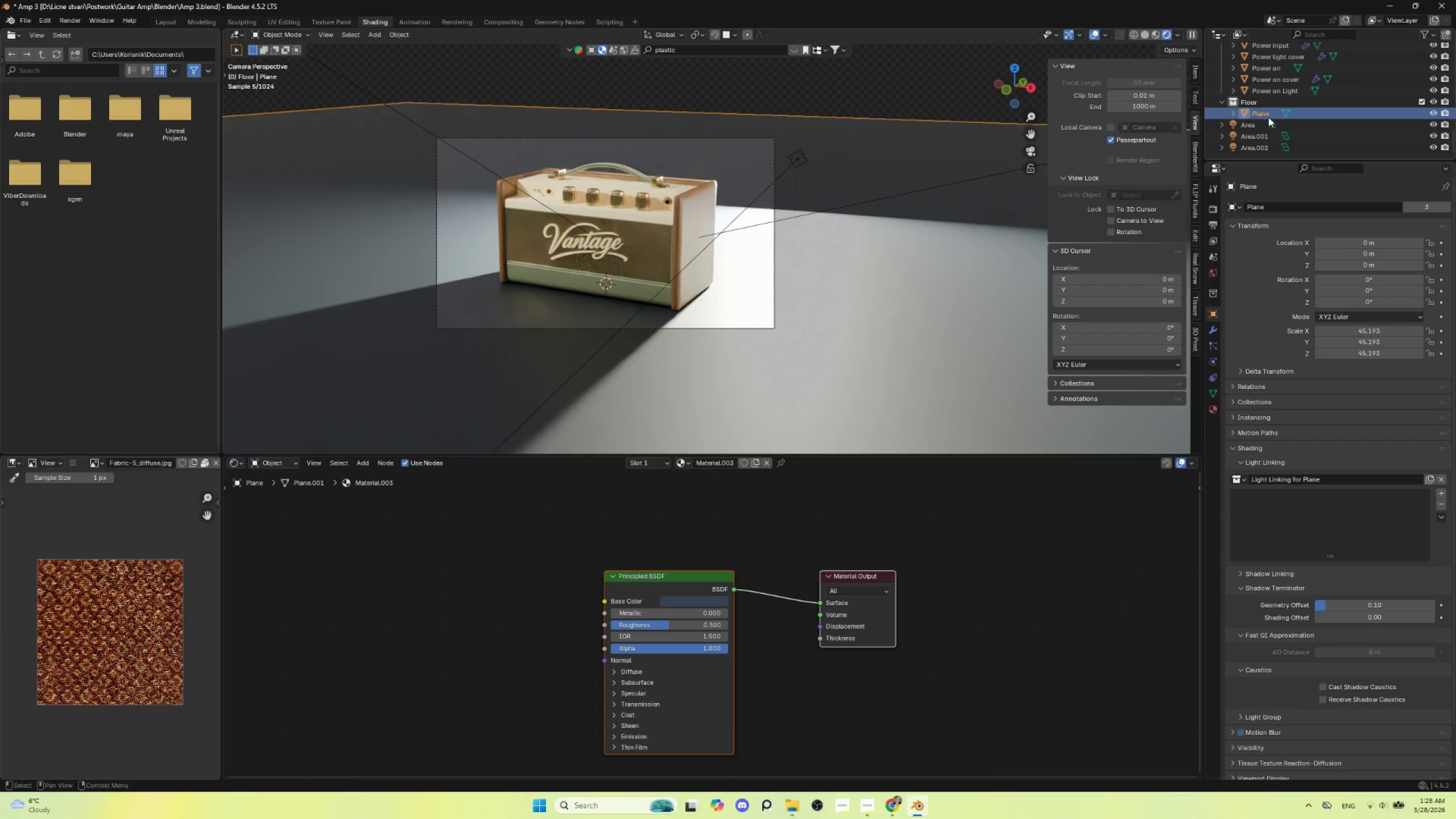 
left_click_drag(start_coordinate=[1268, 111], to_coordinate=[1302, 509])
 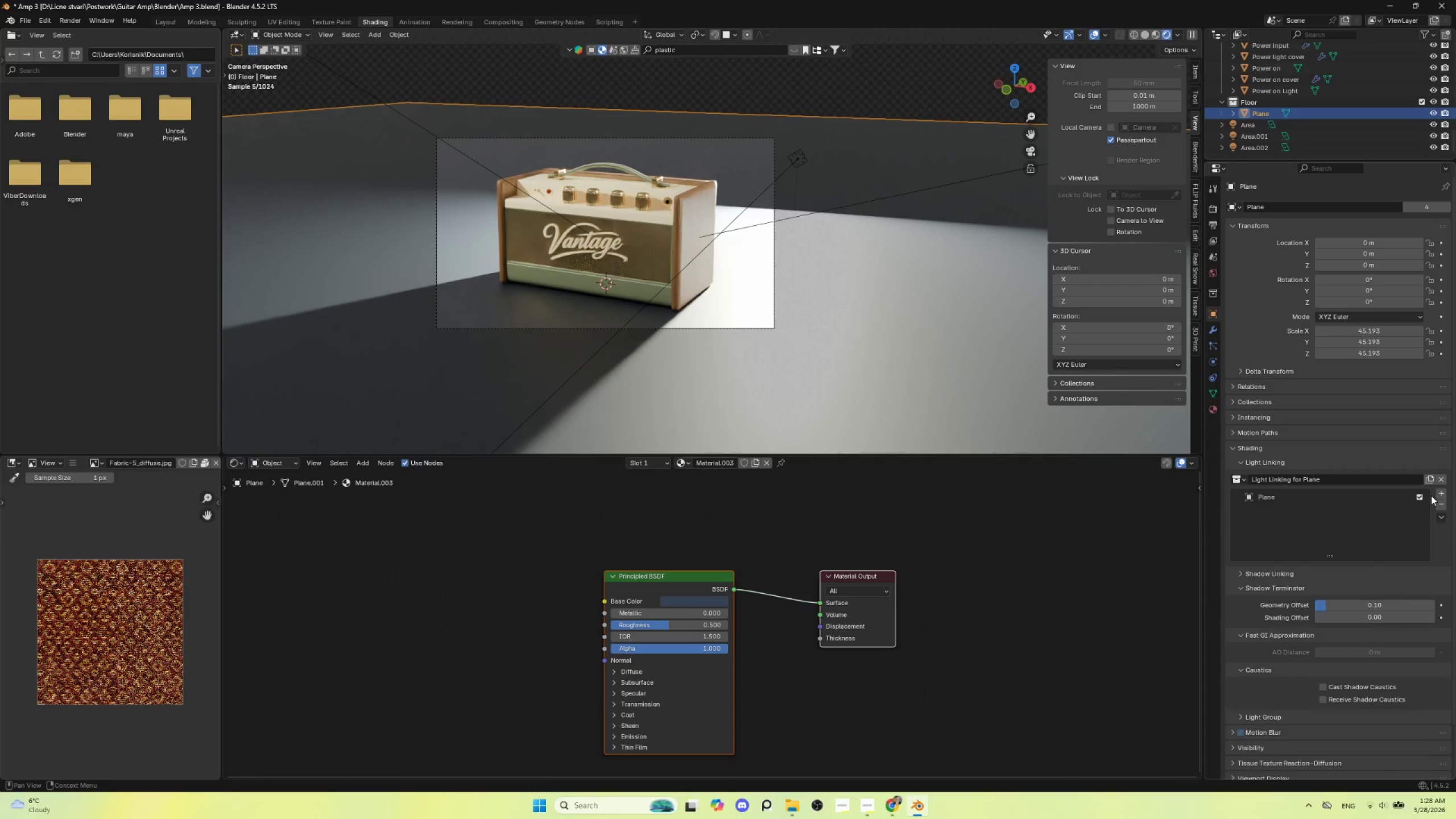 
left_click([1420, 495])
 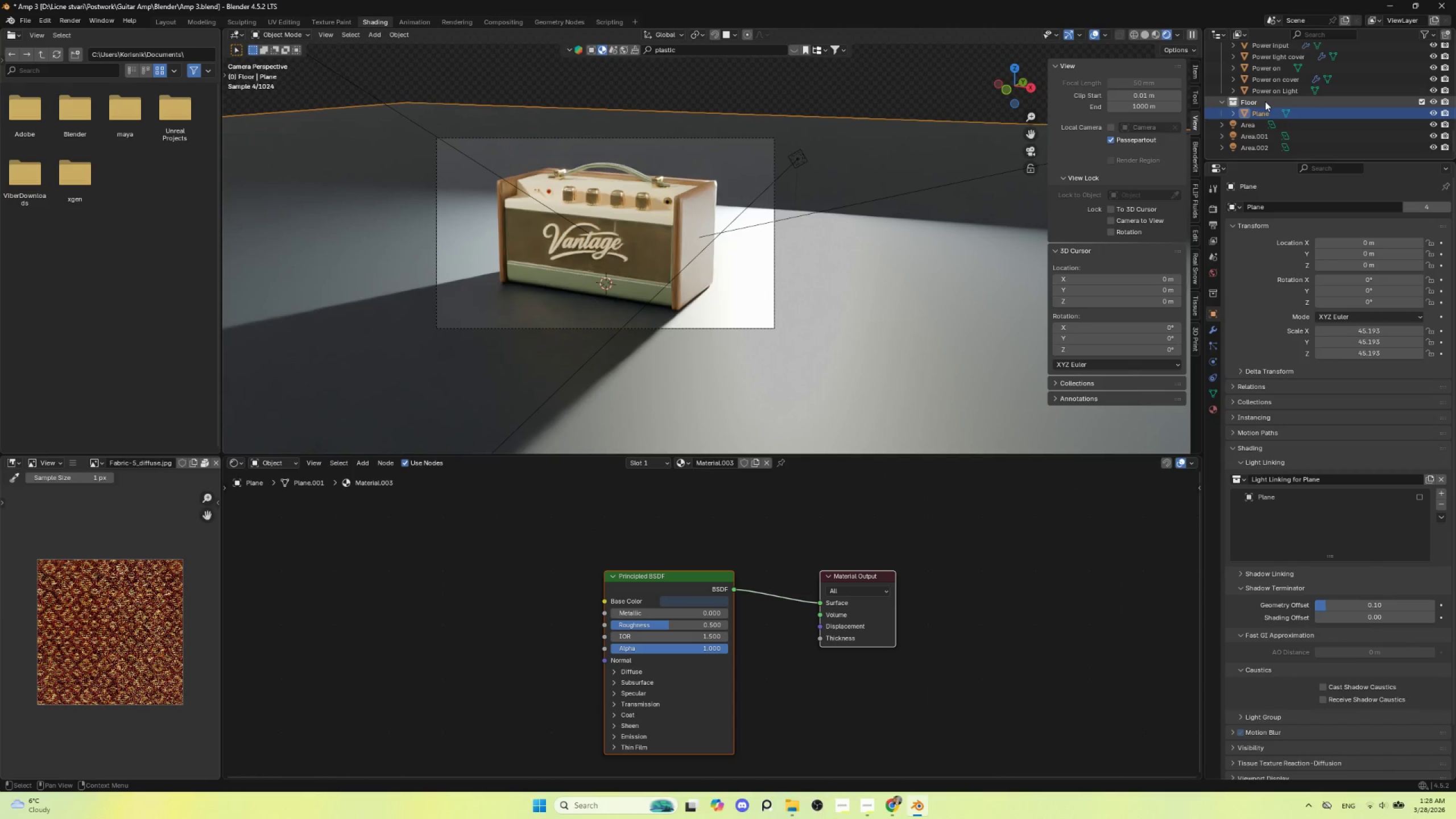 
left_click([1254, 125])
 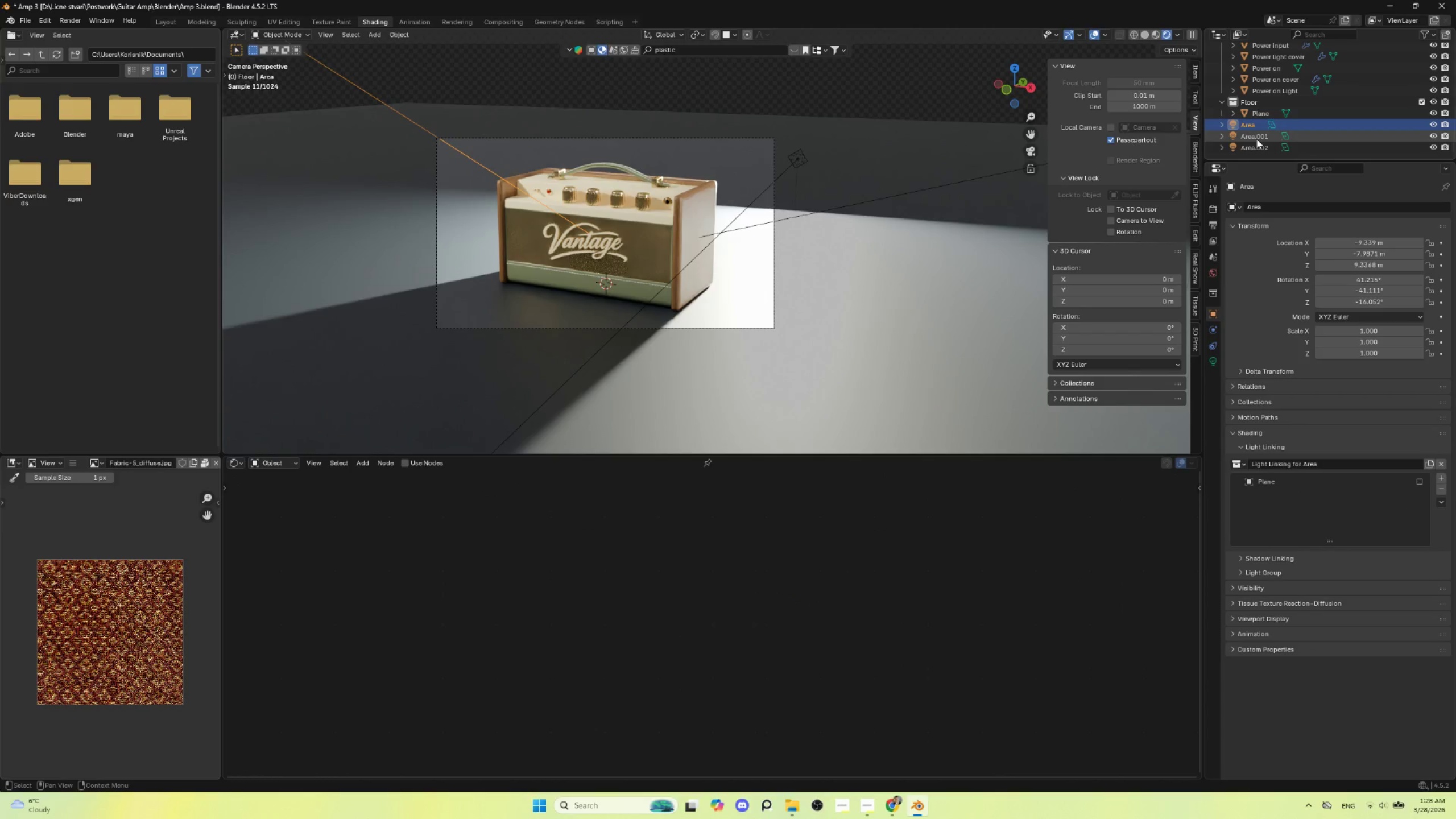 
left_click([1256, 139])
 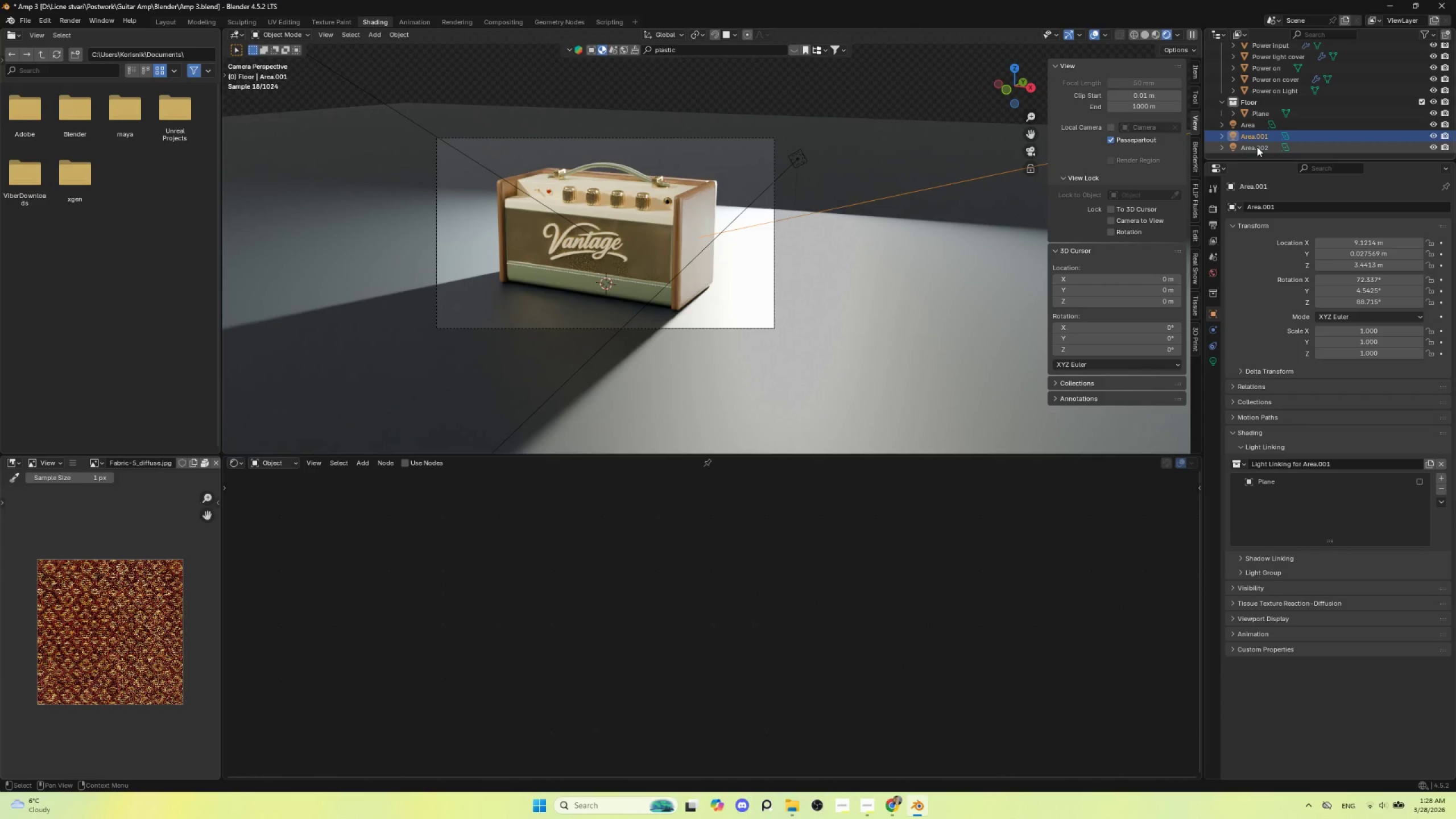 
left_click([1257, 147])
 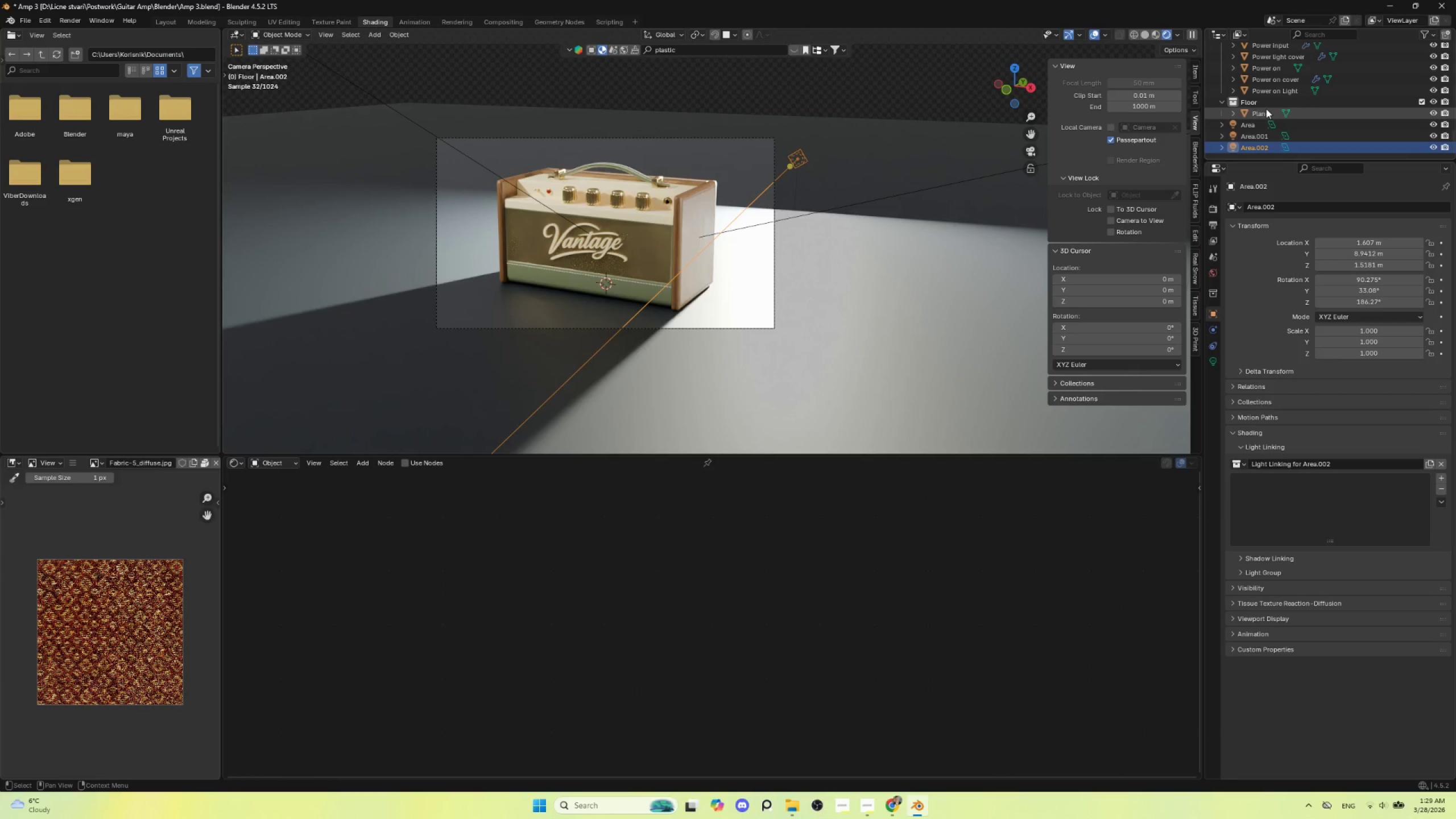 
left_click_drag(start_coordinate=[1266, 109], to_coordinate=[1283, 508])
 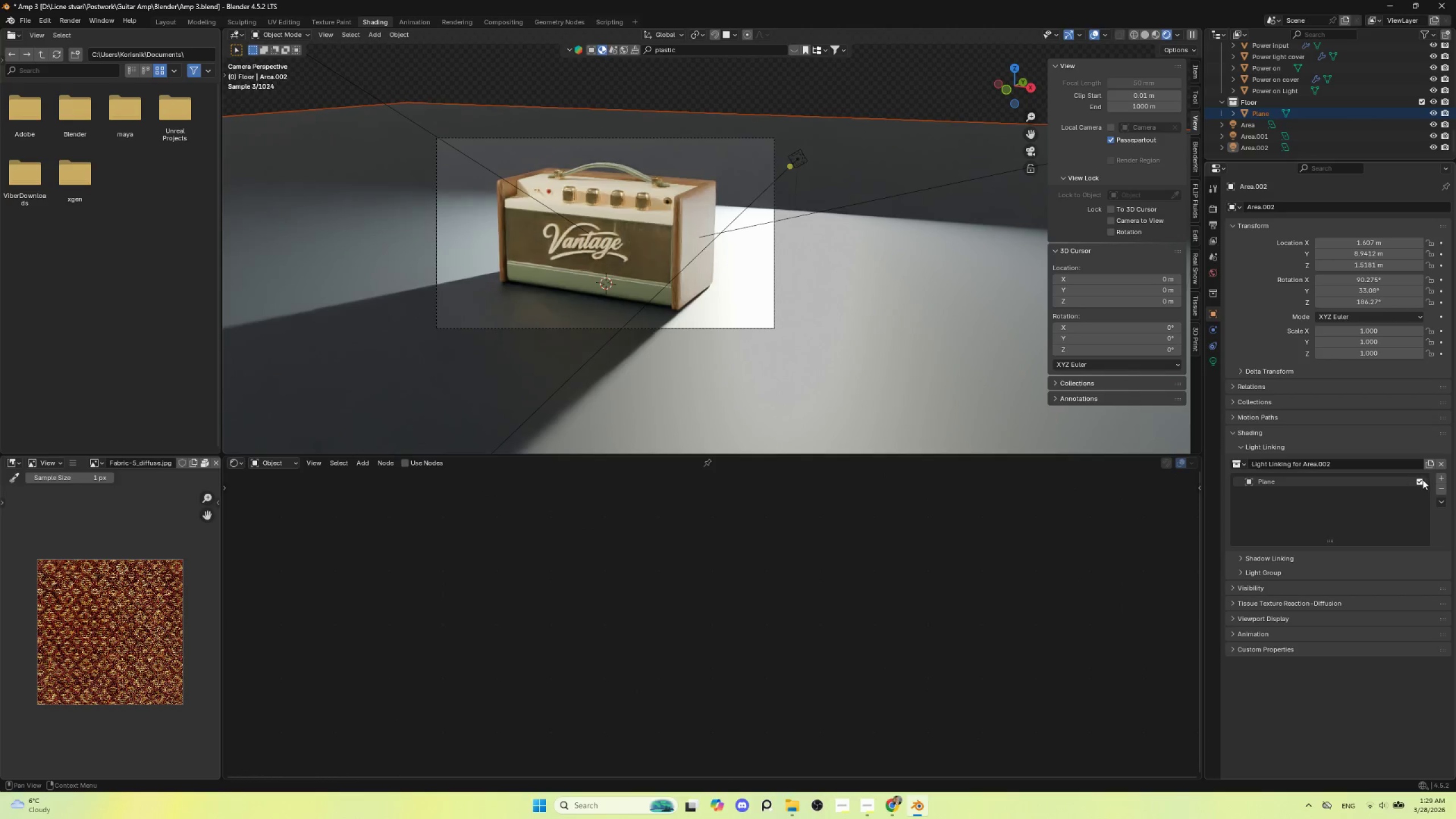 
left_click([1422, 479])
 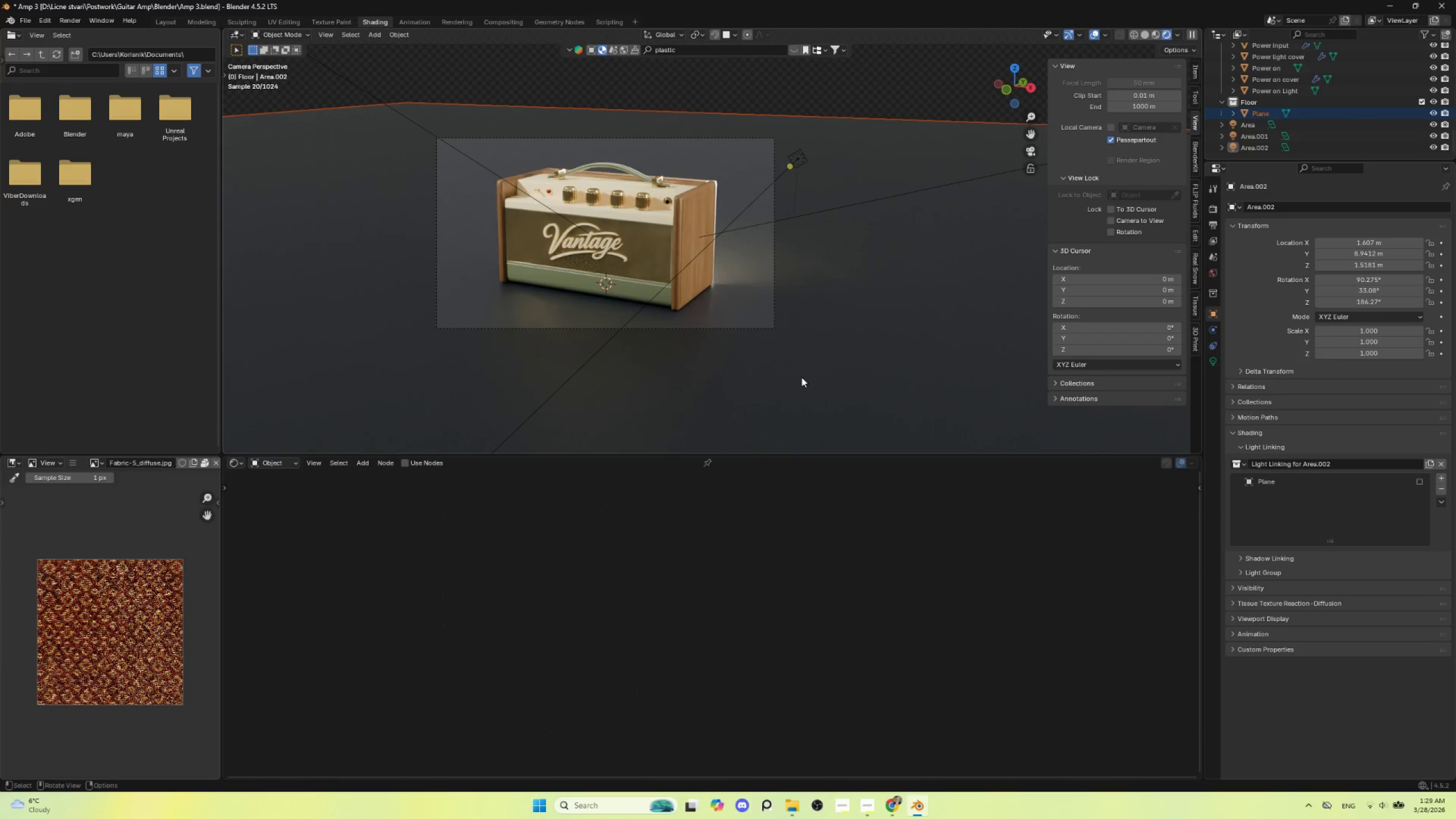 
wait(7.58)
 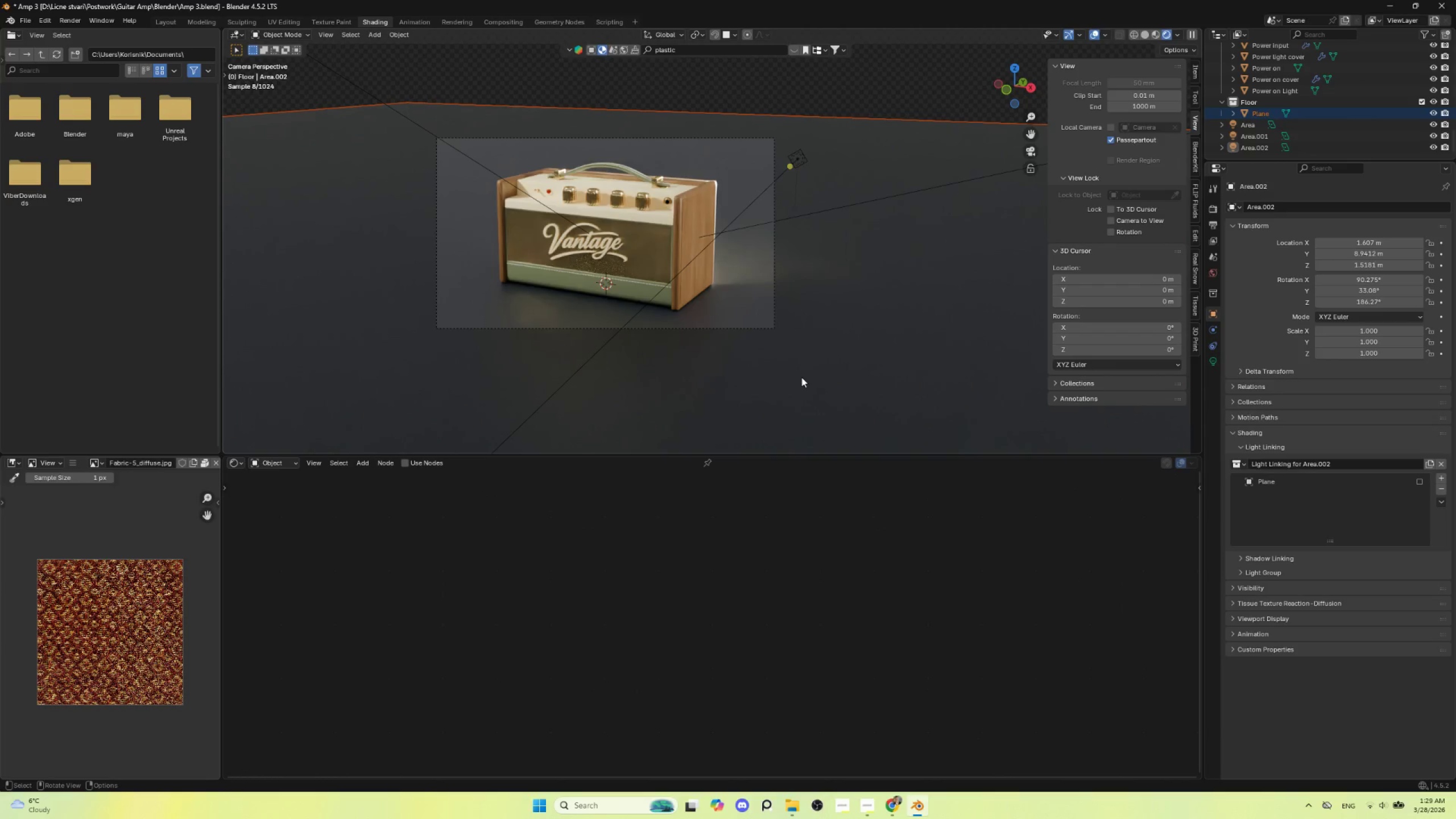 
left_click([475, 162])
 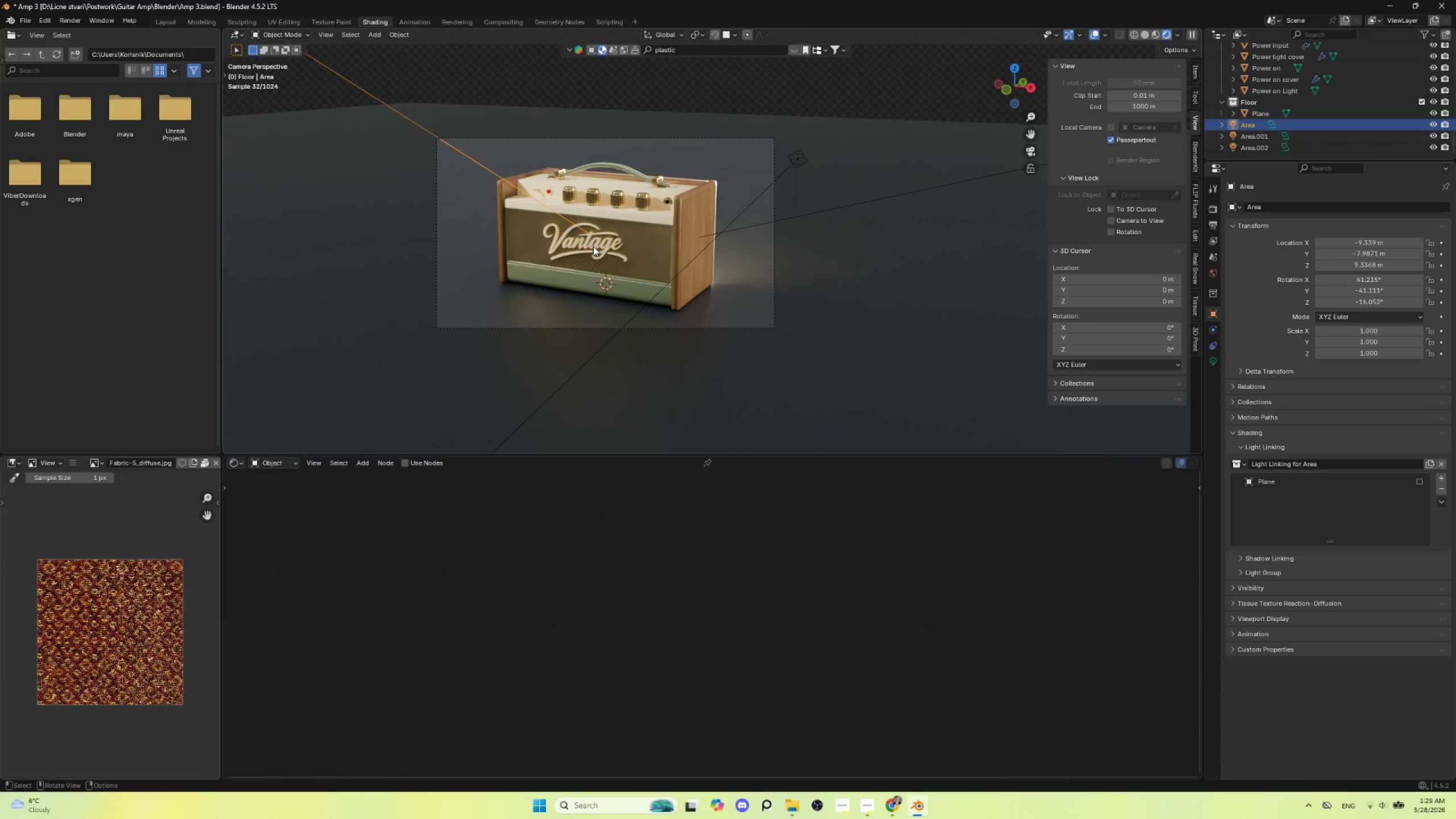 
scroll: coordinate [664, 278], scroll_direction: down, amount: 10.0
 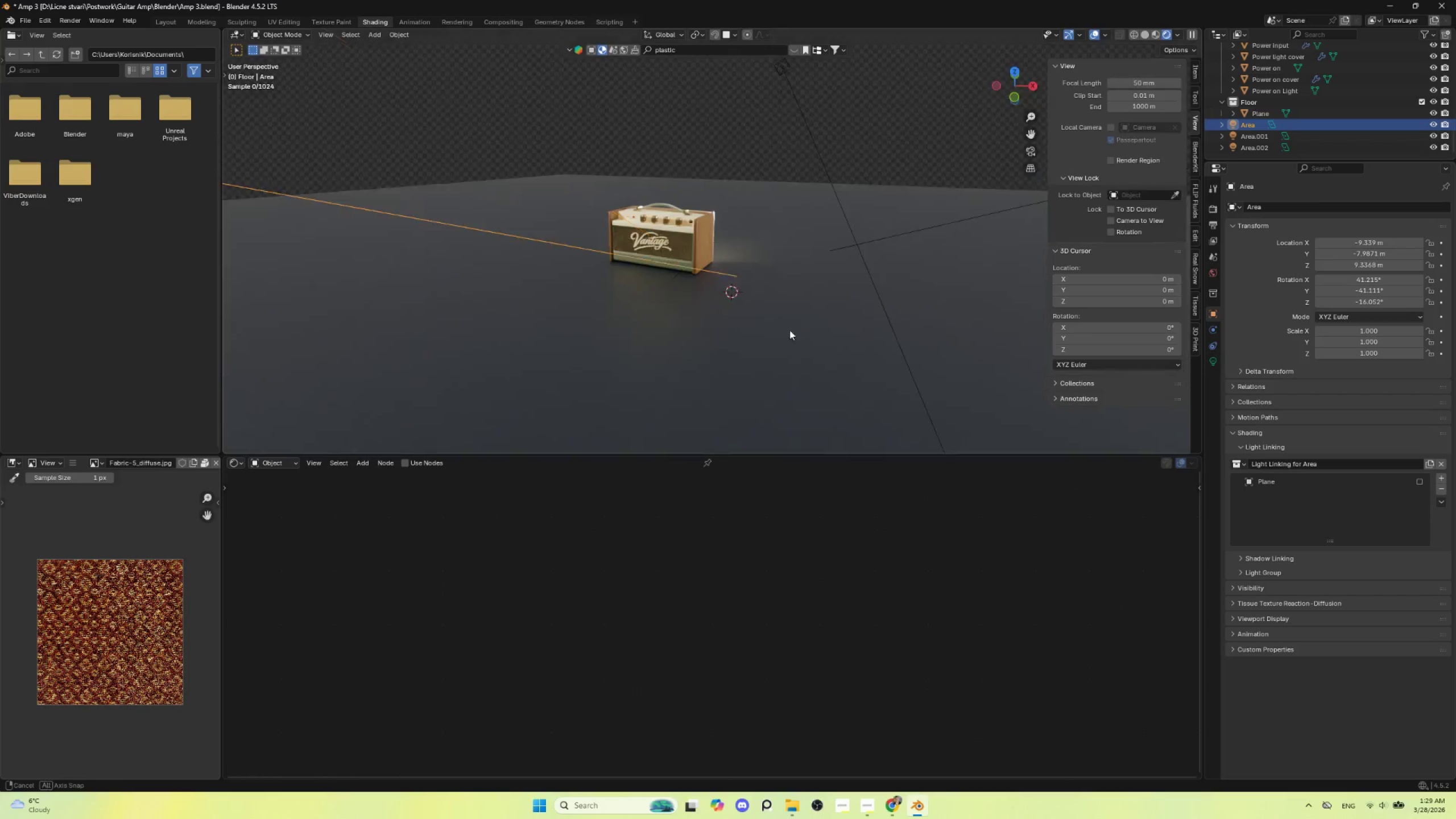 
hold_key(key=AltLeft, duration=1.25)
 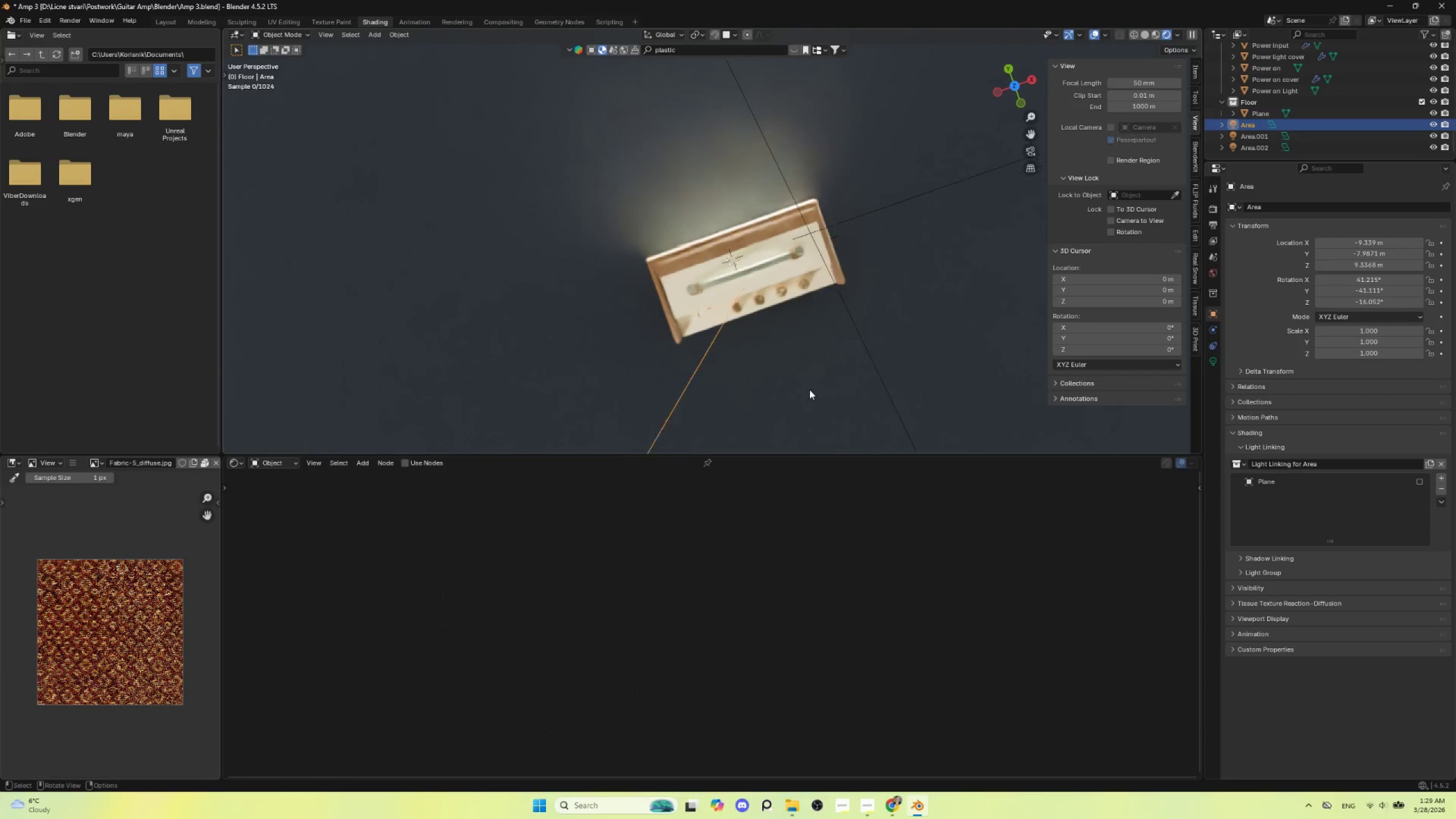 
scroll: coordinate [809, 390], scroll_direction: down, amount: 5.0
 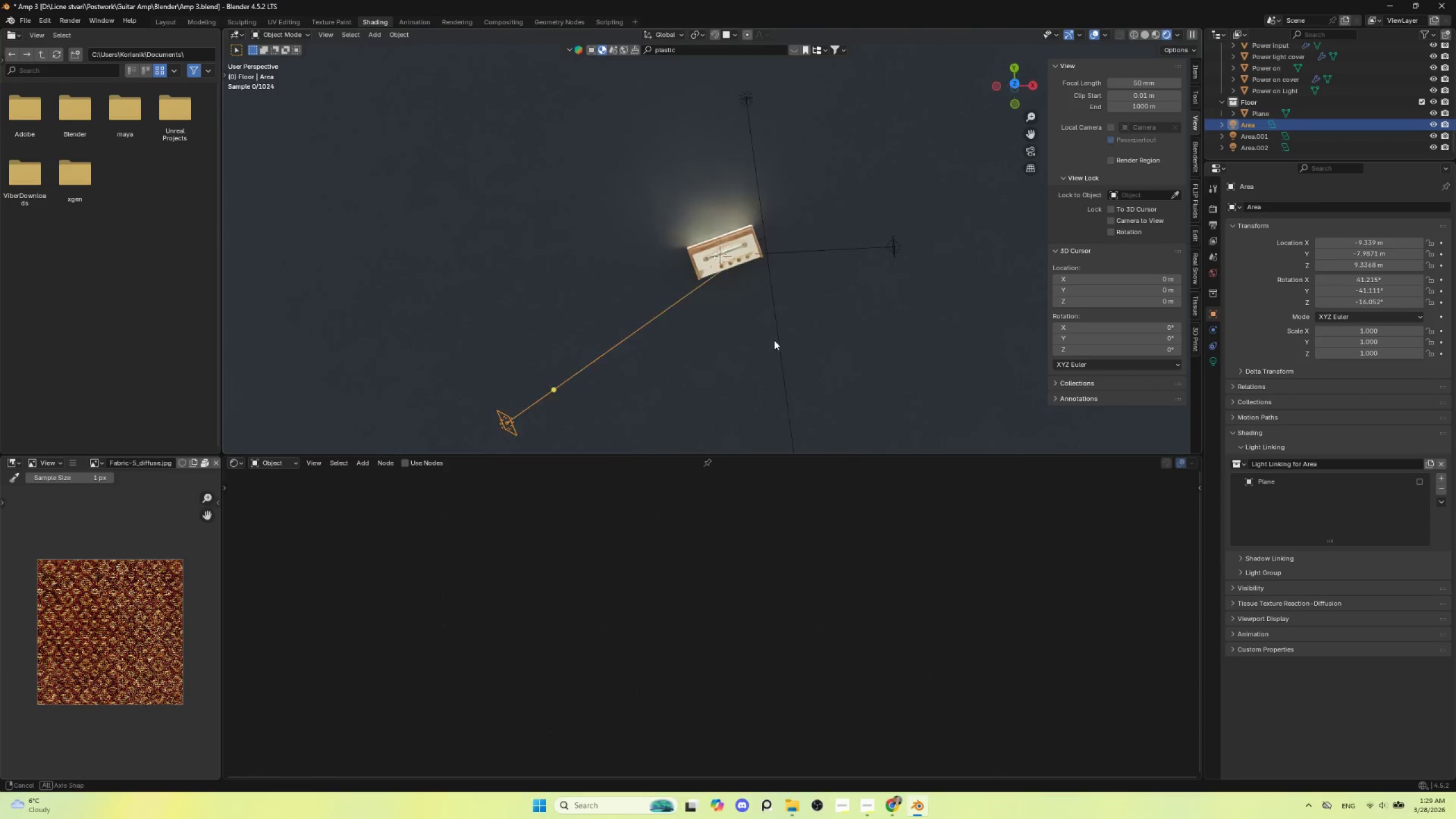 
hold_key(key=AltLeft, duration=0.56)
 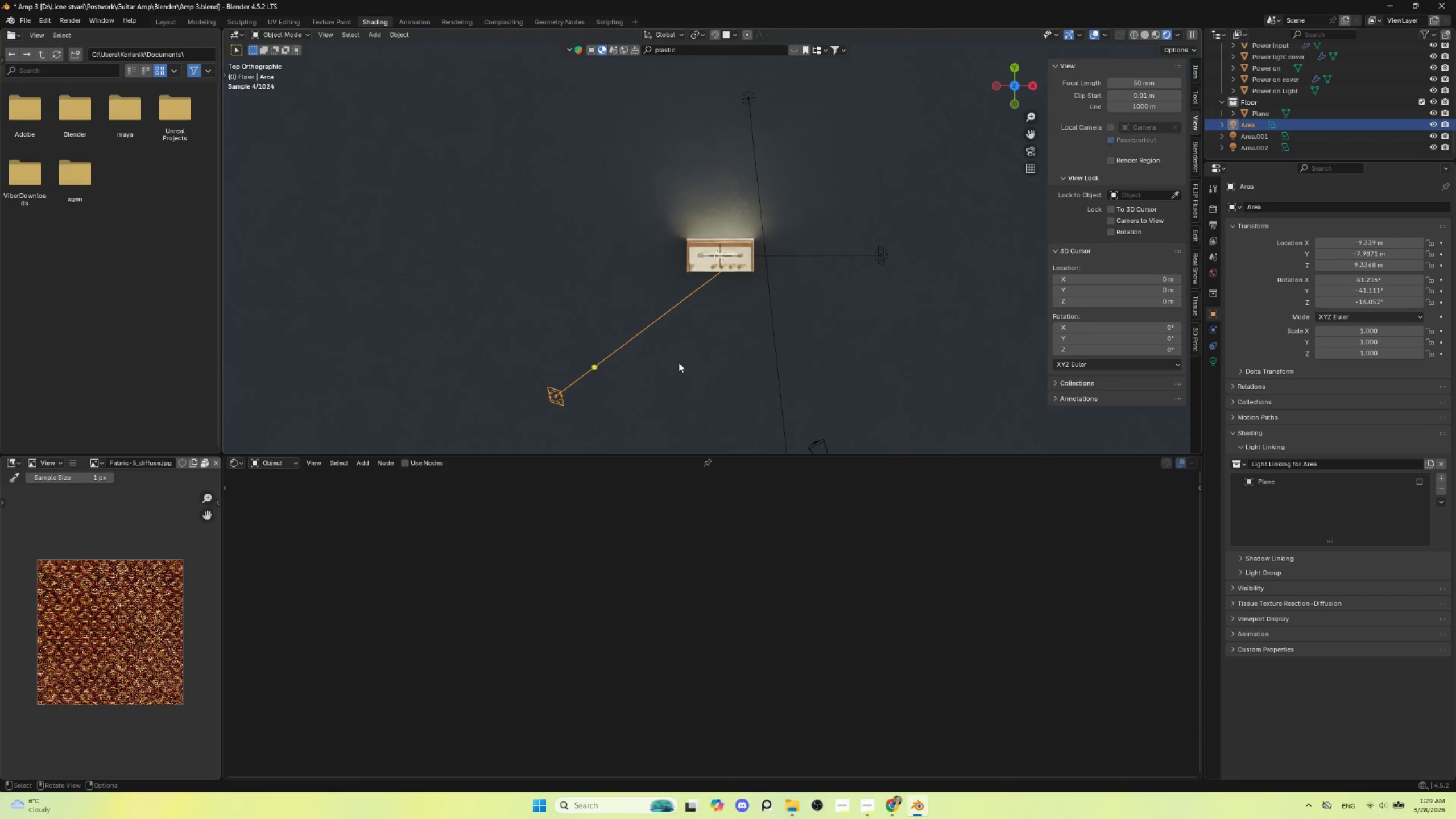 
hold_key(key=ShiftLeft, duration=0.81)
 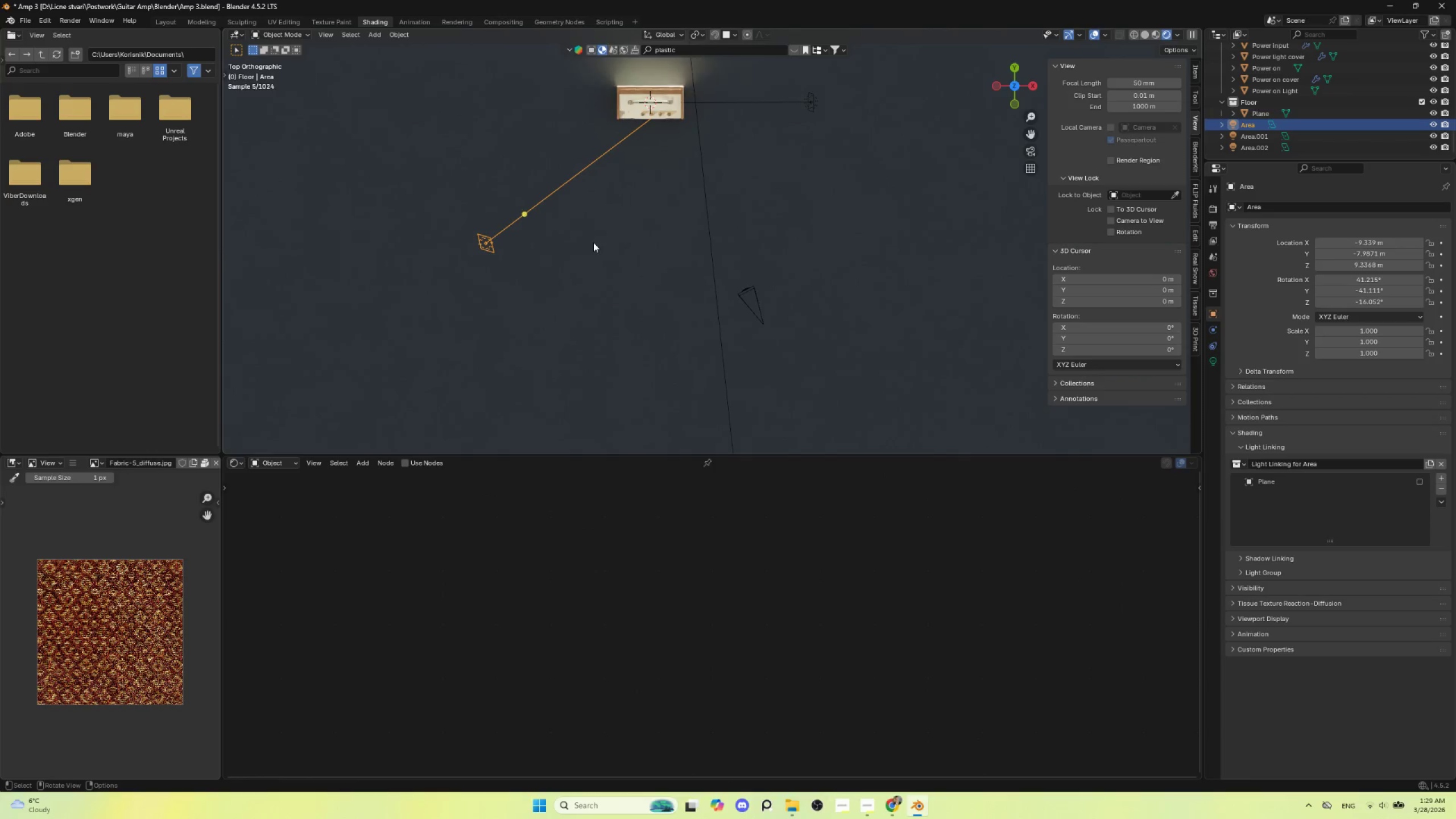 
key(G)
 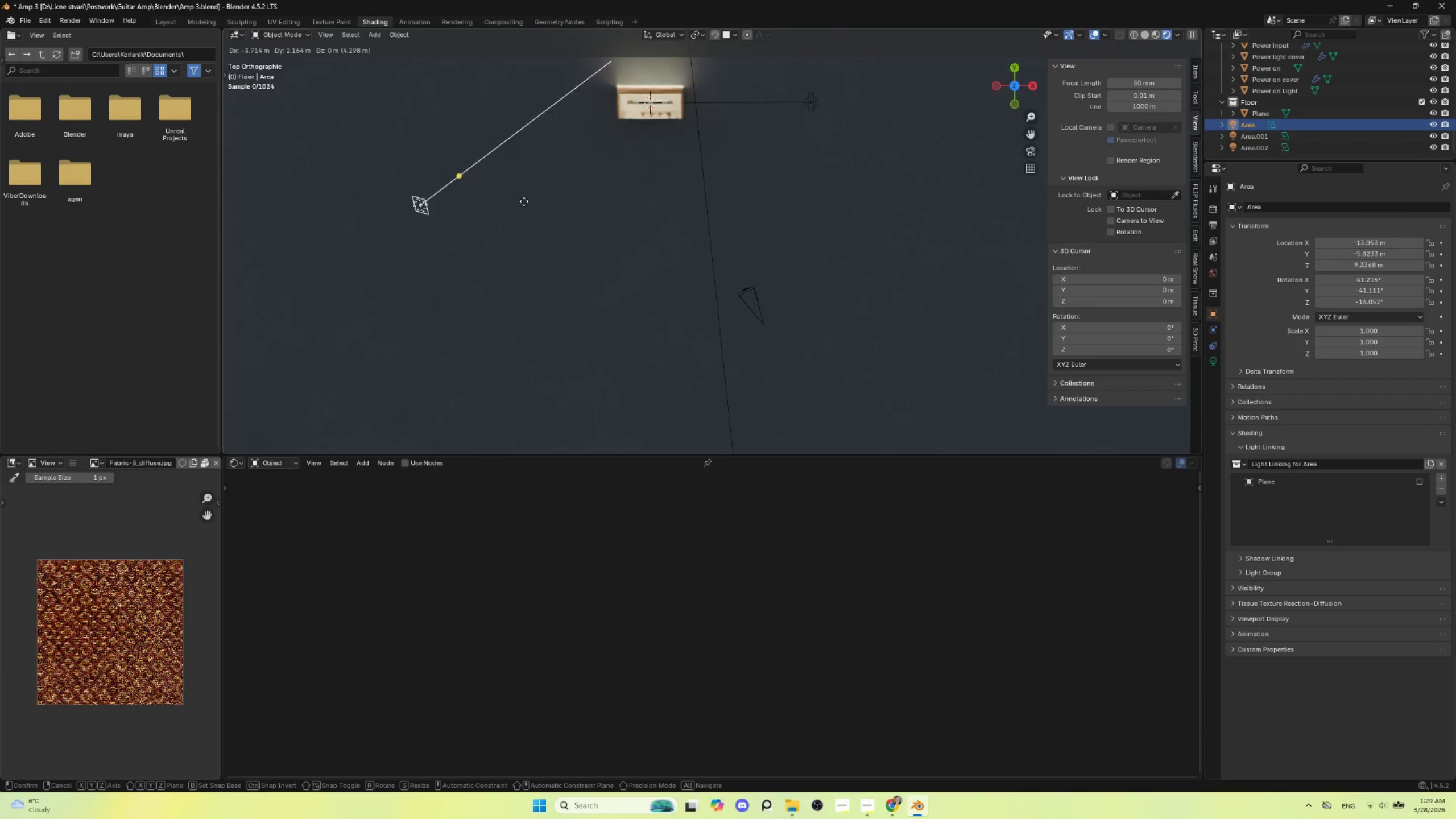 
left_click([524, 201])
 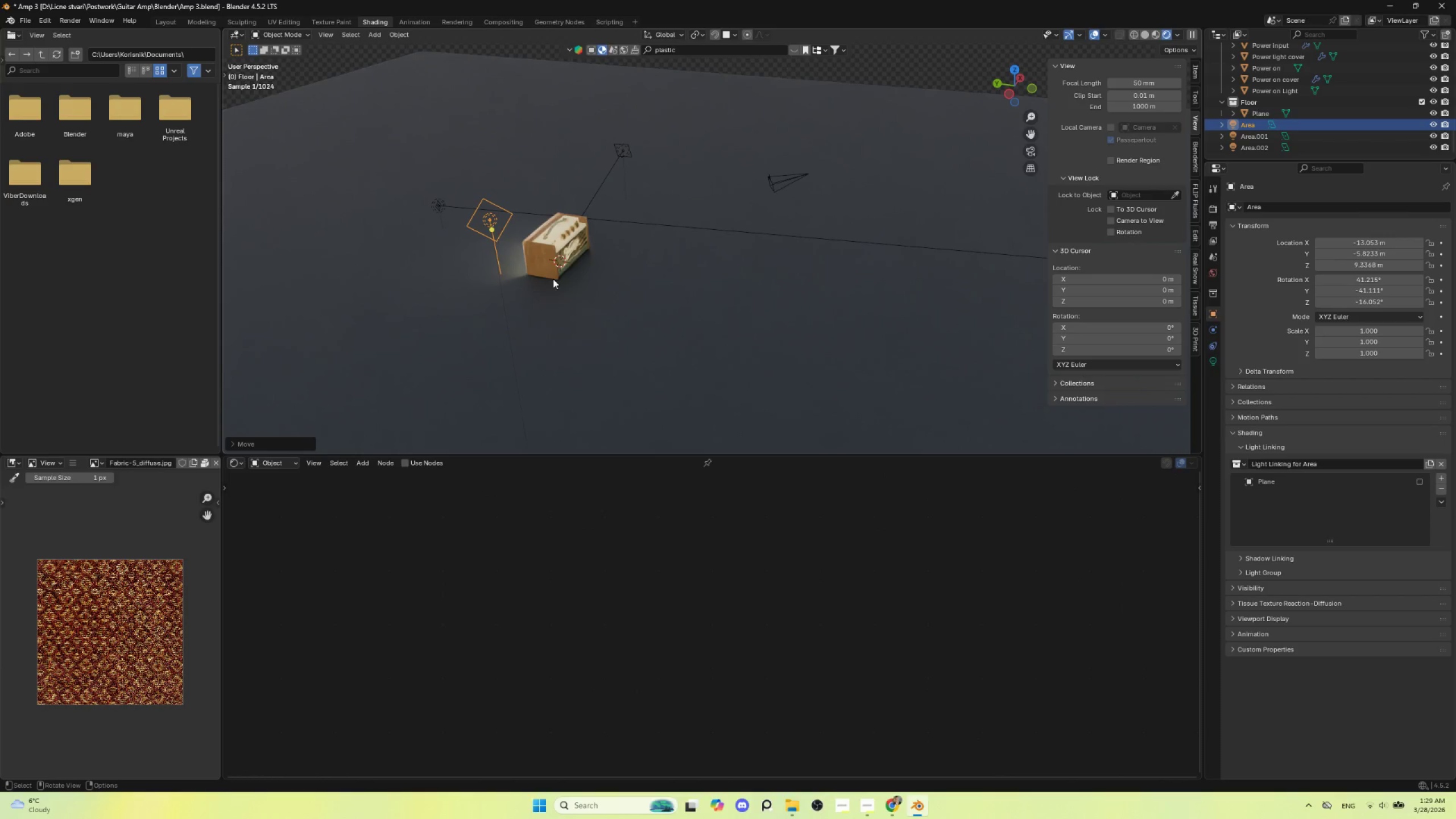 
key(Shift+T)
 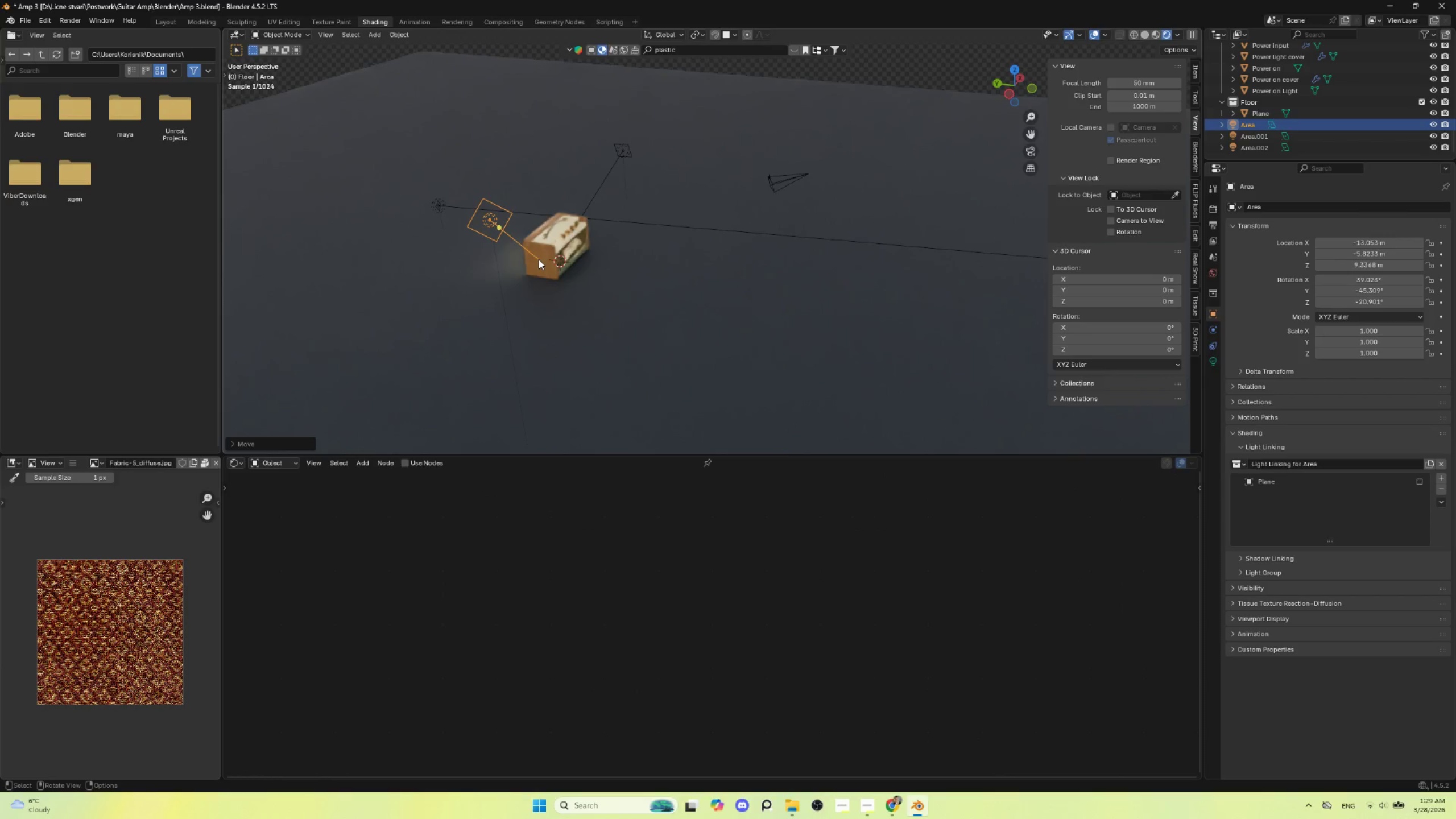 
left_click([539, 259])
 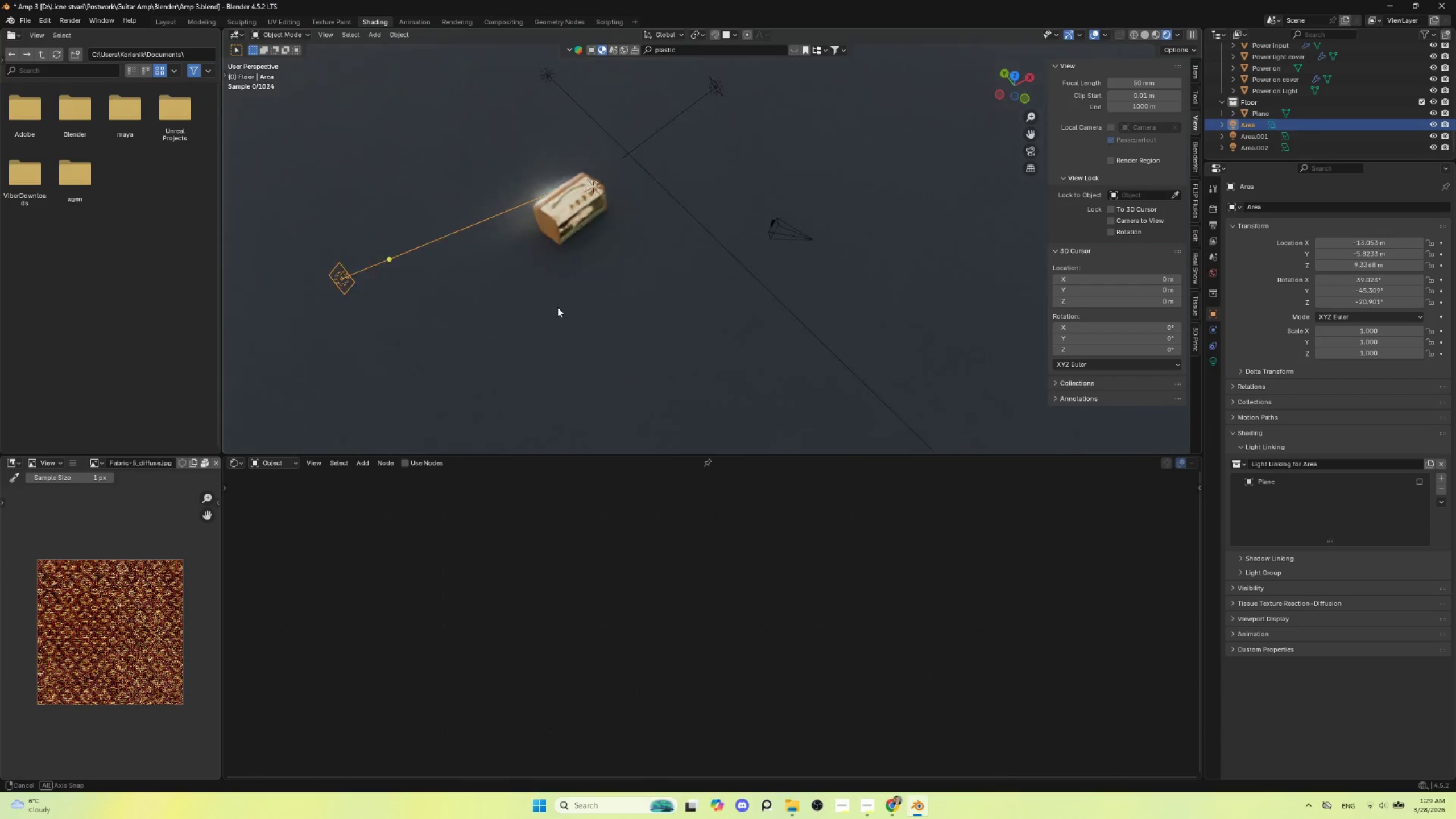 
hold_key(key=AltLeft, duration=0.75)
 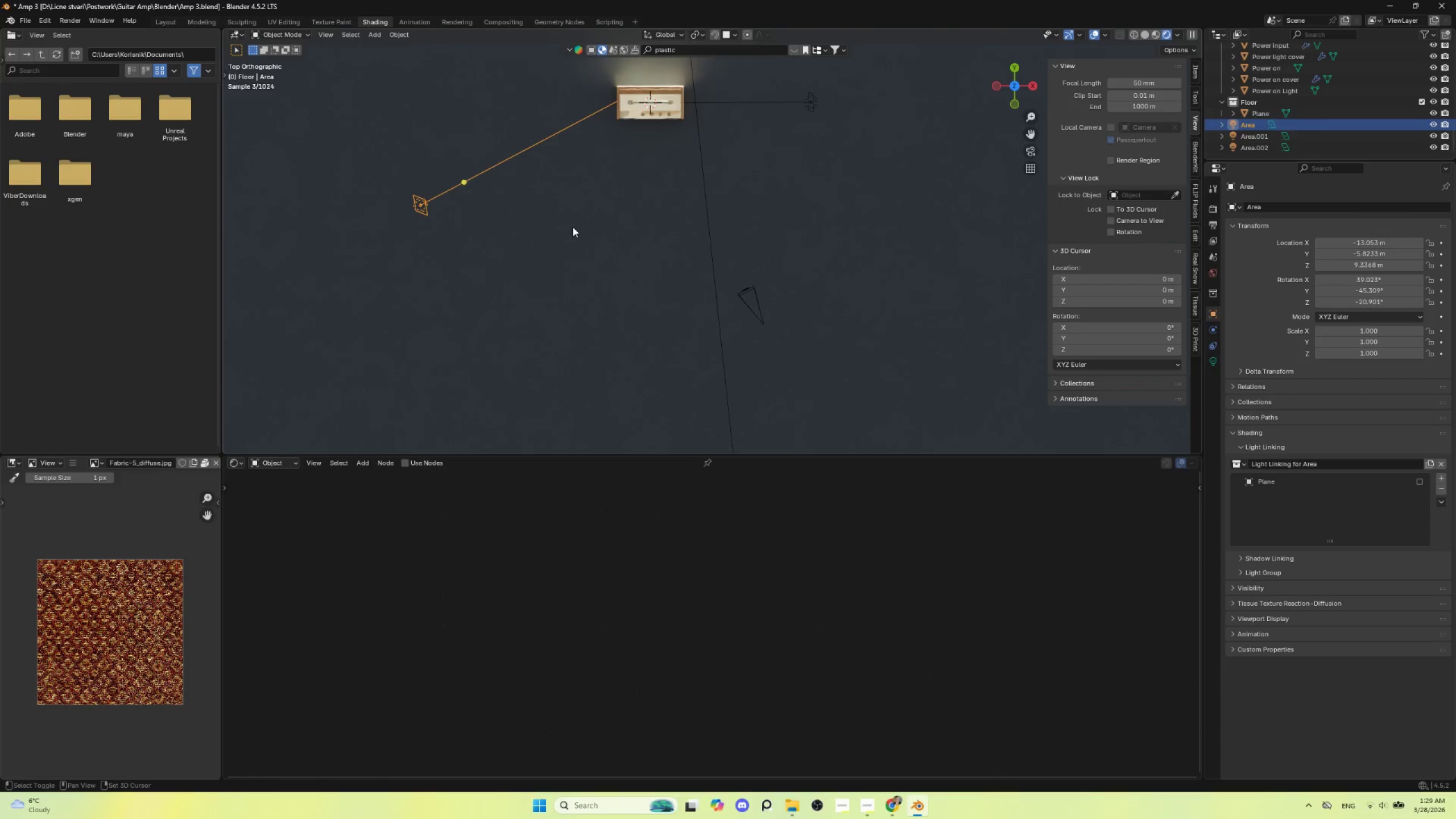 
key(Shift+D)
 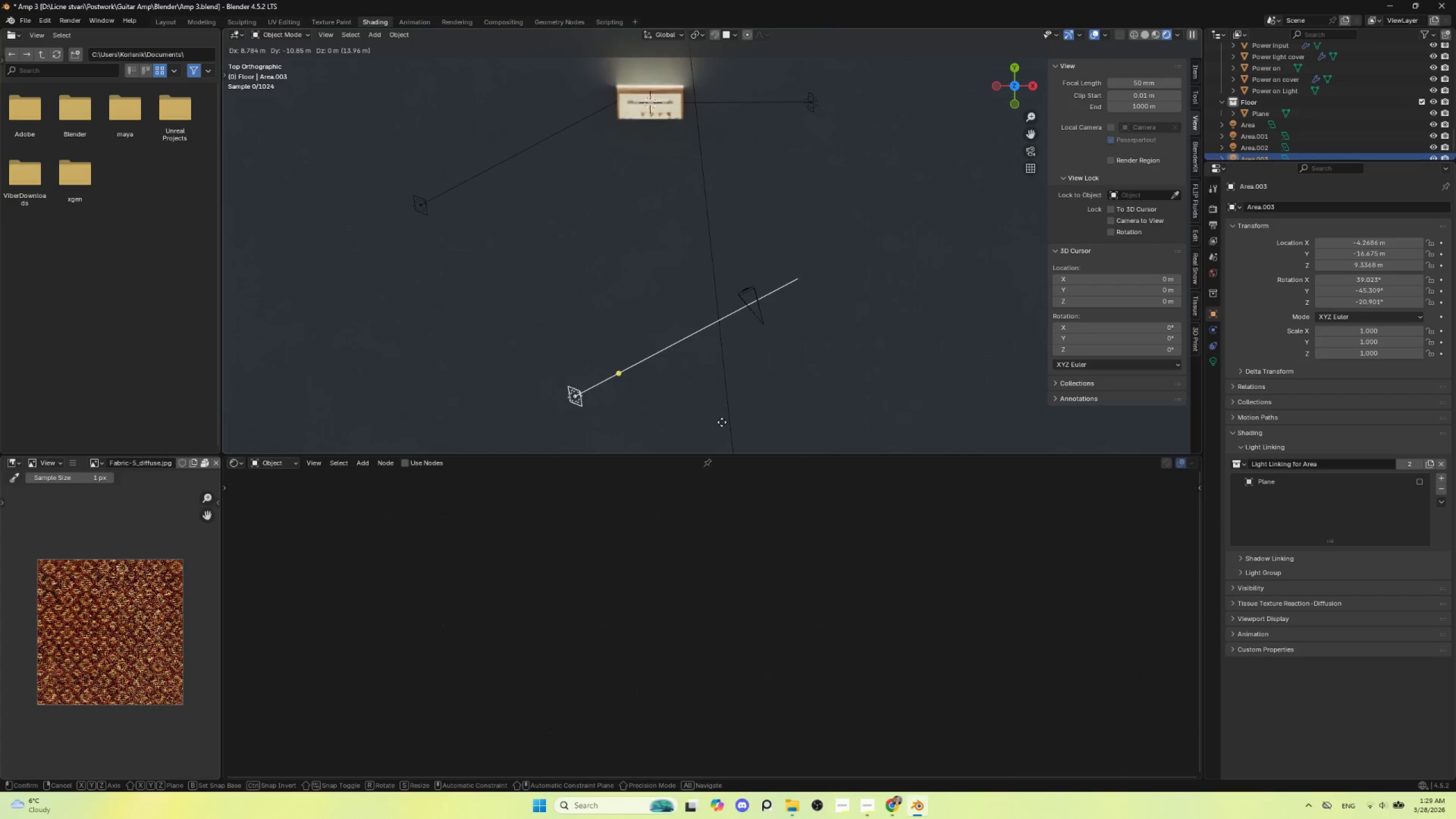 
left_click([701, 432])
 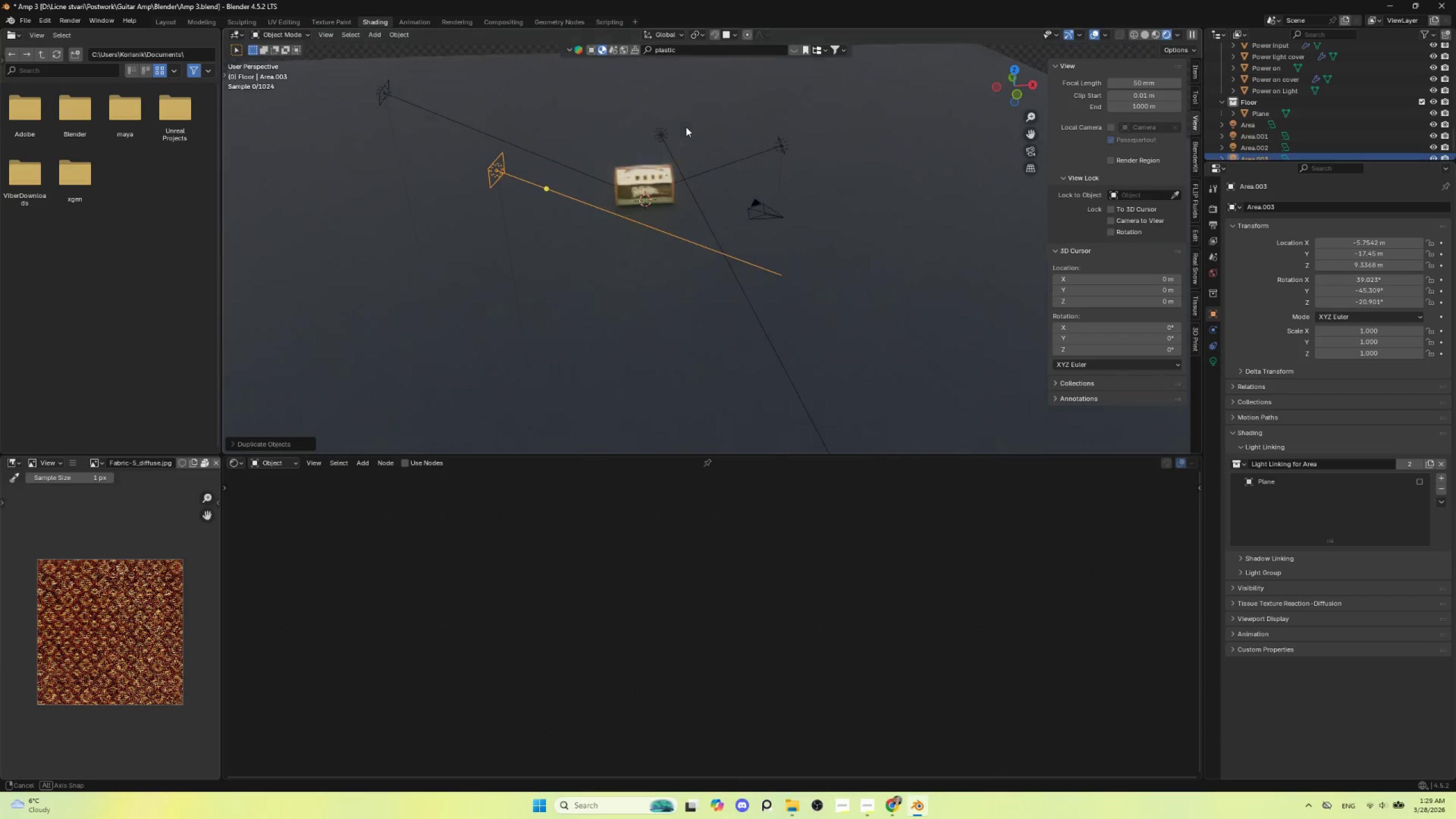 
scroll: coordinate [673, 225], scroll_direction: up, amount: 7.0
 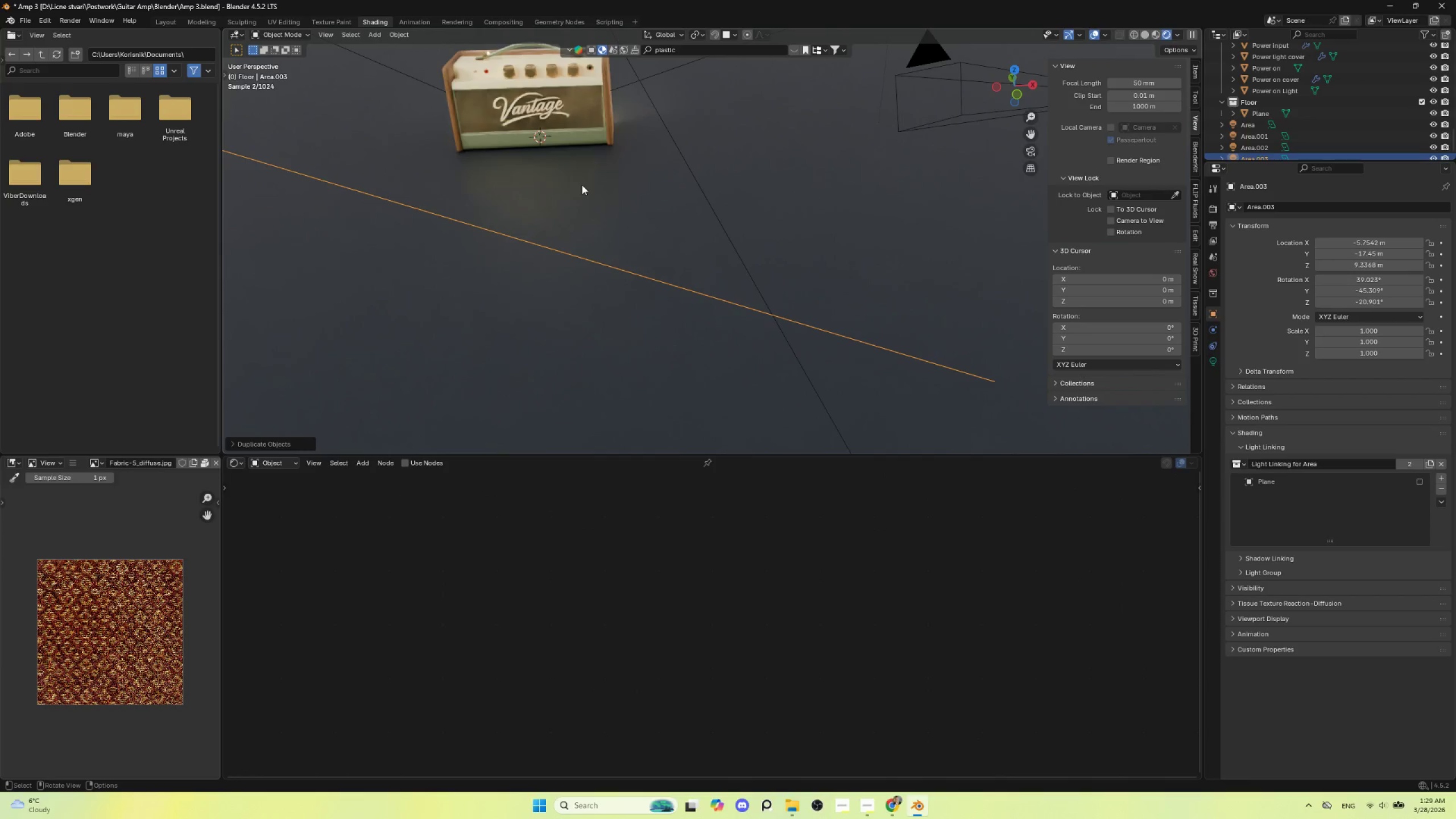 
key(Shift+T)
 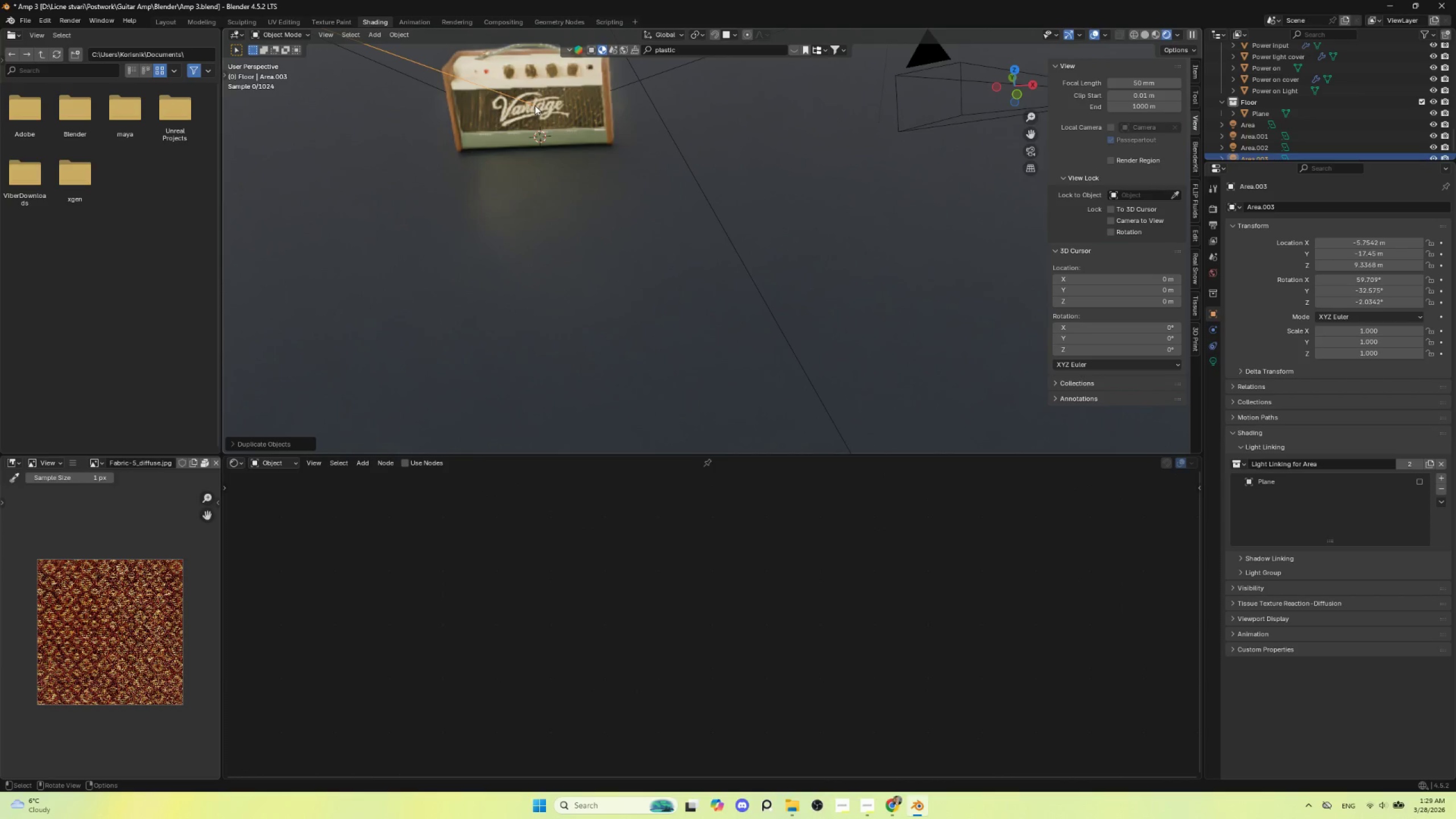 
left_click([535, 105])
 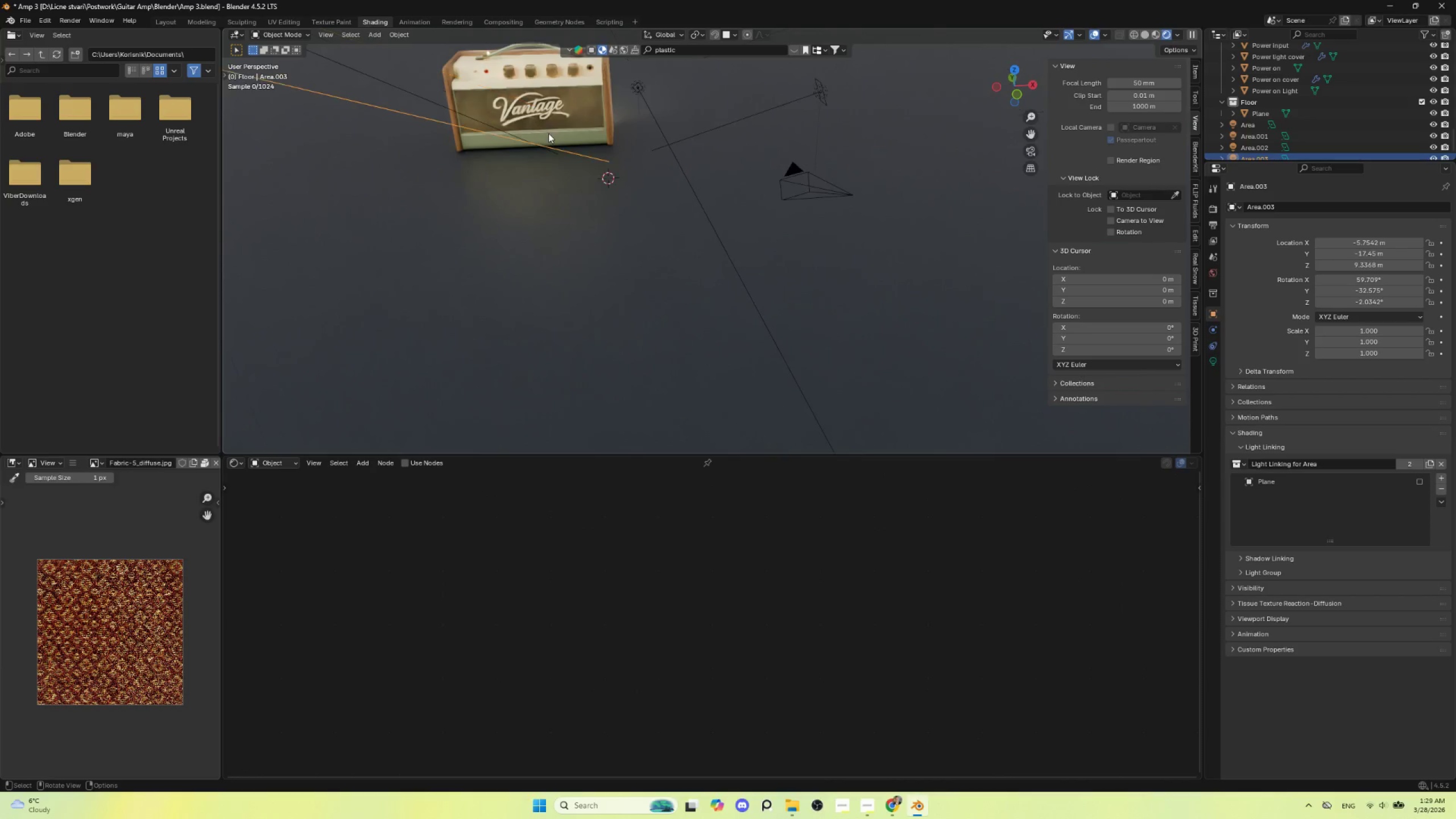 
scroll: coordinate [549, 133], scroll_direction: down, amount: 5.0
 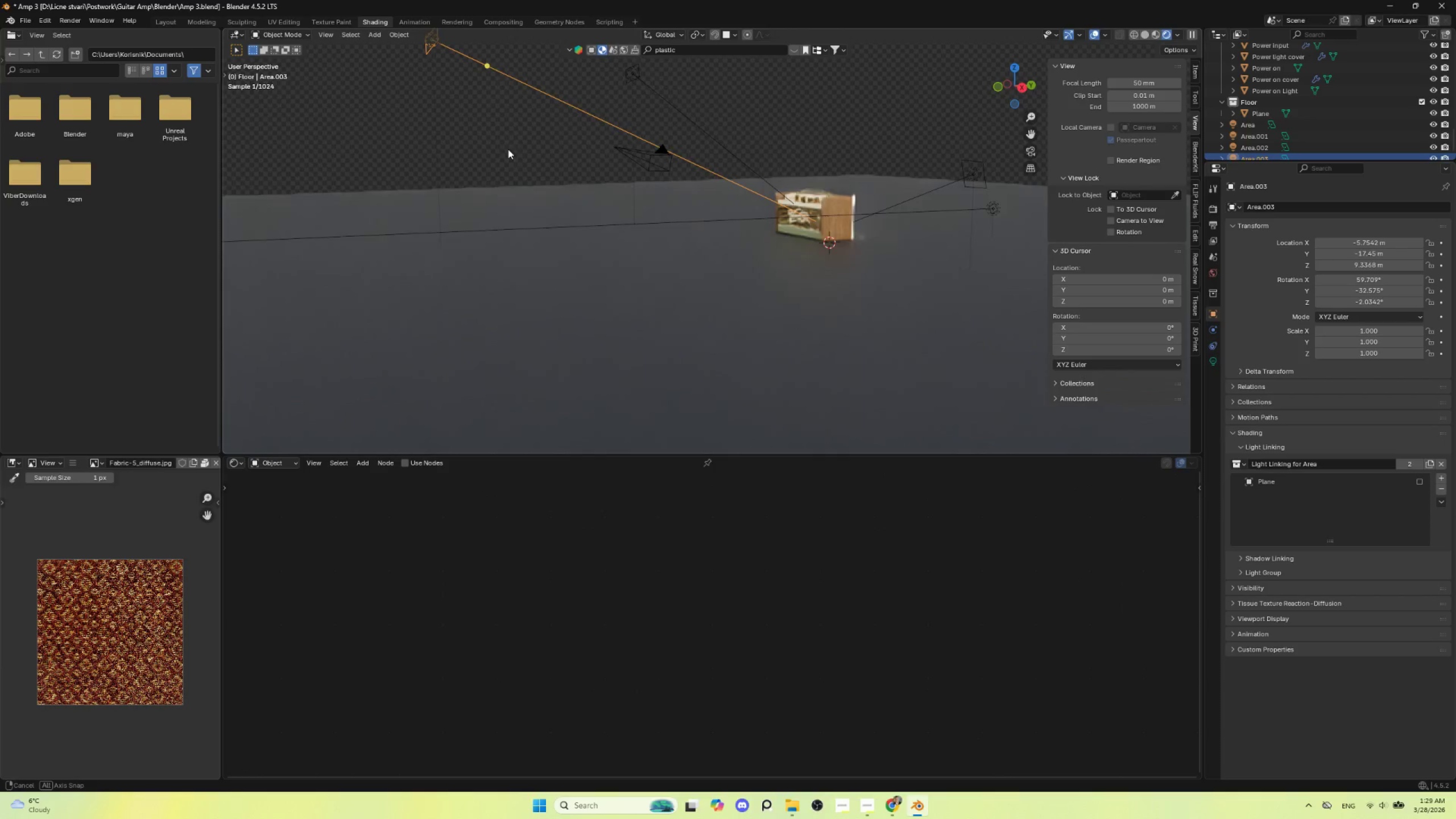 
hold_key(key=AltLeft, duration=0.58)
 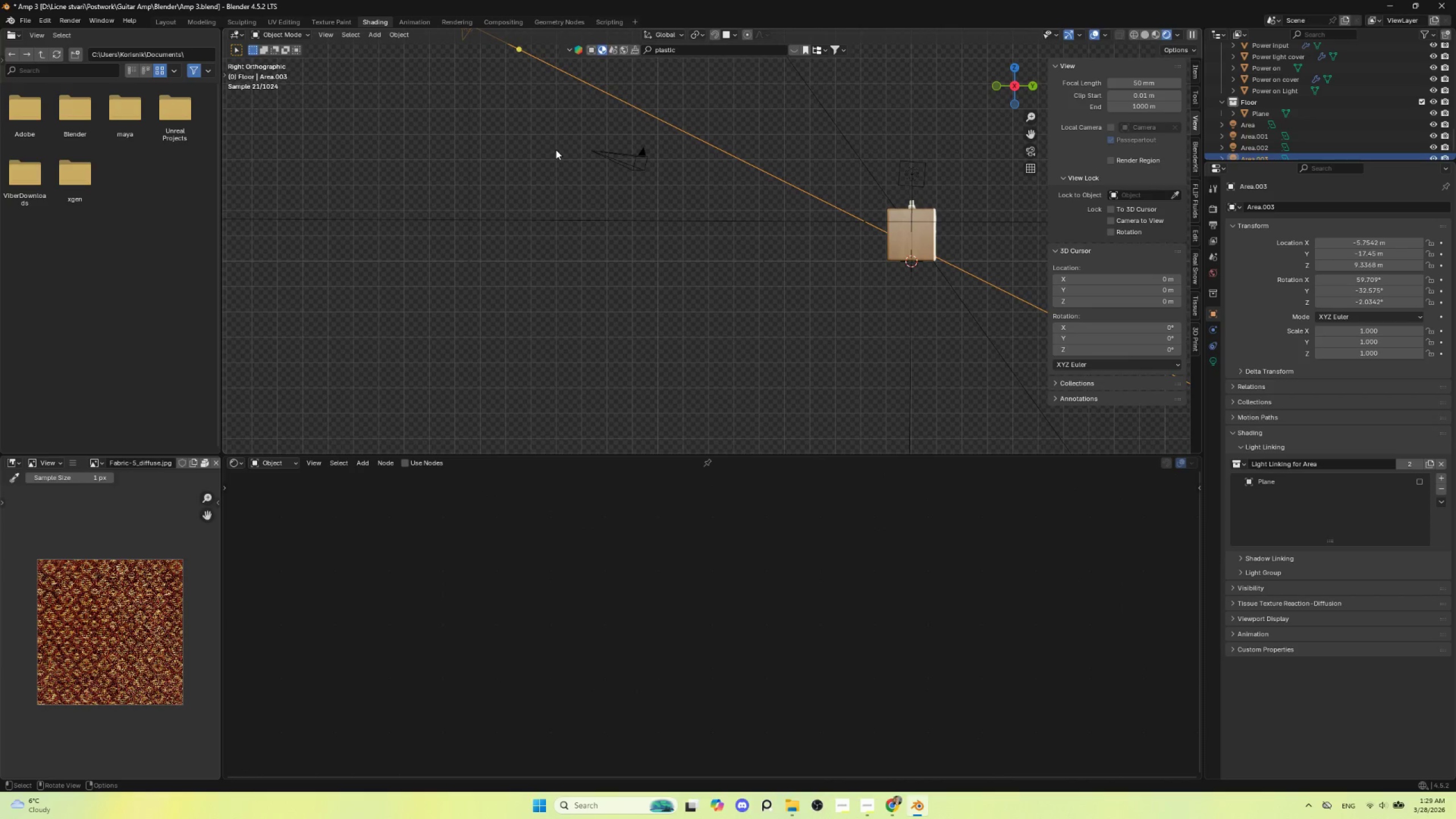 
key(G)
 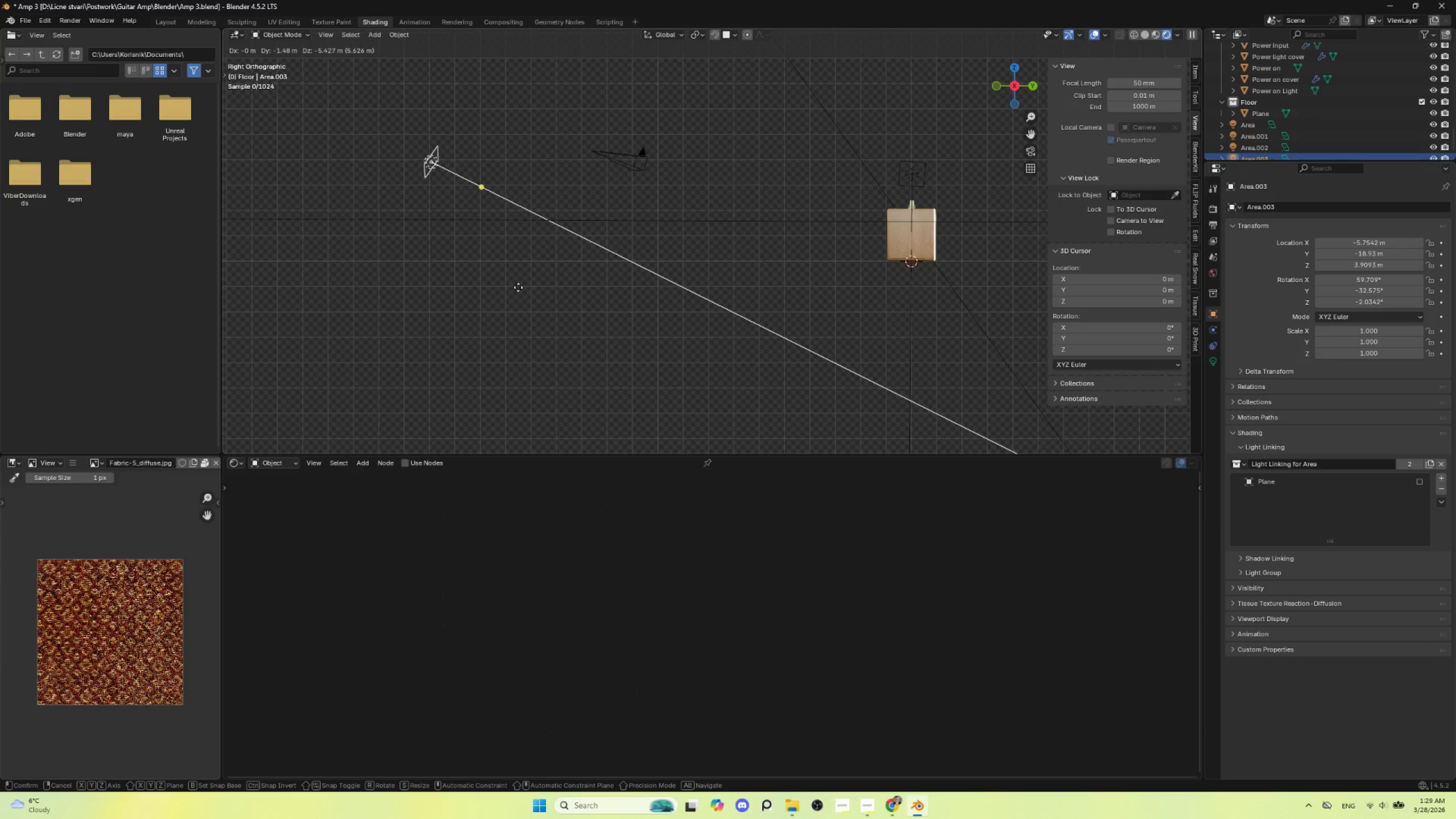 
left_click([518, 287])
 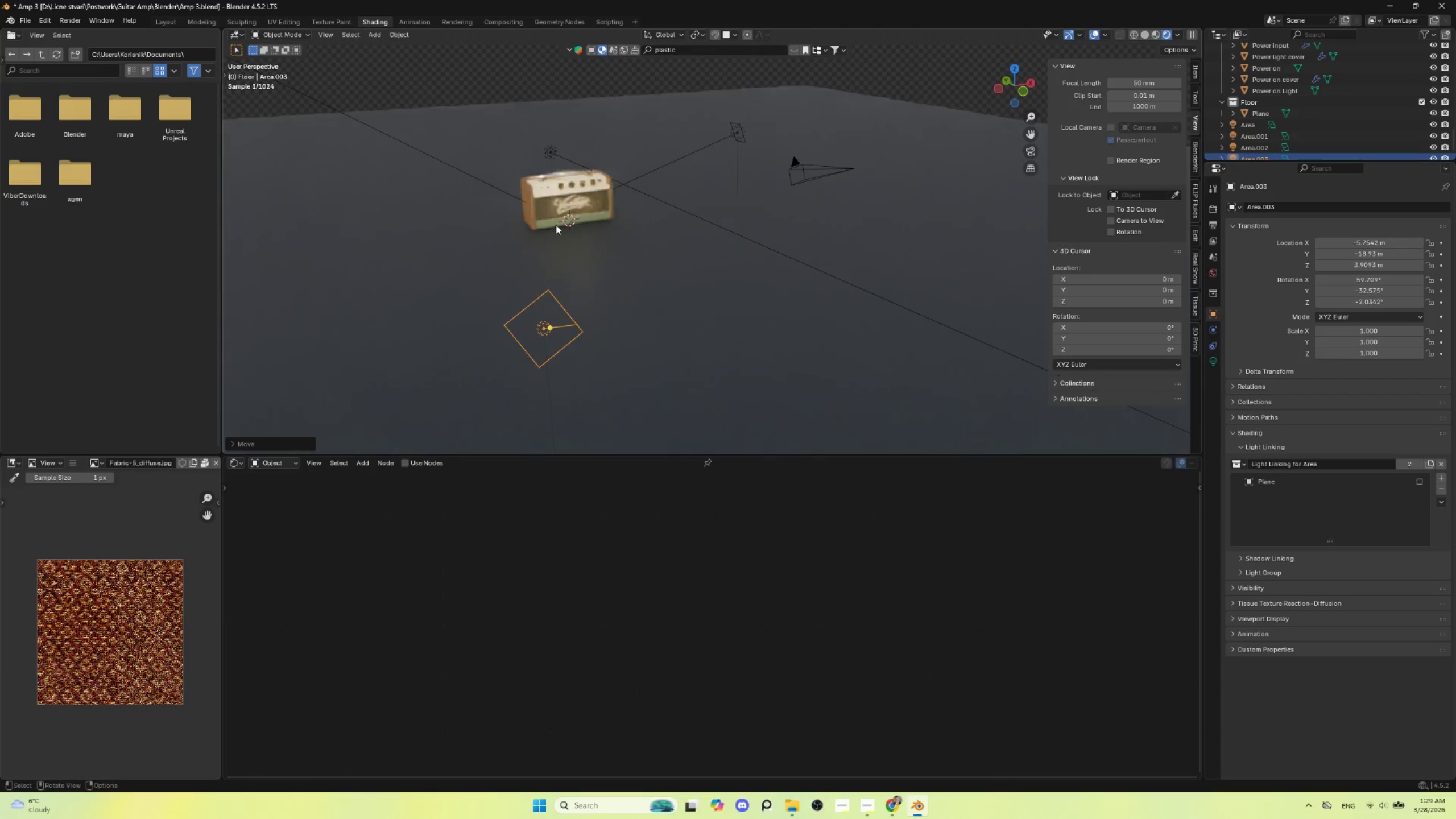 
key(Shift+T)
 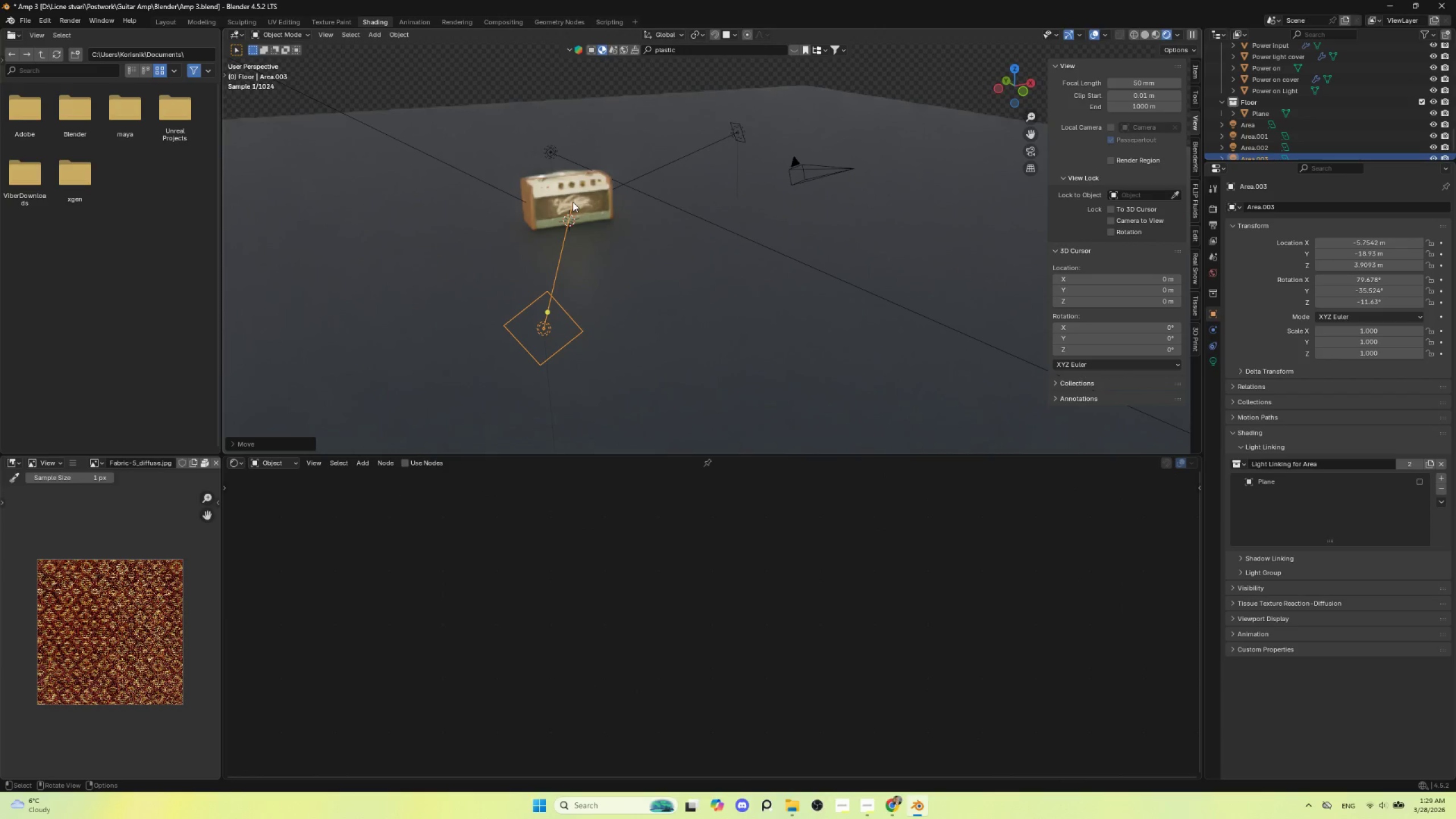 
left_click([573, 202])
 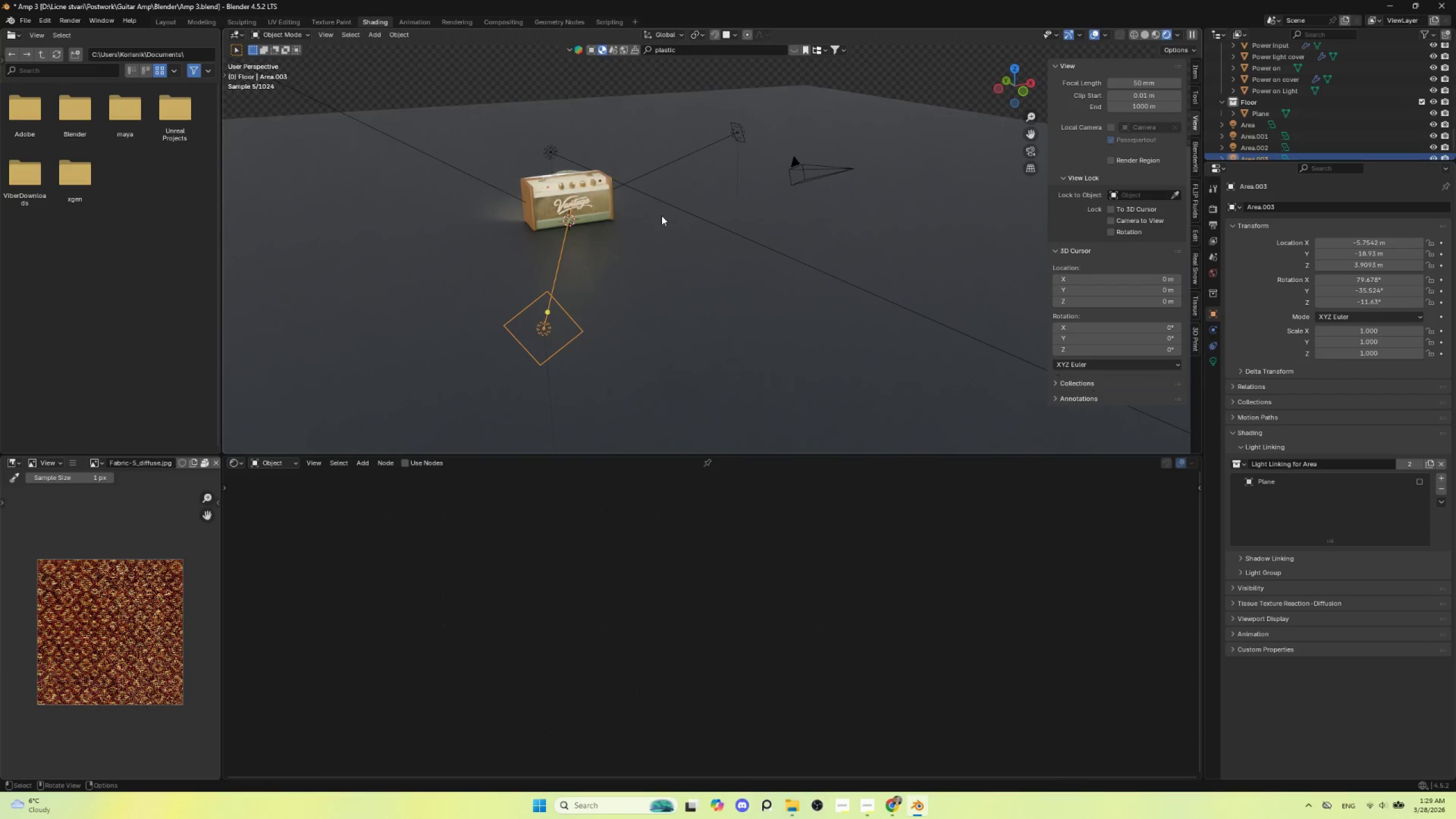 
key(Numpad0)
 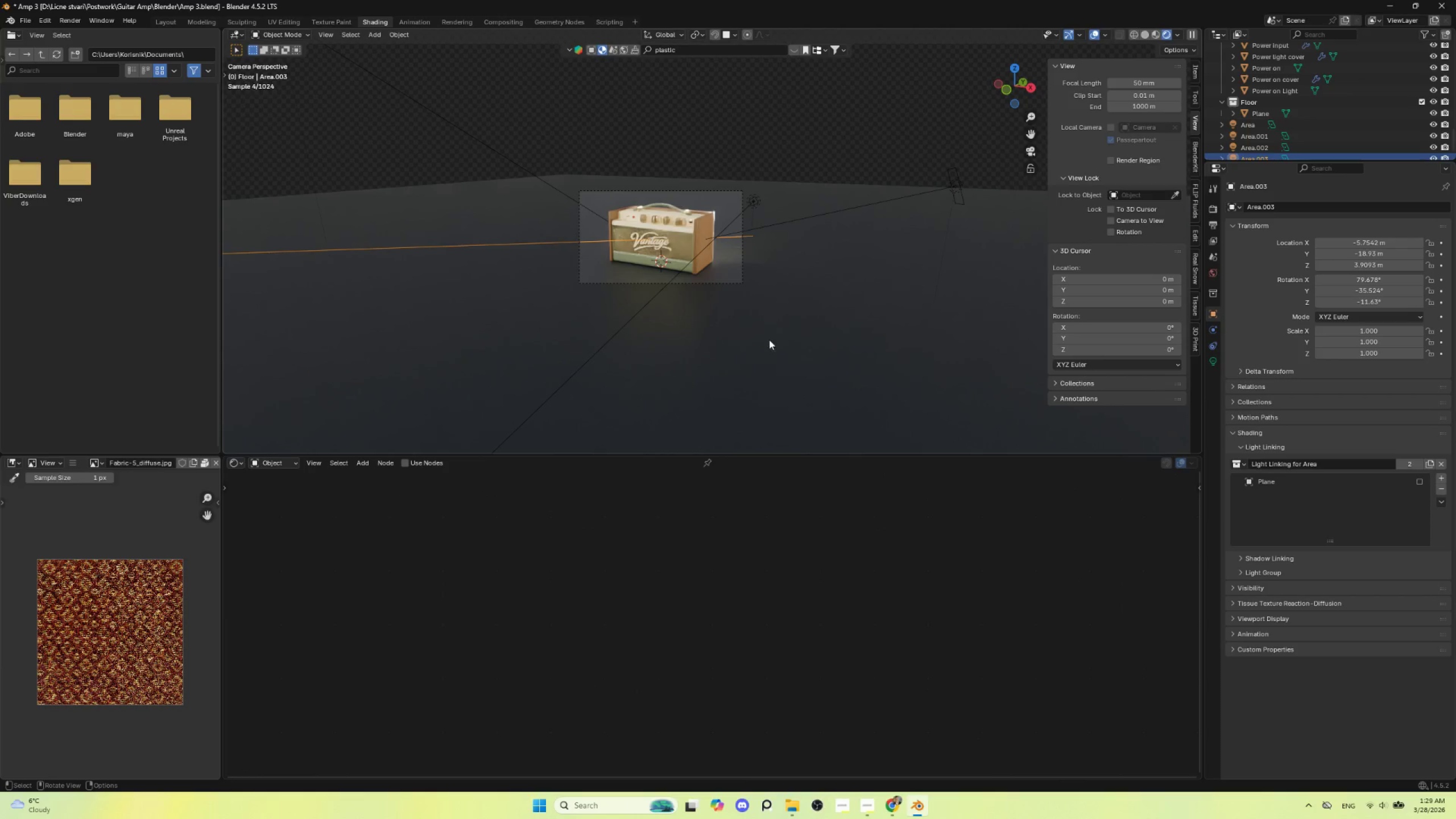 
scroll: coordinate [764, 339], scroll_direction: up, amount: 6.0
 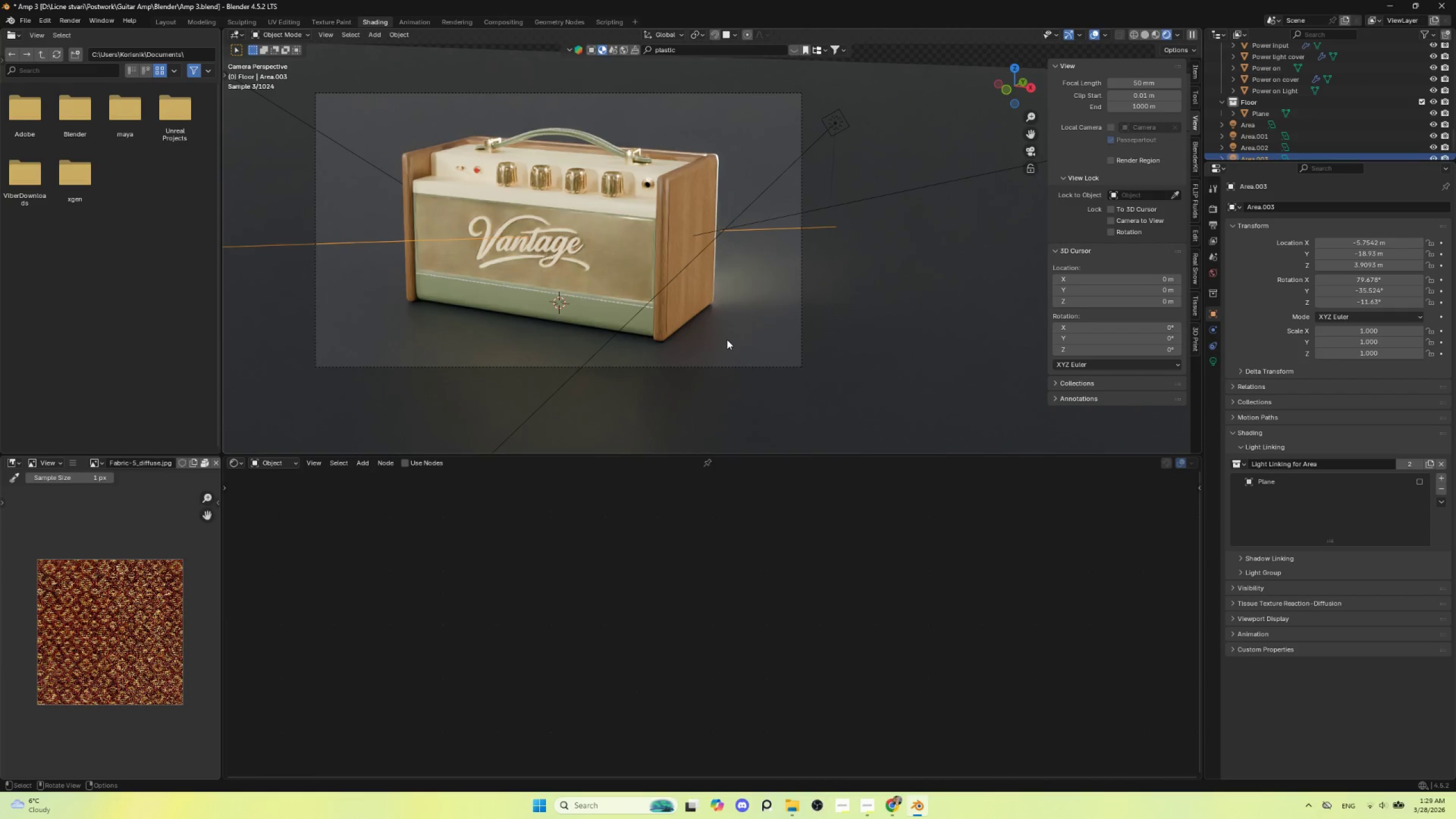 
hold_key(key=ShiftLeft, duration=1.23)
 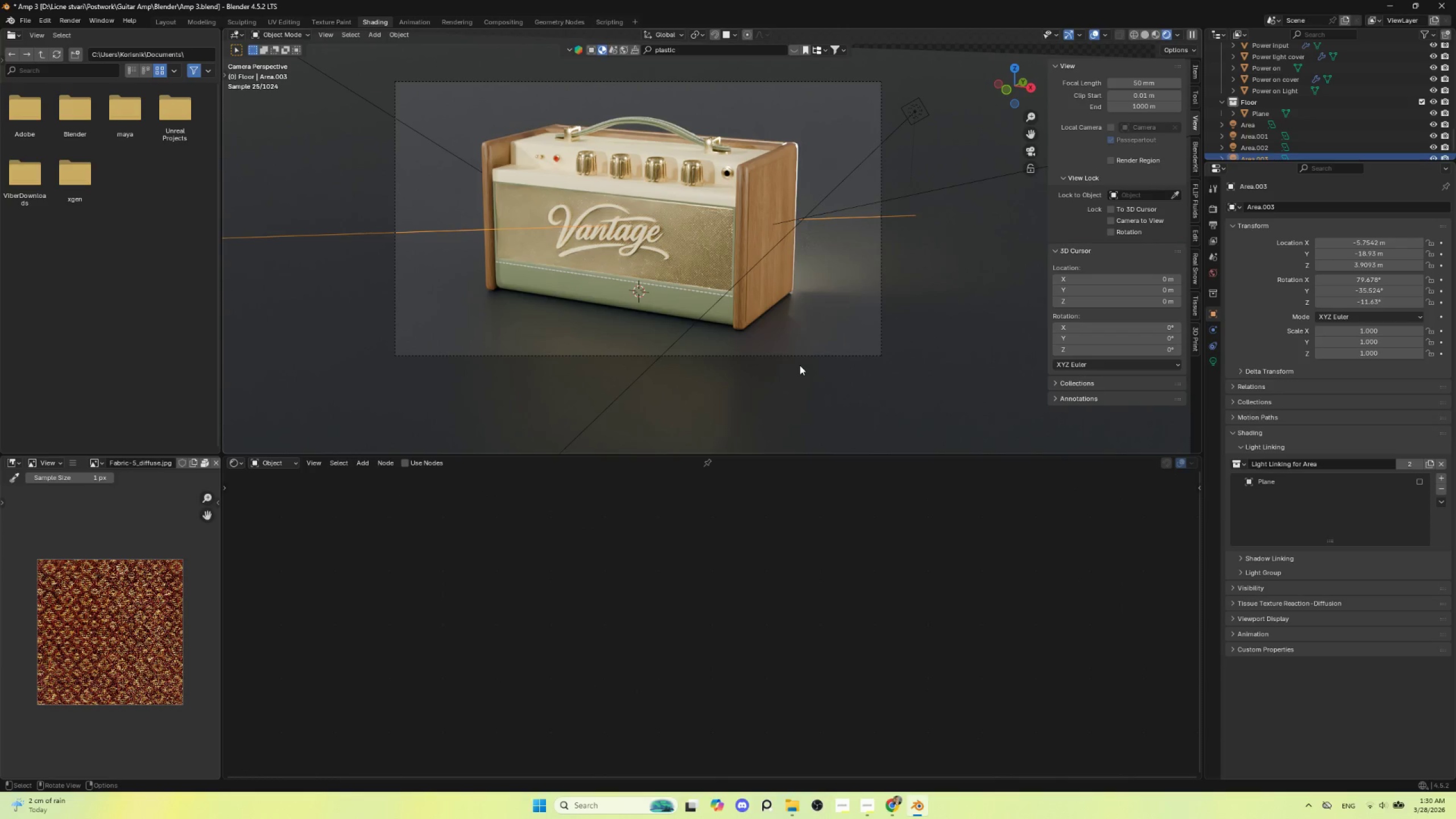 
wait(13.56)
 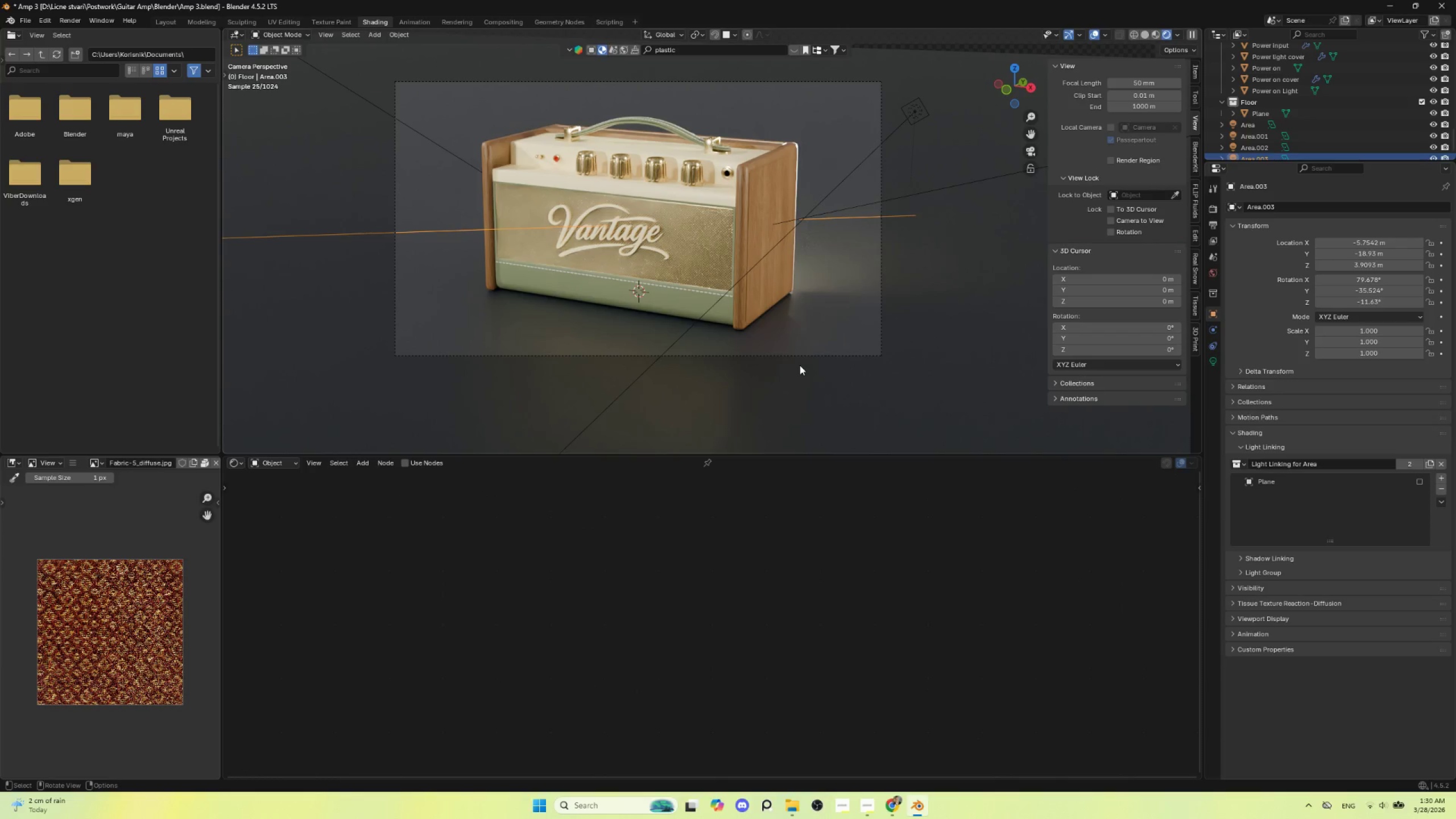 
left_click([920, 109])
 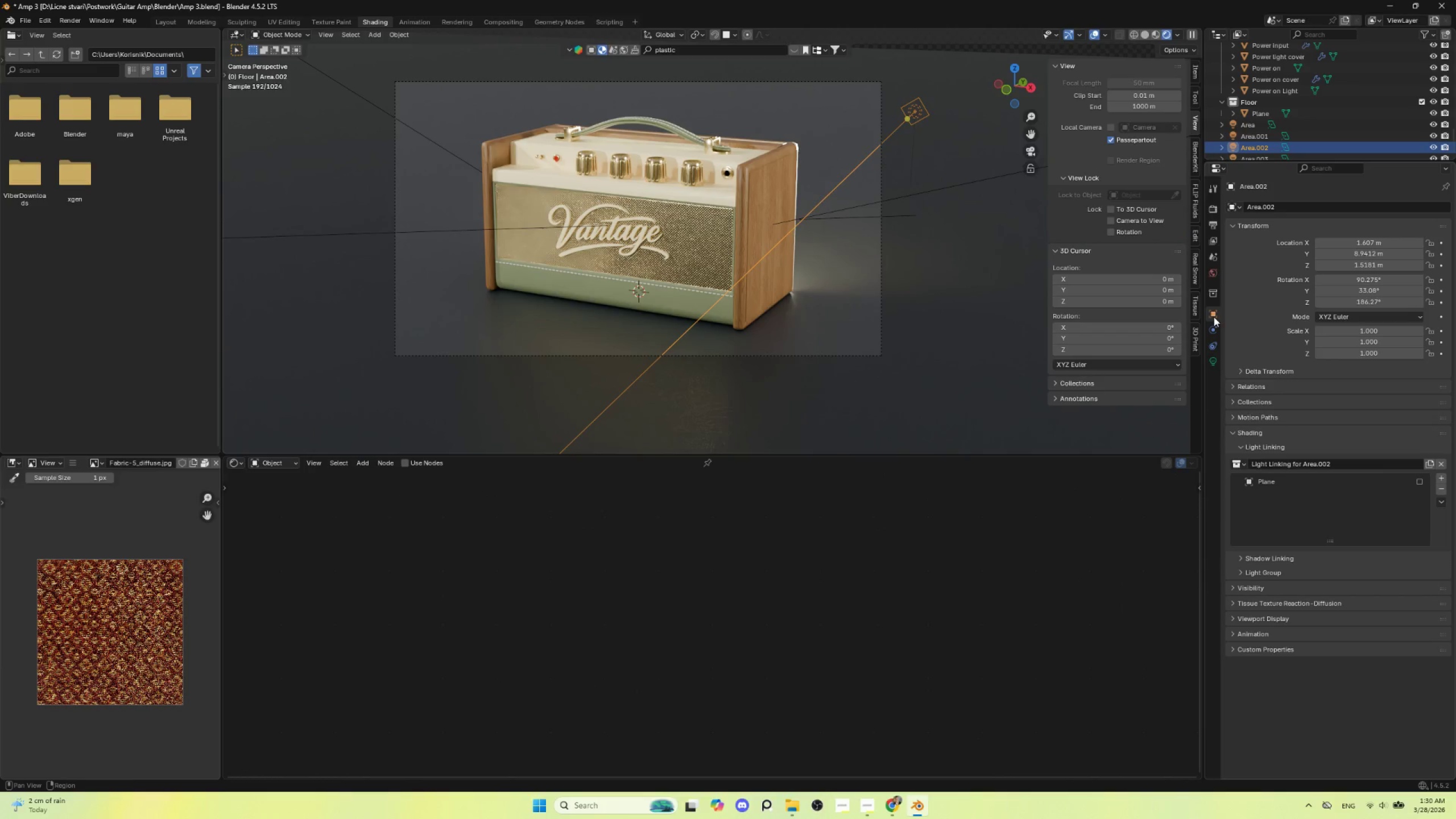 
left_click([1216, 363])
 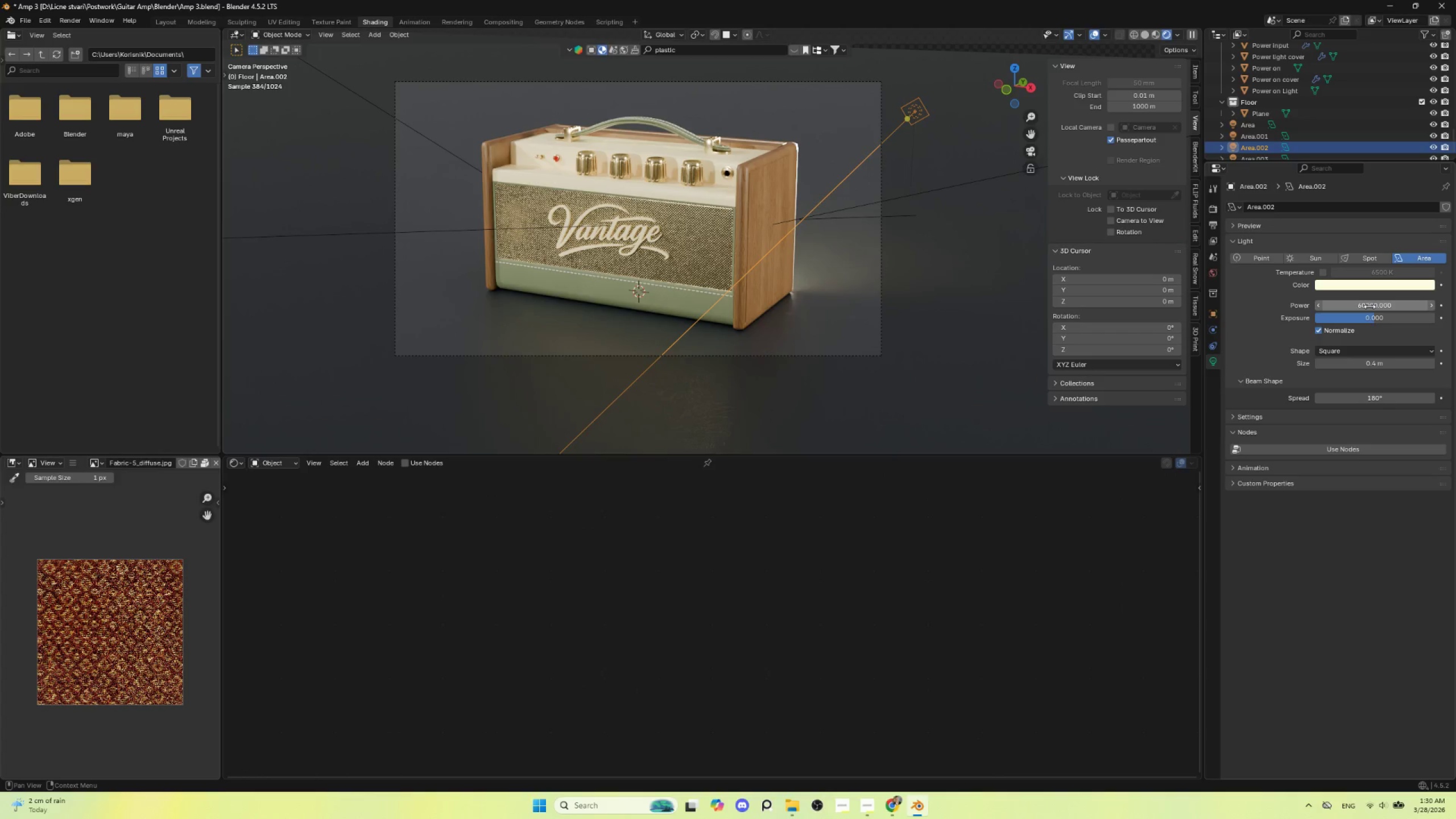 
left_click([1370, 307])
 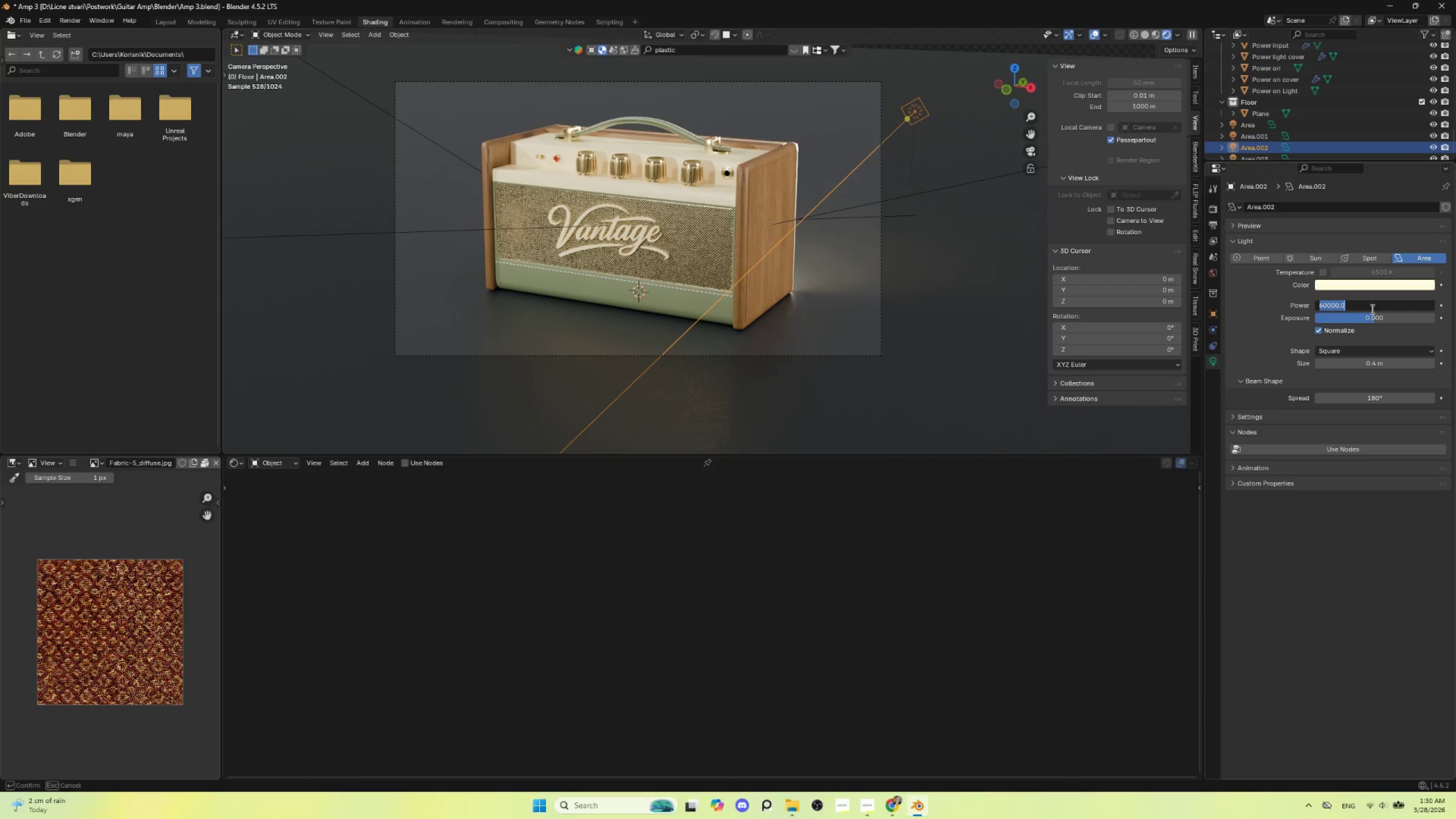 
type(10000)
 